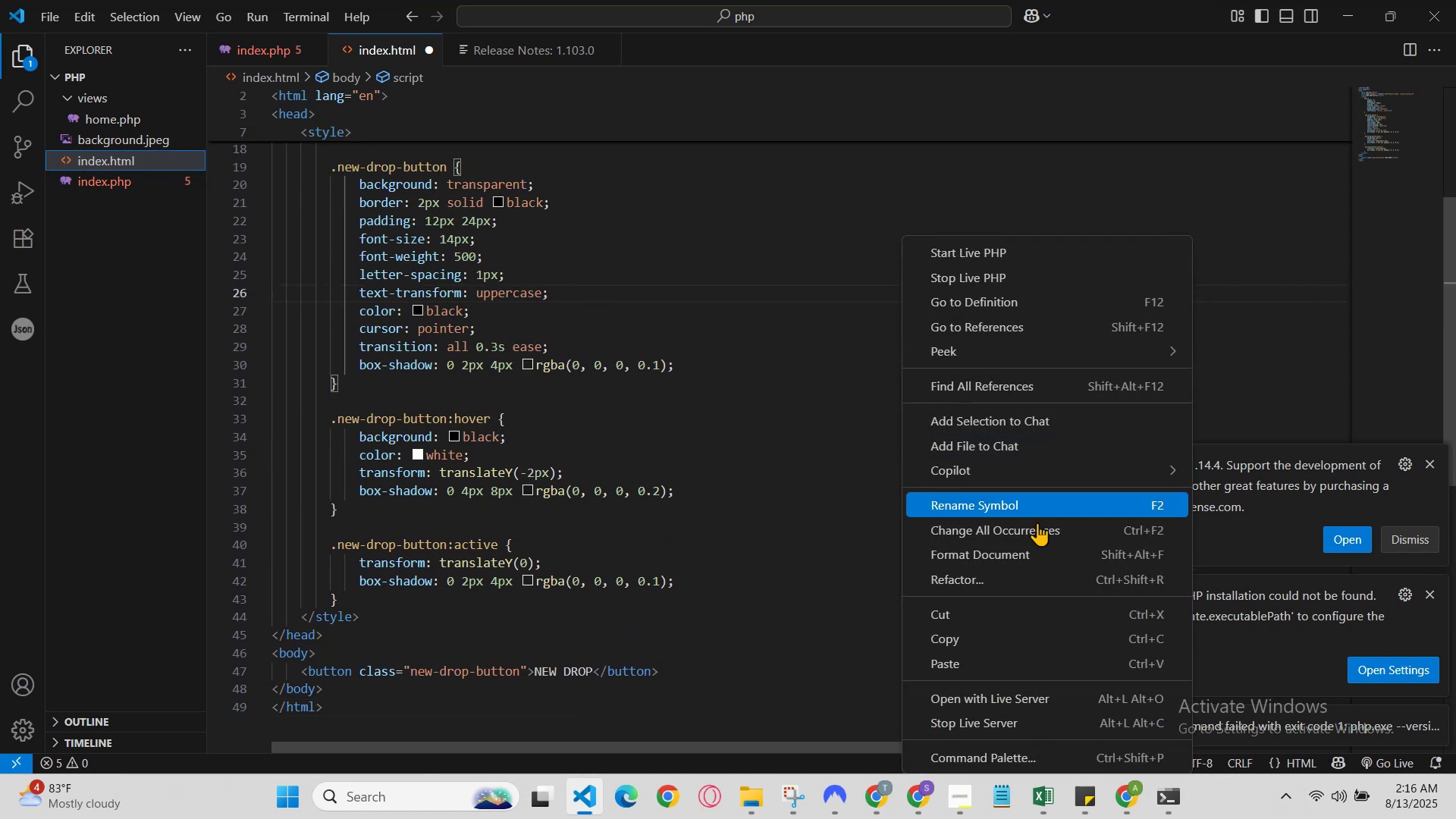 
hold_key(key=ControlLeft, duration=0.67)
 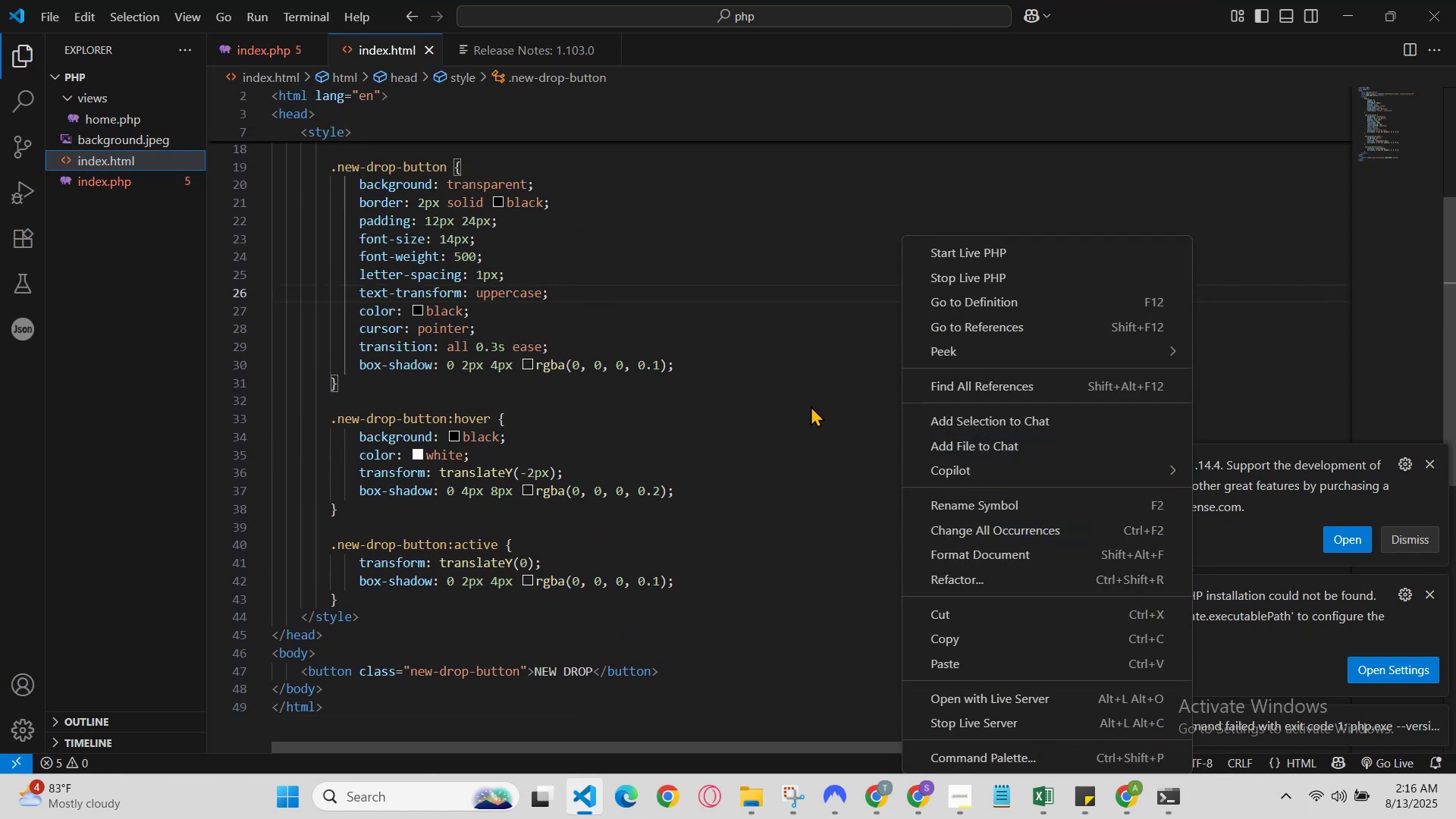 
hold_key(key=S, duration=0.41)
 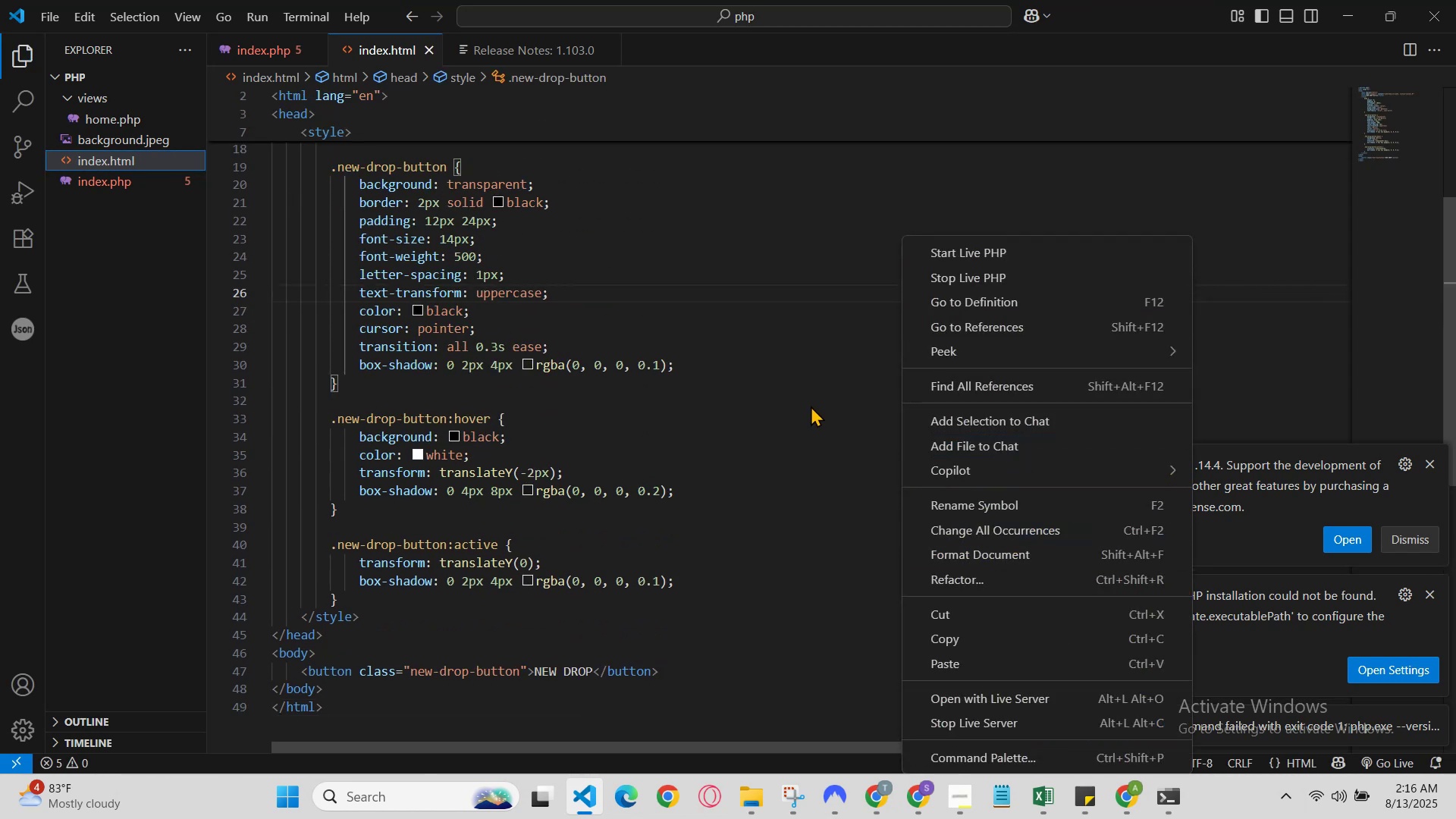 
right_click([811, 406])
 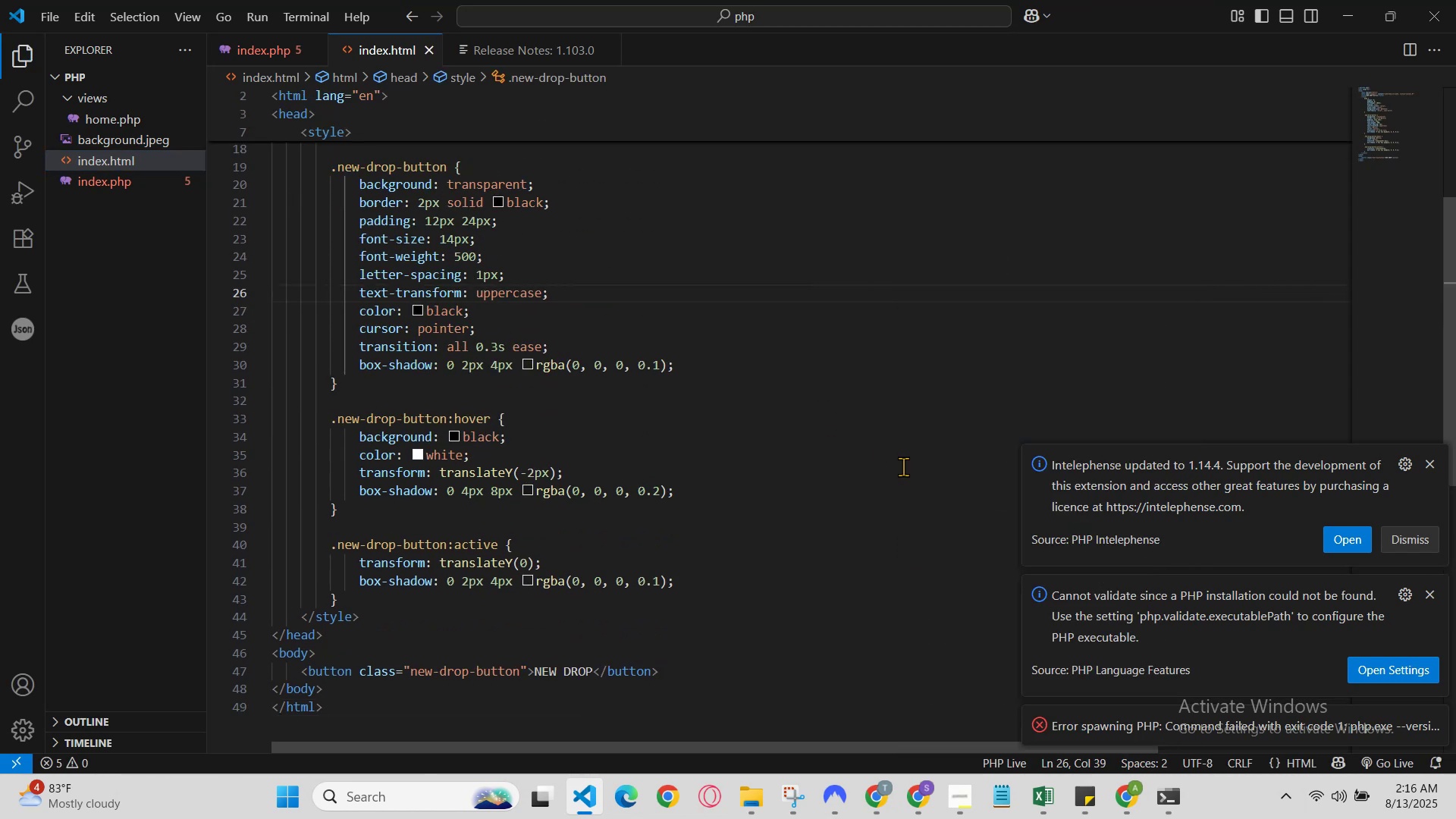 
right_click([904, 468])
 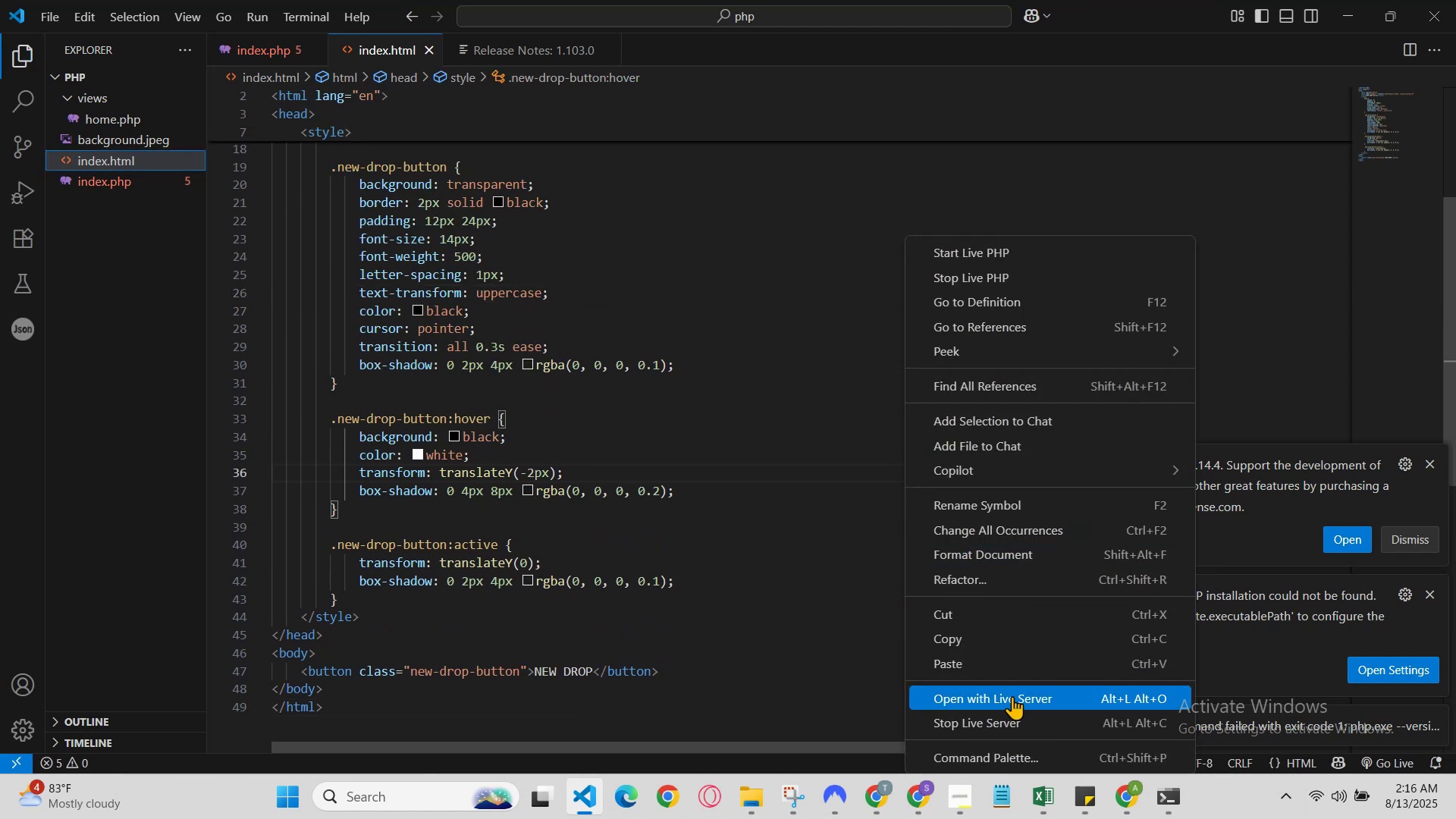 
left_click([1010, 699])
 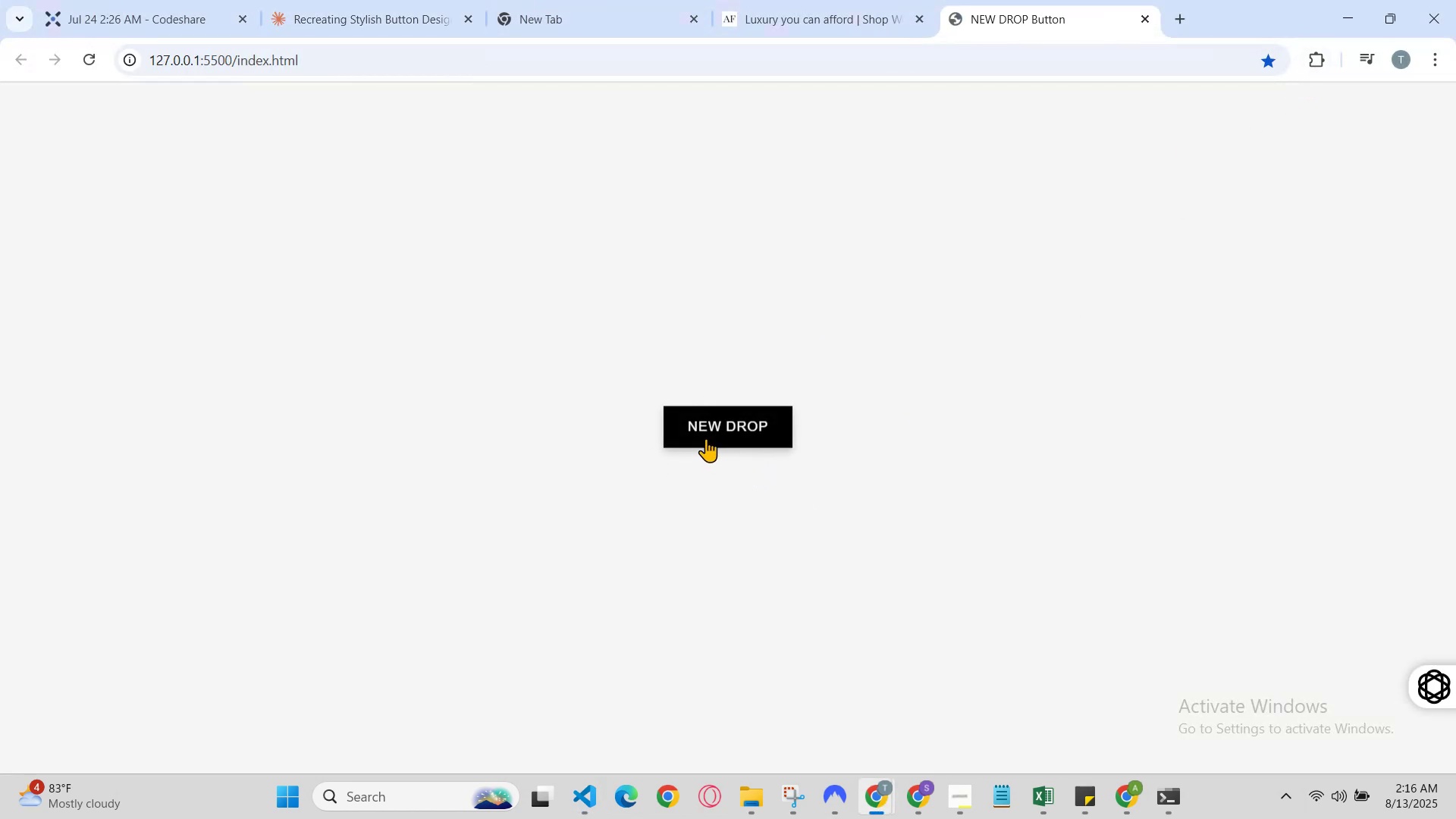 
wait(5.81)
 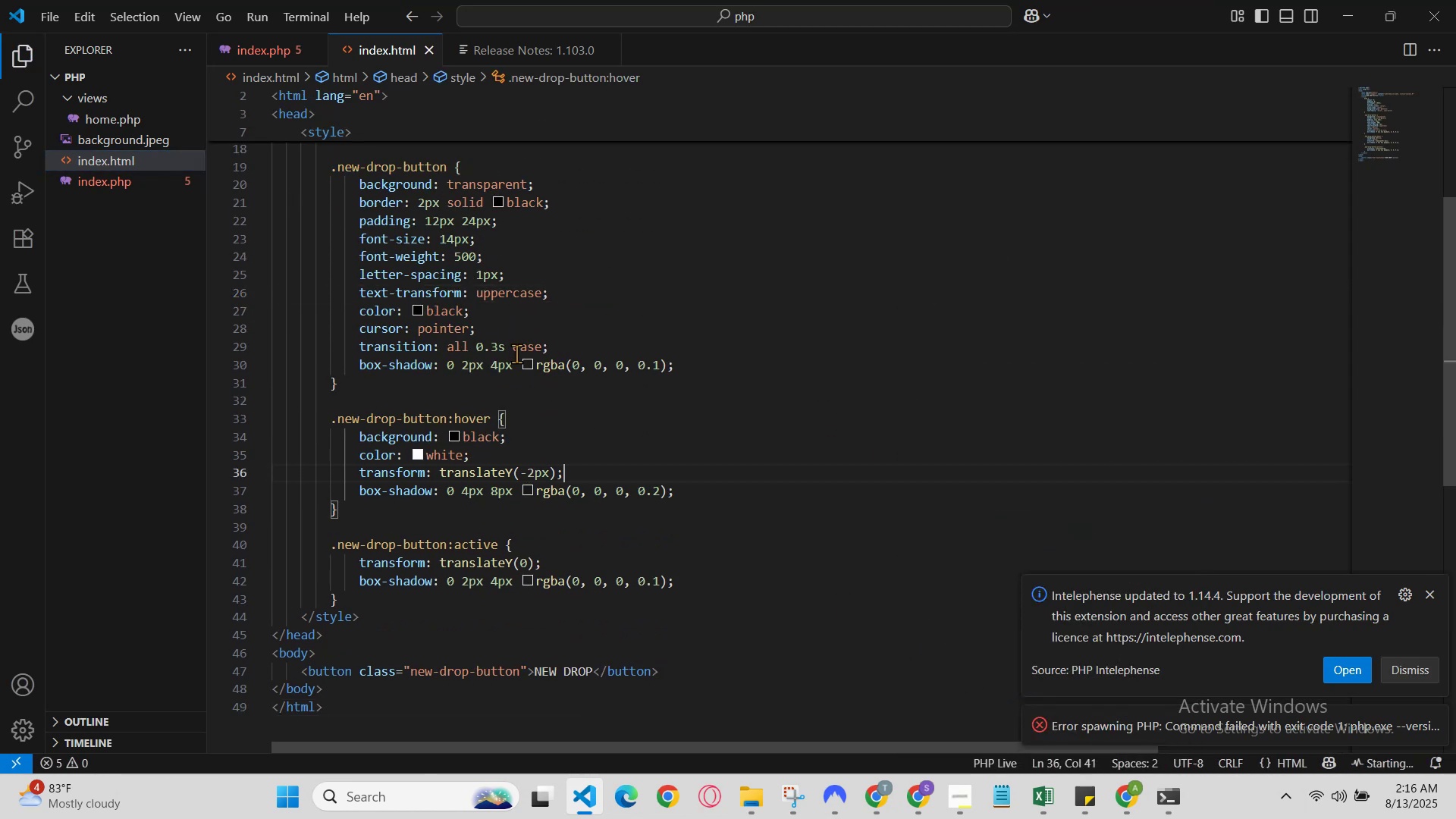 
left_click([1348, 12])
 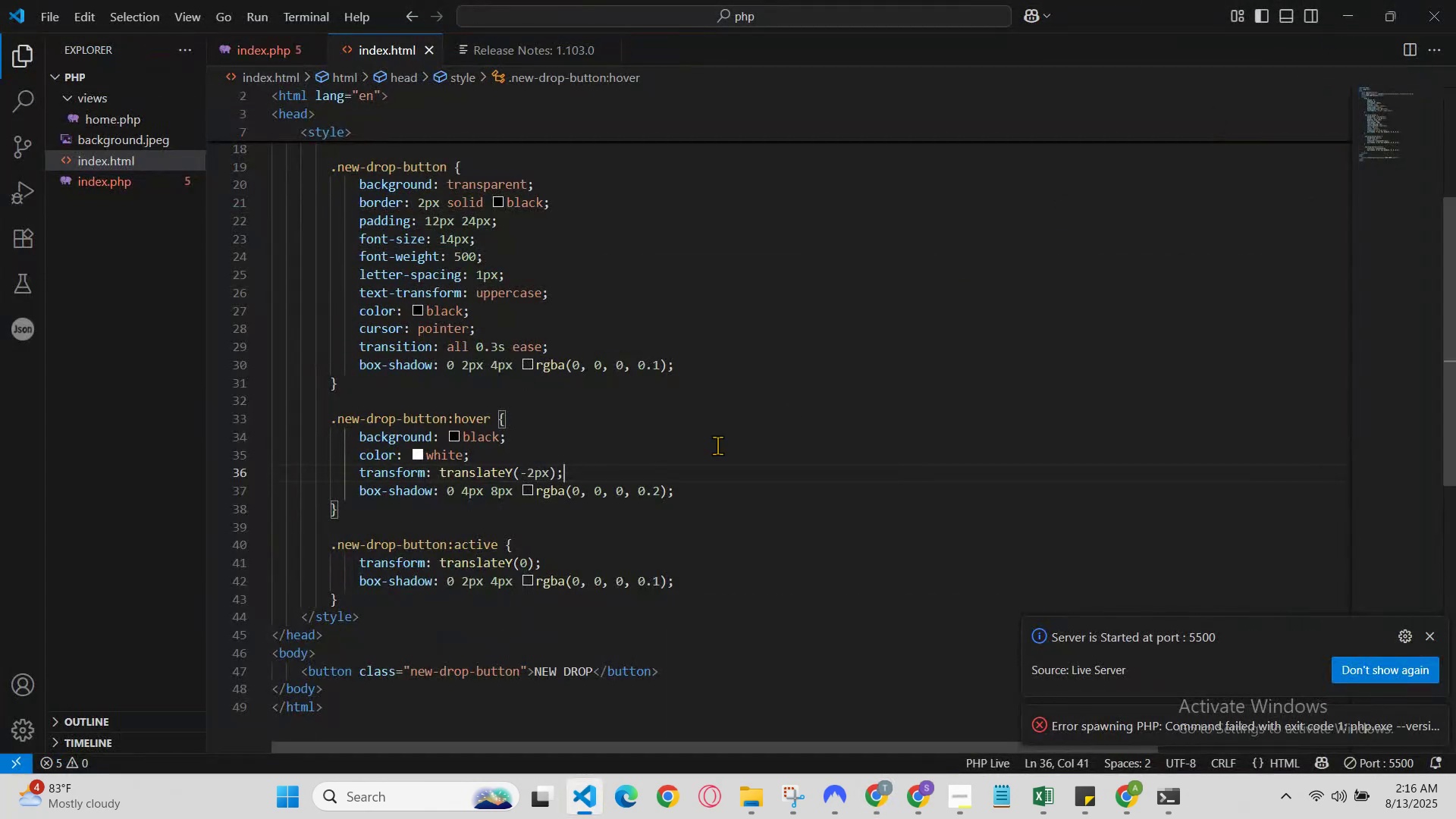 
scroll: coordinate [666, 474], scroll_direction: up, amount: 6.0
 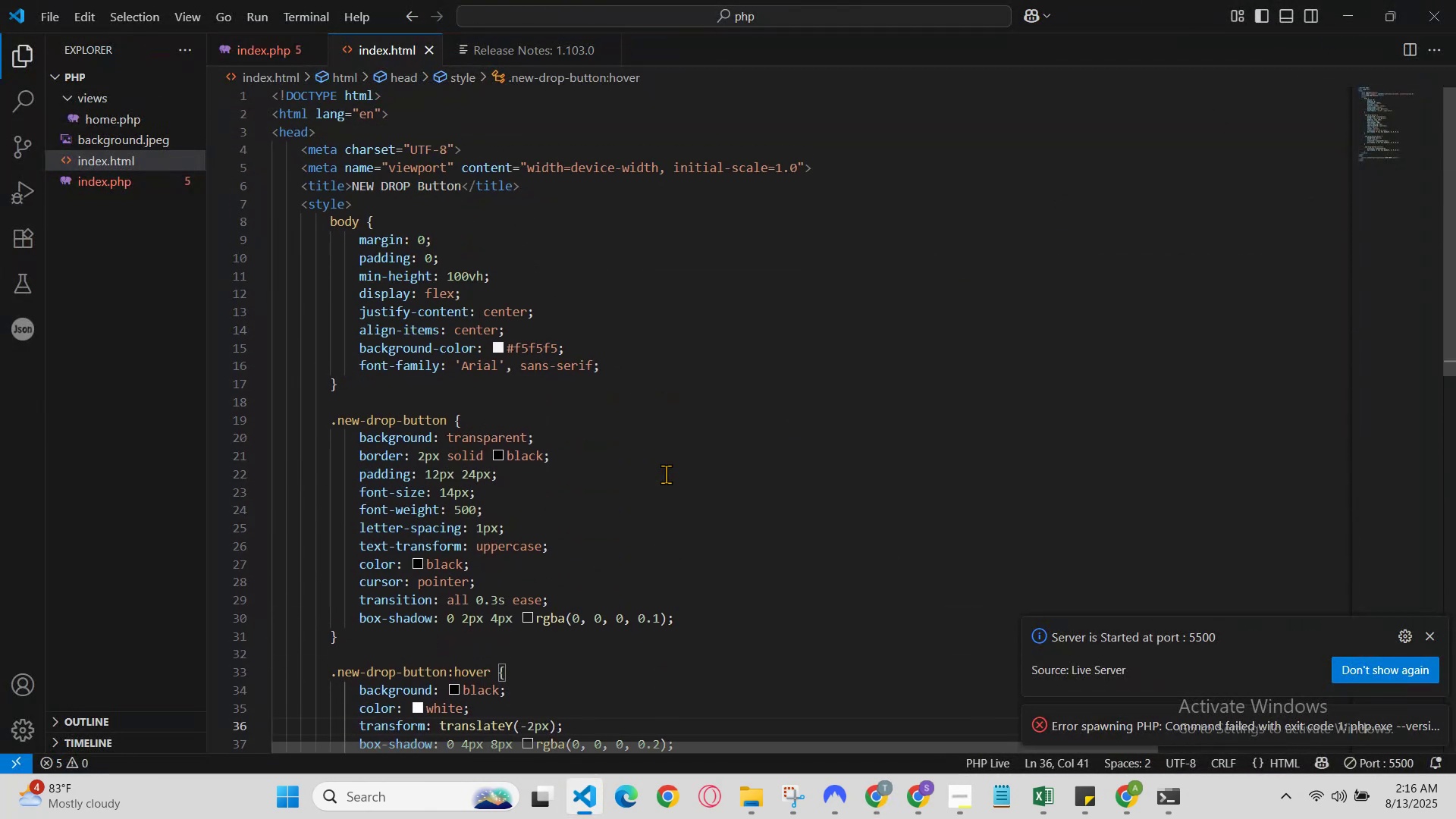 
scroll: coordinate [664, 472], scroll_direction: down, amount: 3.0
 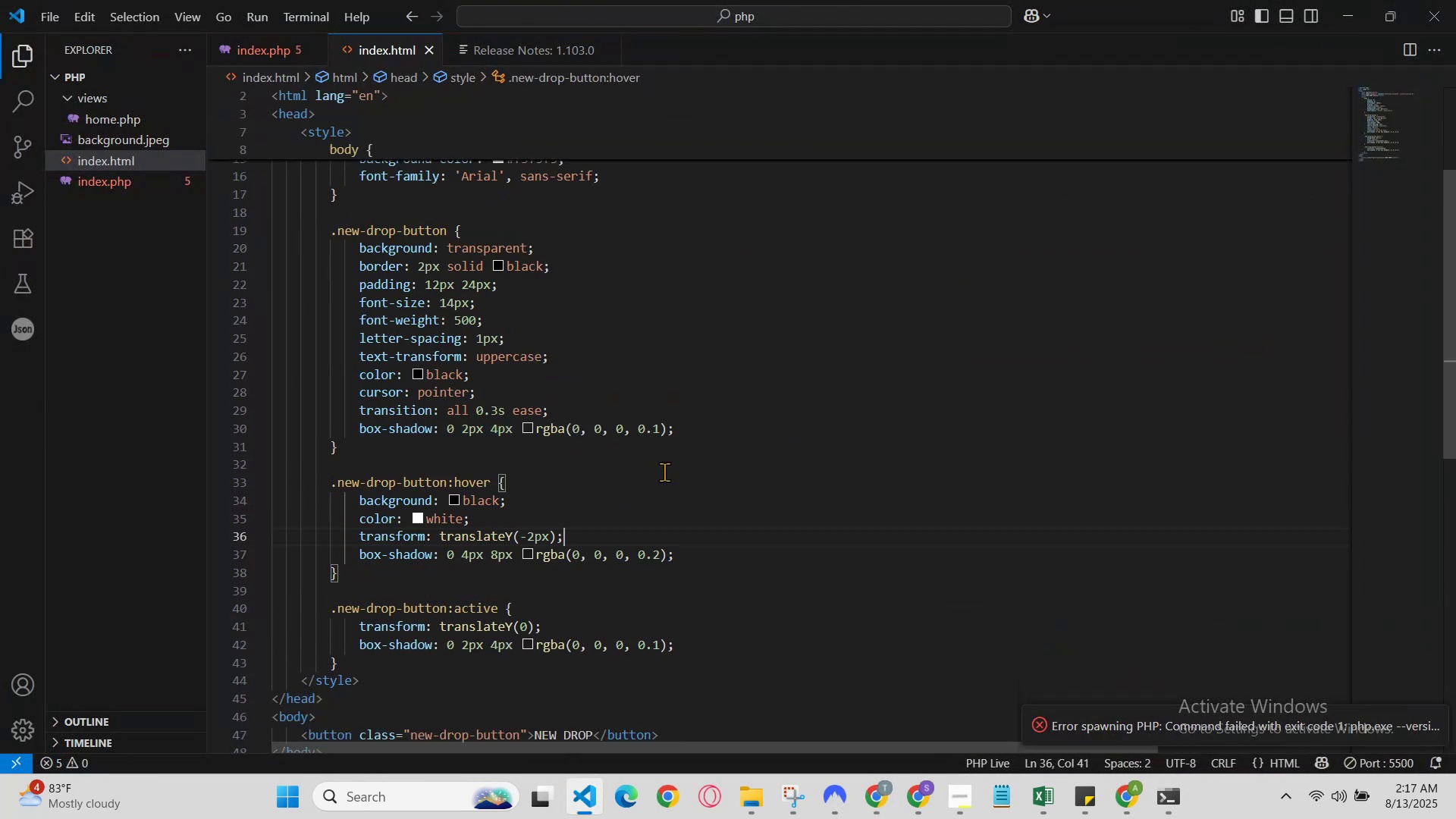 
scroll: coordinate [523, 463], scroll_direction: up, amount: 1.0
 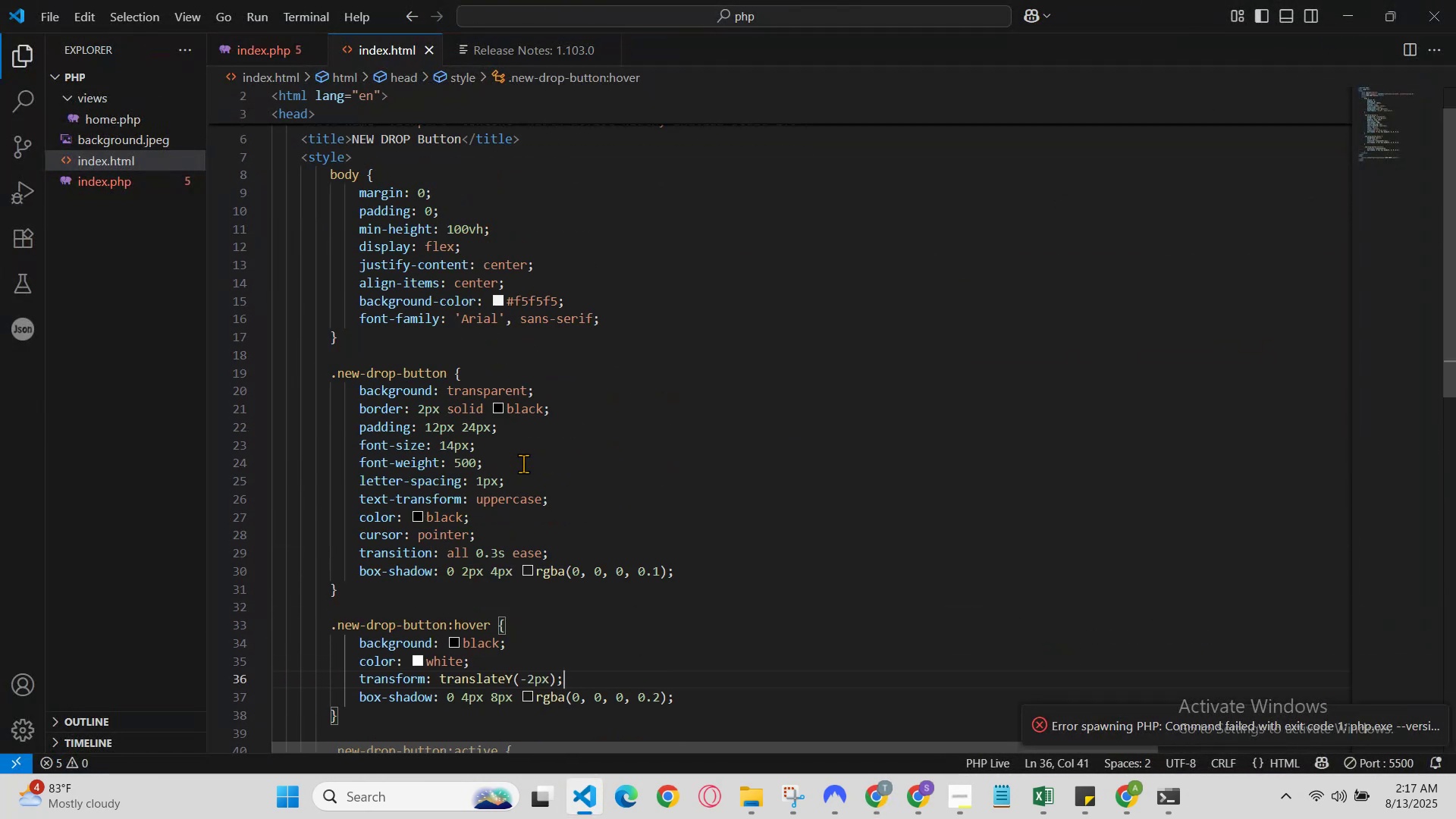 
scroll: coordinate [523, 463], scroll_direction: down, amount: 2.0
 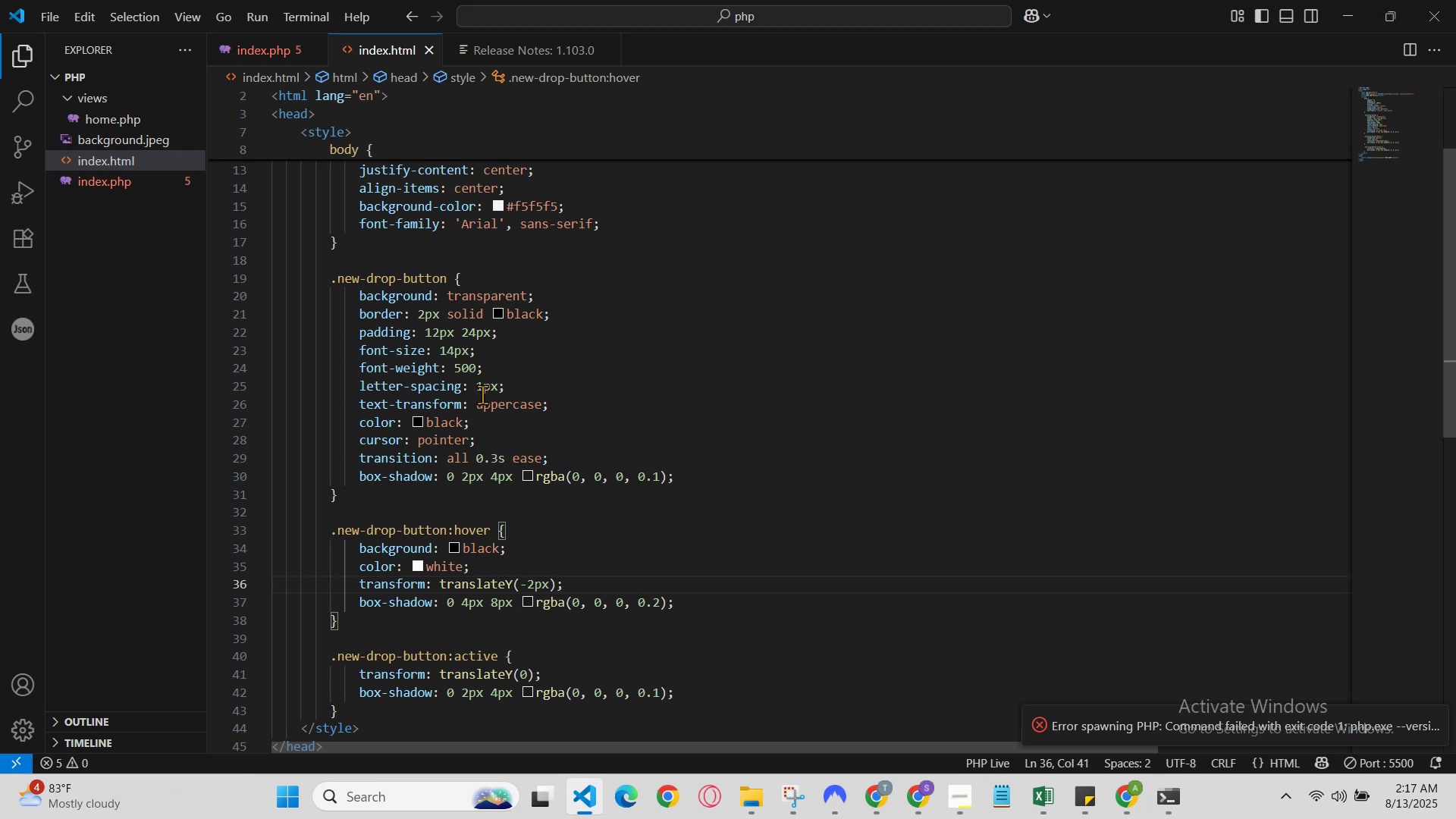 
left_click([508, 410])
 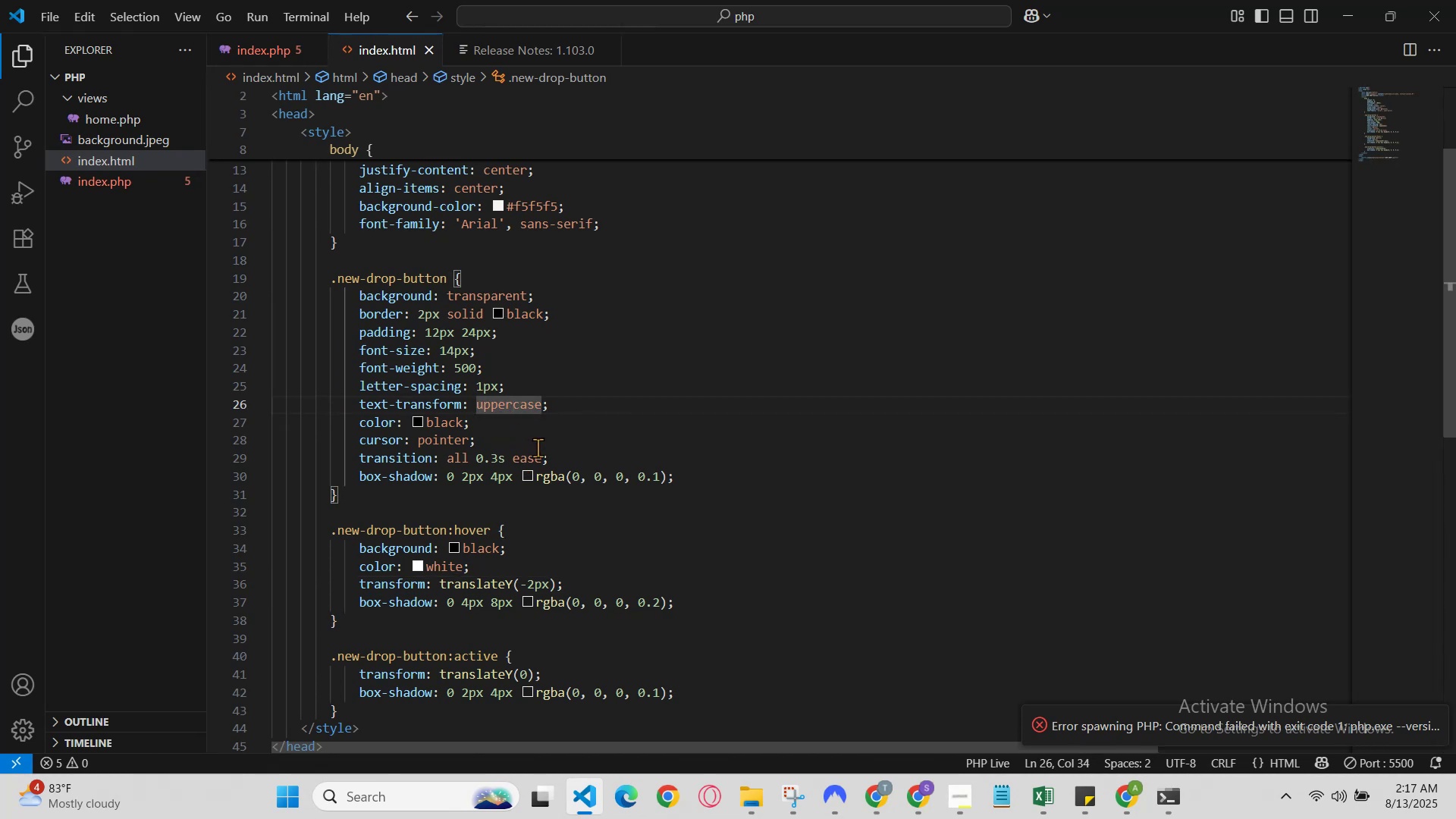 
scroll: coordinate [516, 466], scroll_direction: none, amount: 0.0
 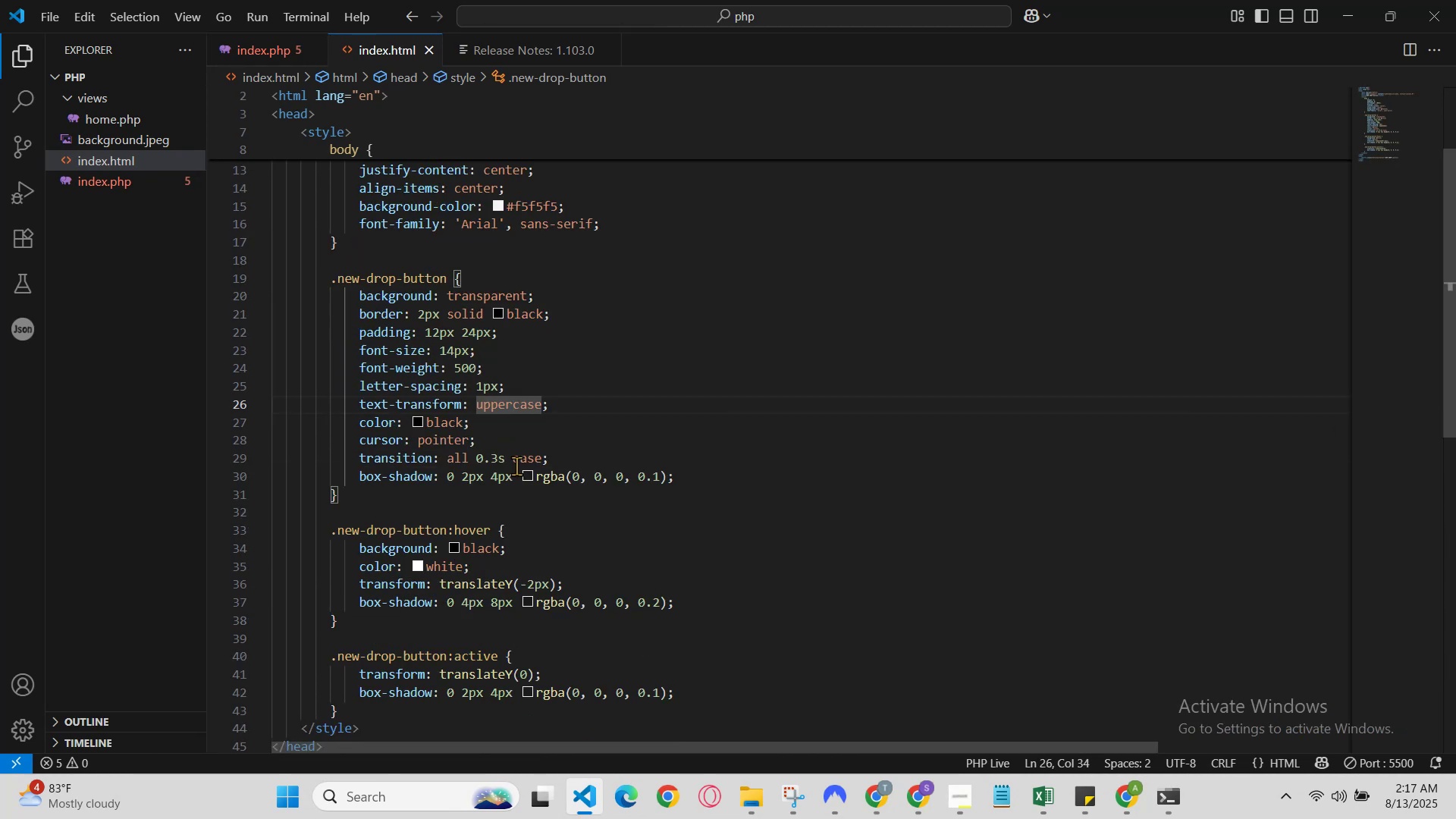 
left_click([527, 436])
 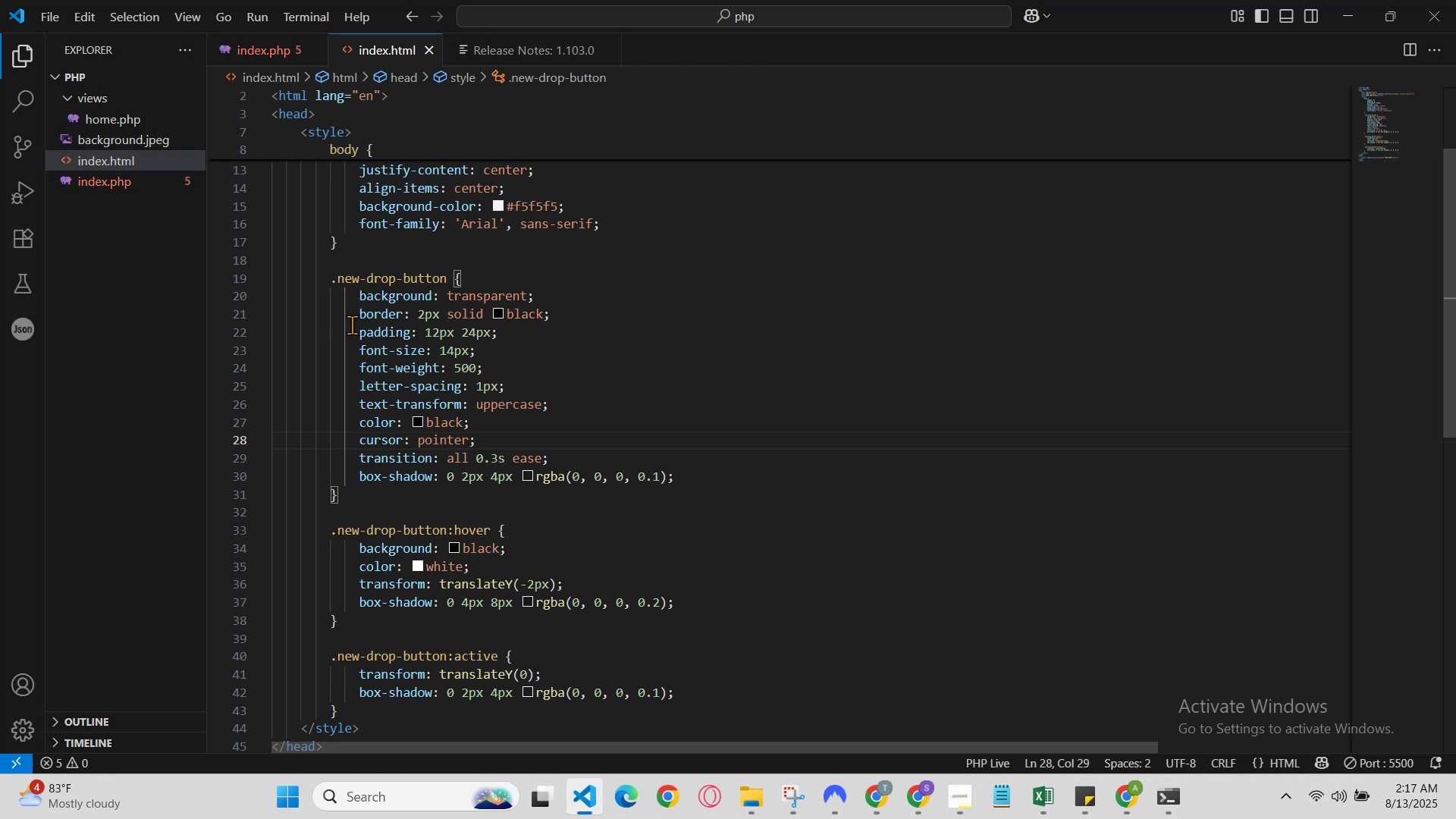 
wait(6.44)
 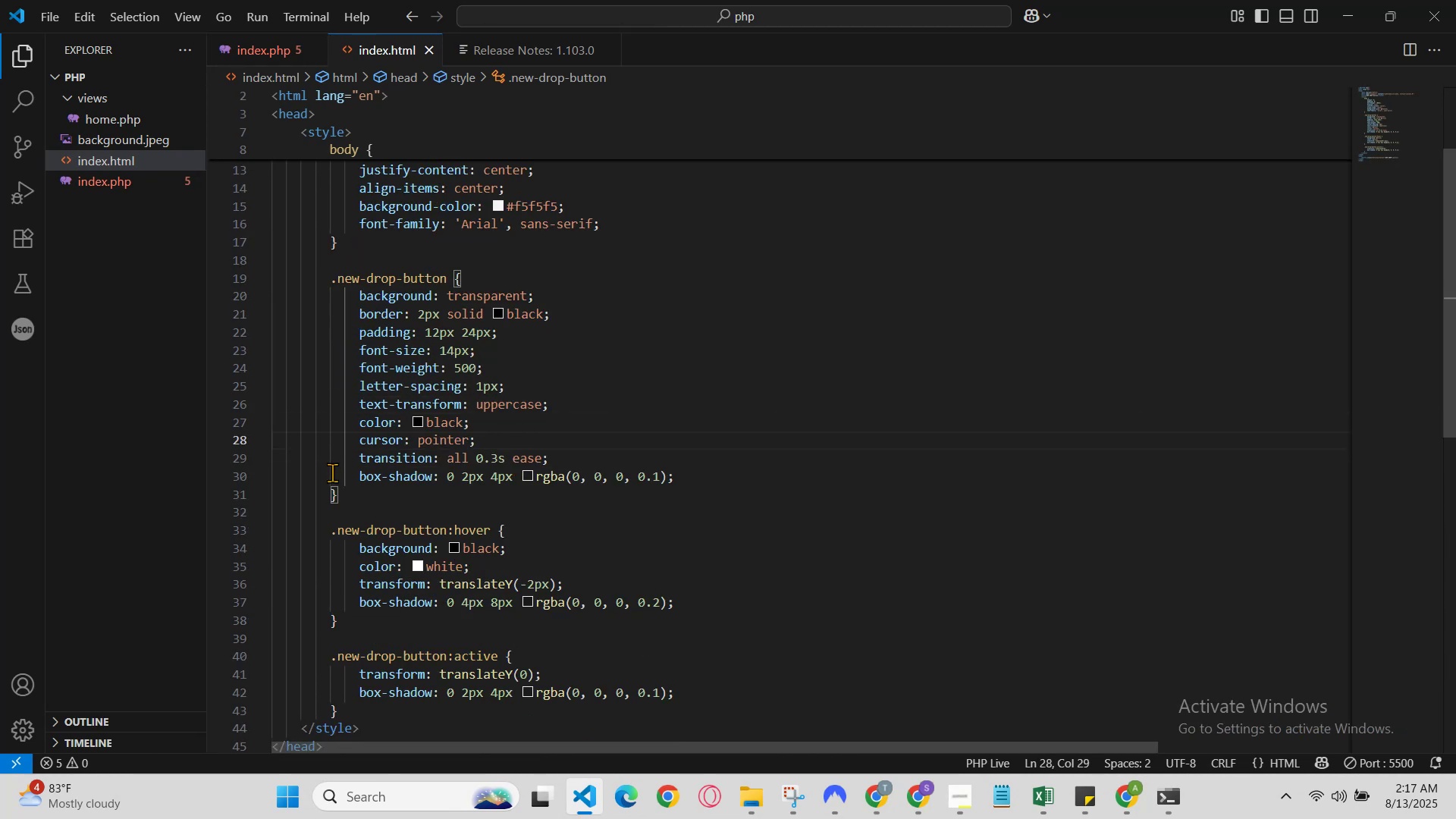 
left_click_drag(start_coordinate=[350, 311], to_coordinate=[588, 306])
 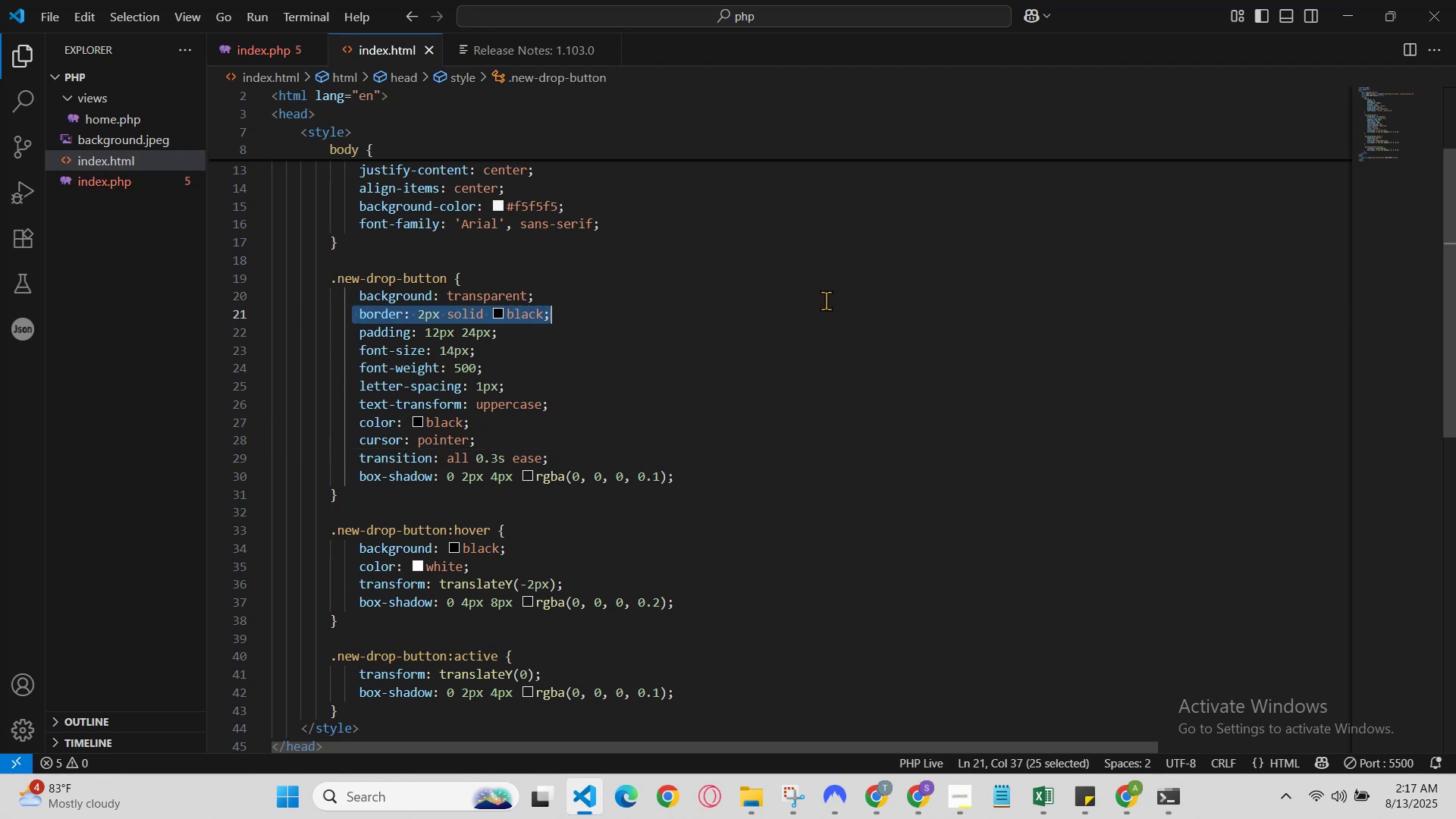 
hold_key(key=ControlLeft, duration=0.88)
 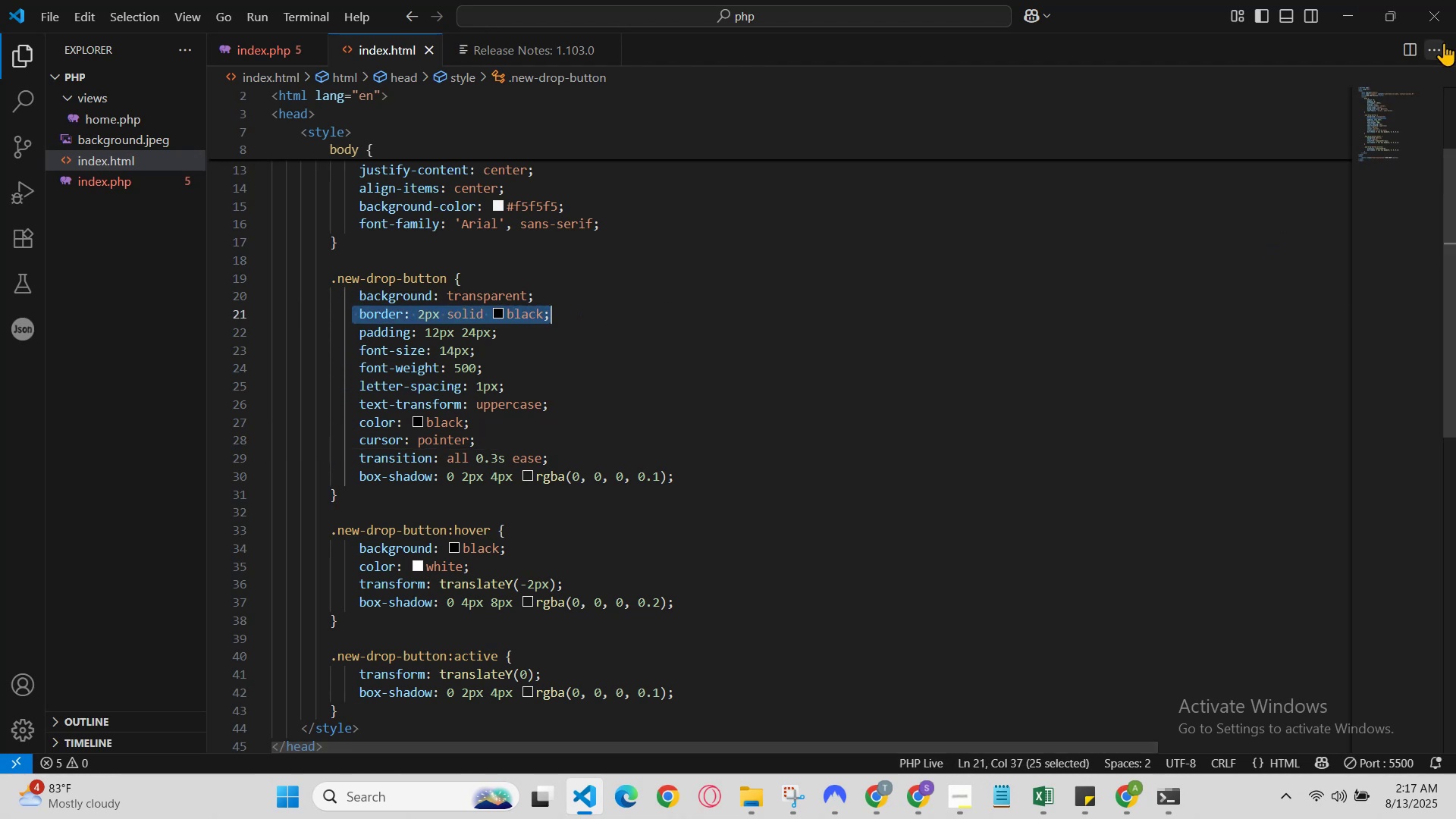 
hold_key(key=C, duration=0.41)
 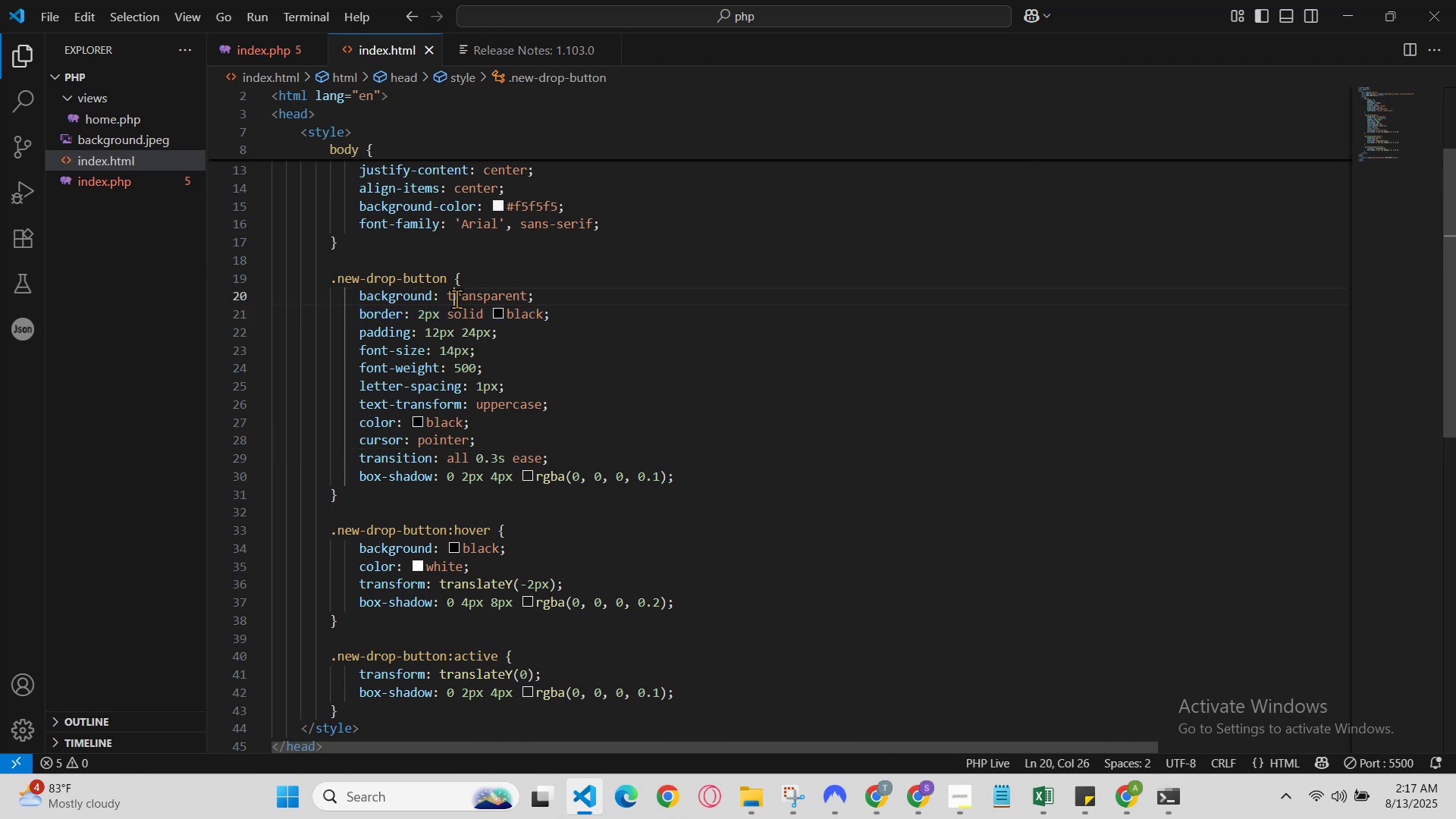 
double_click([457, 299])
 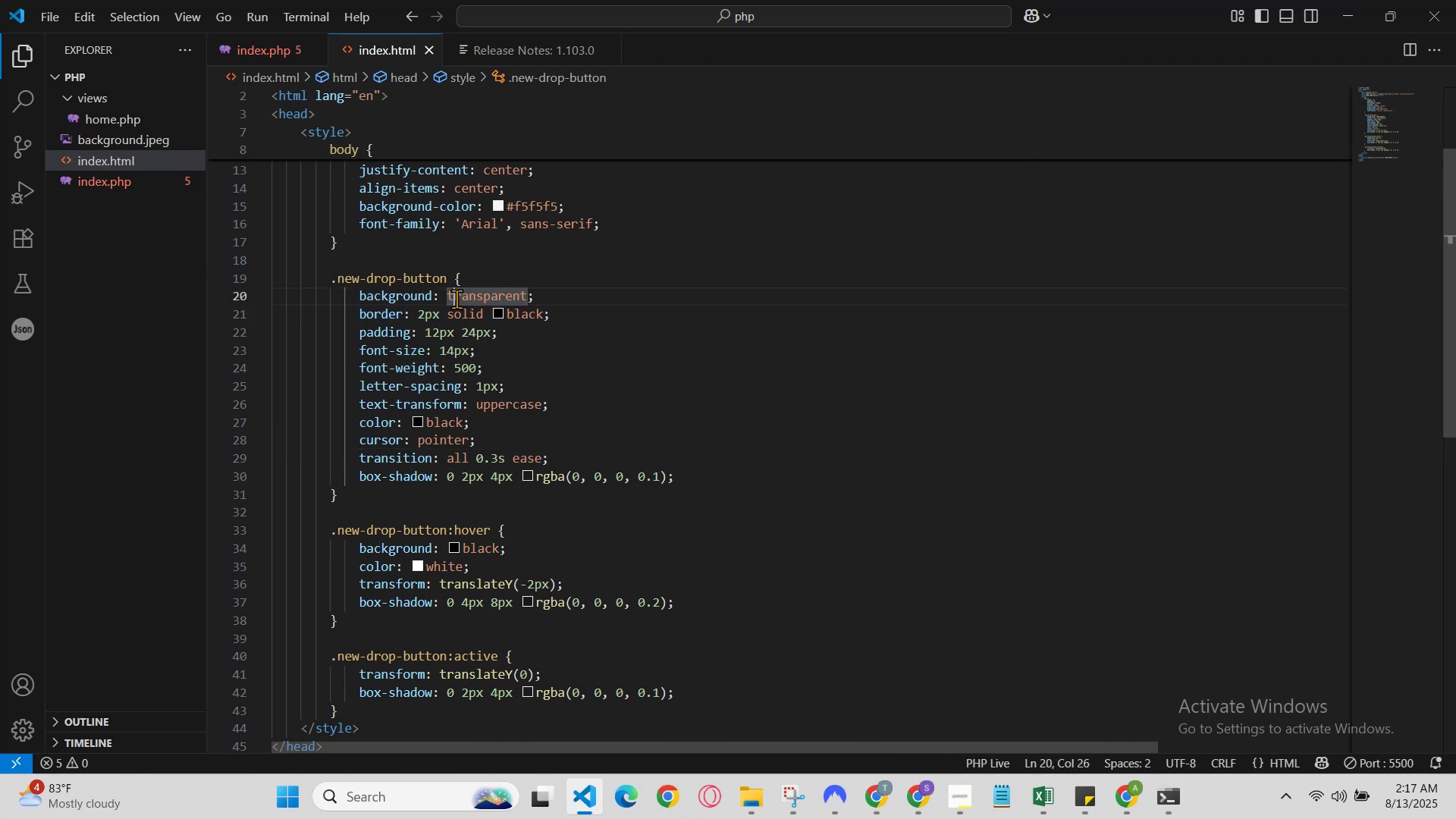 
double_click([457, 299])
 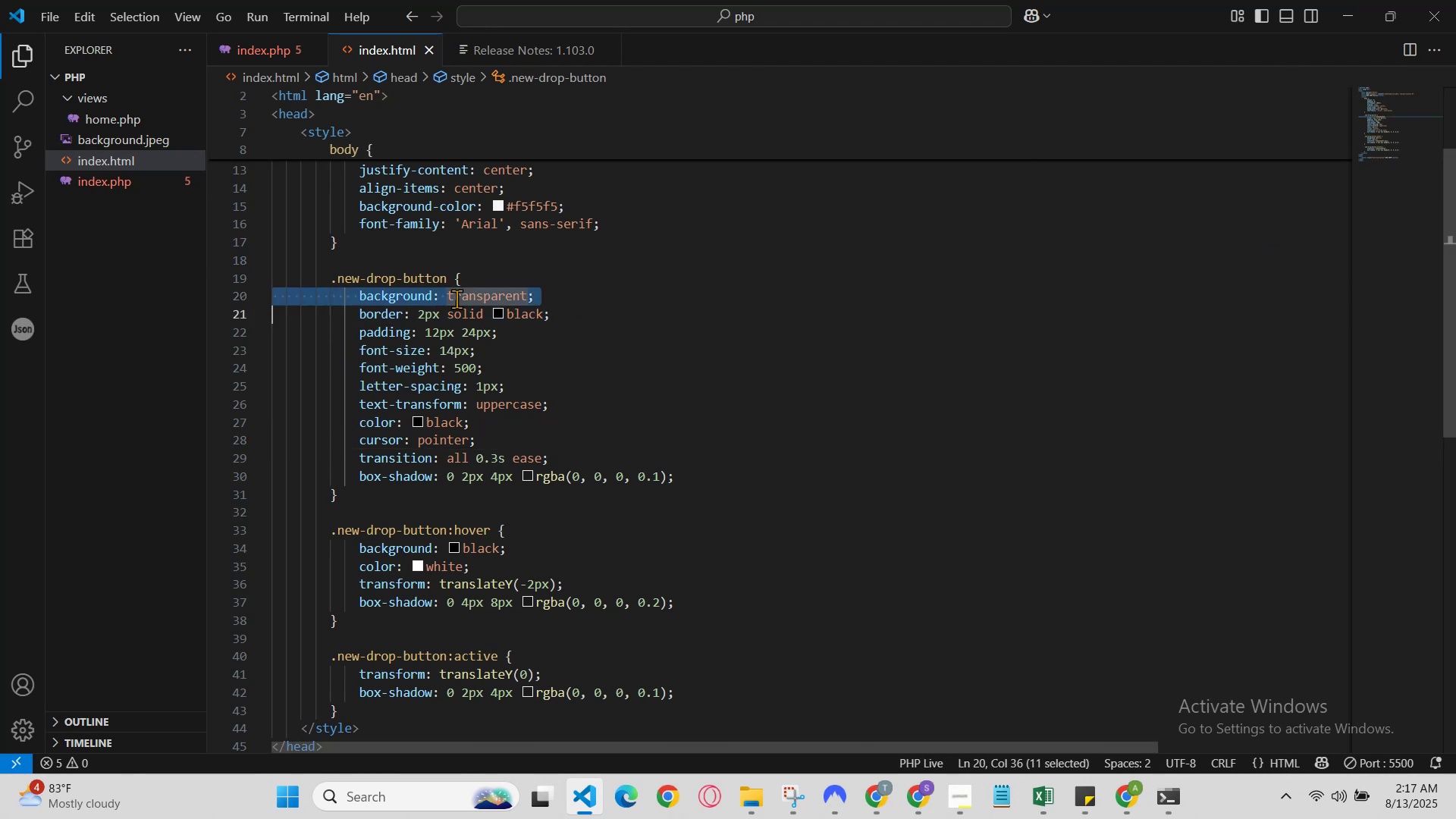 
triple_click([457, 299])
 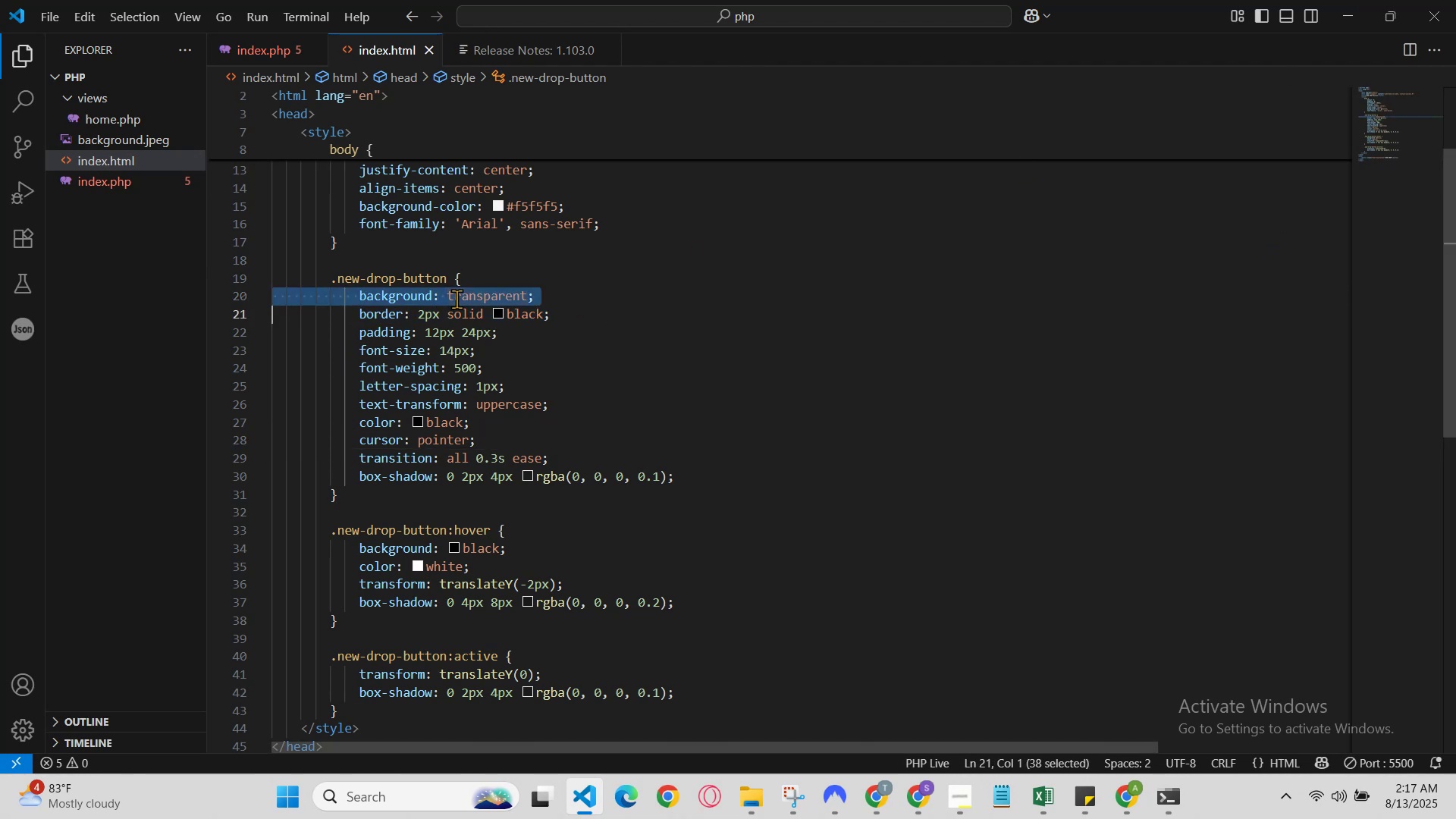 
triple_click([457, 299])
 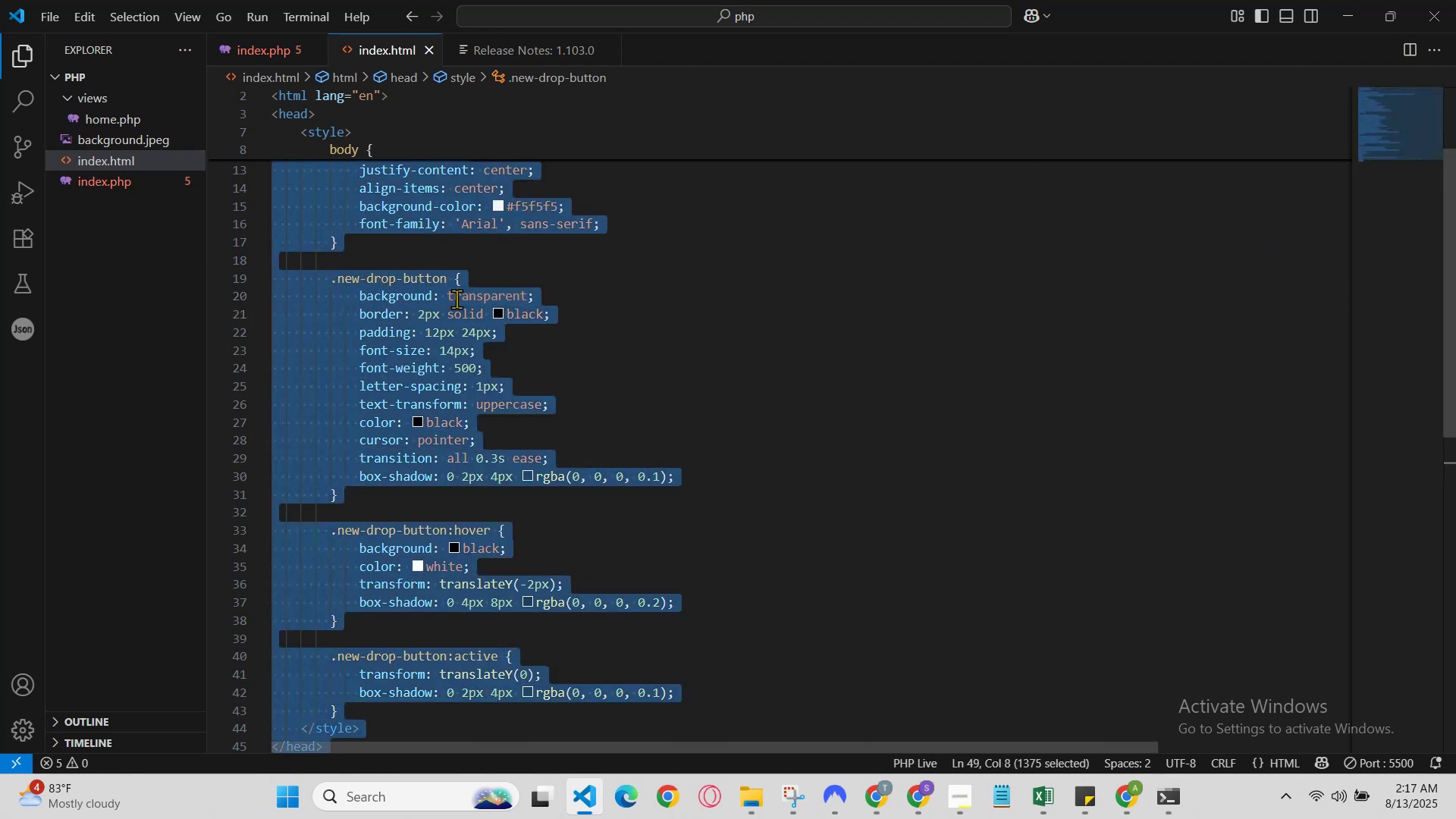 
key(Control+ControlLeft)
 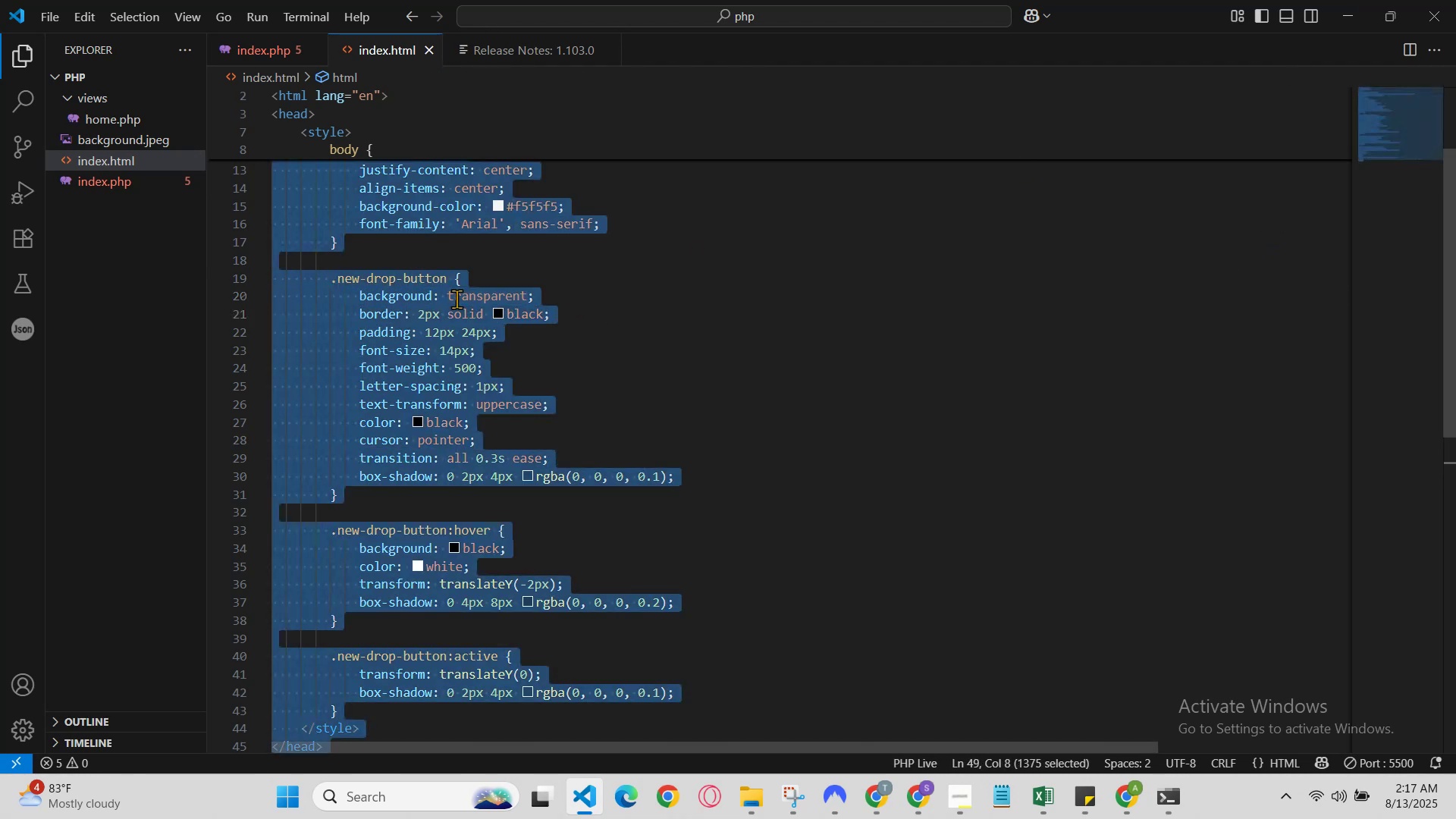 
double_click([457, 299])
 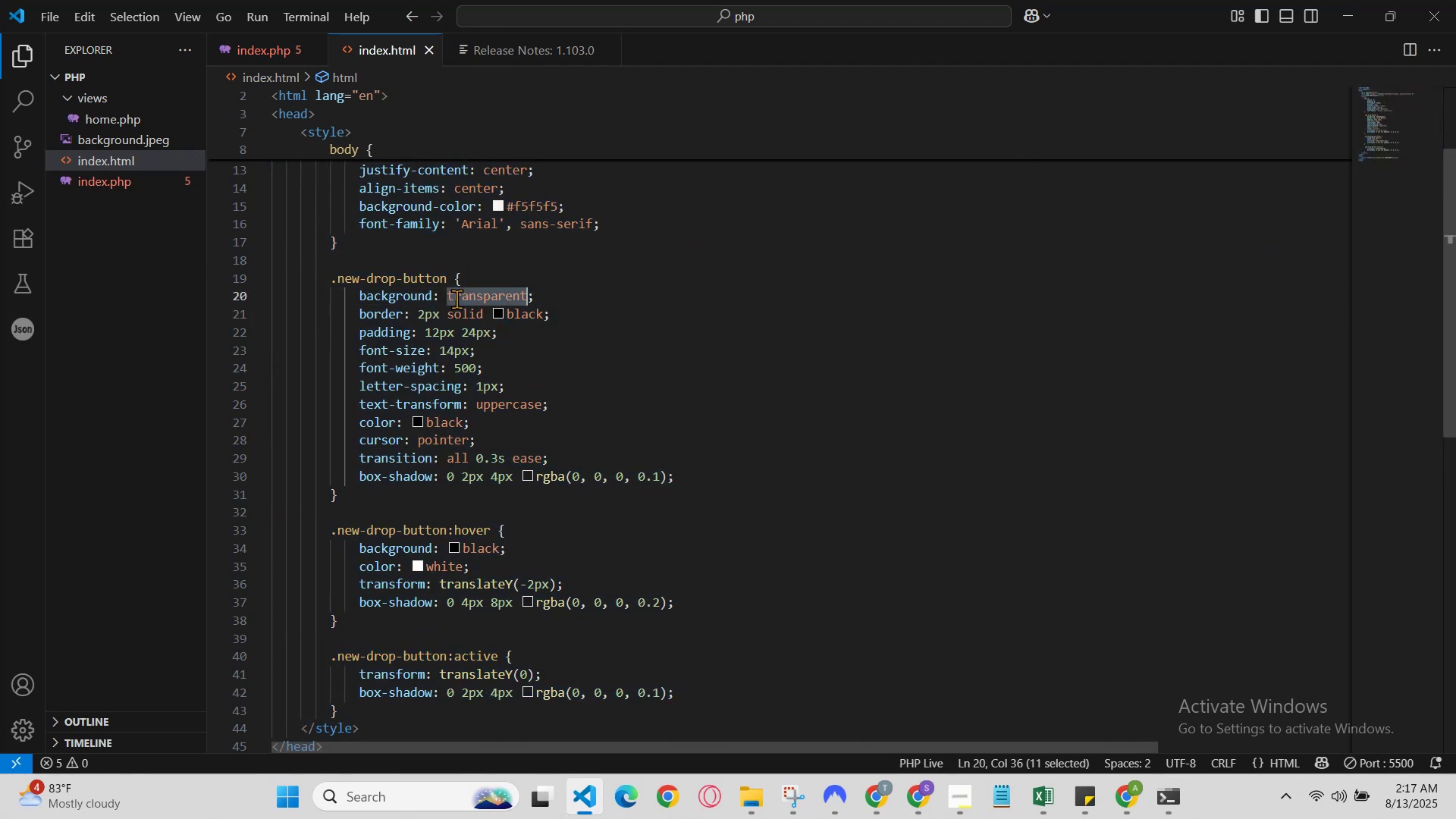 
triple_click([457, 299])
 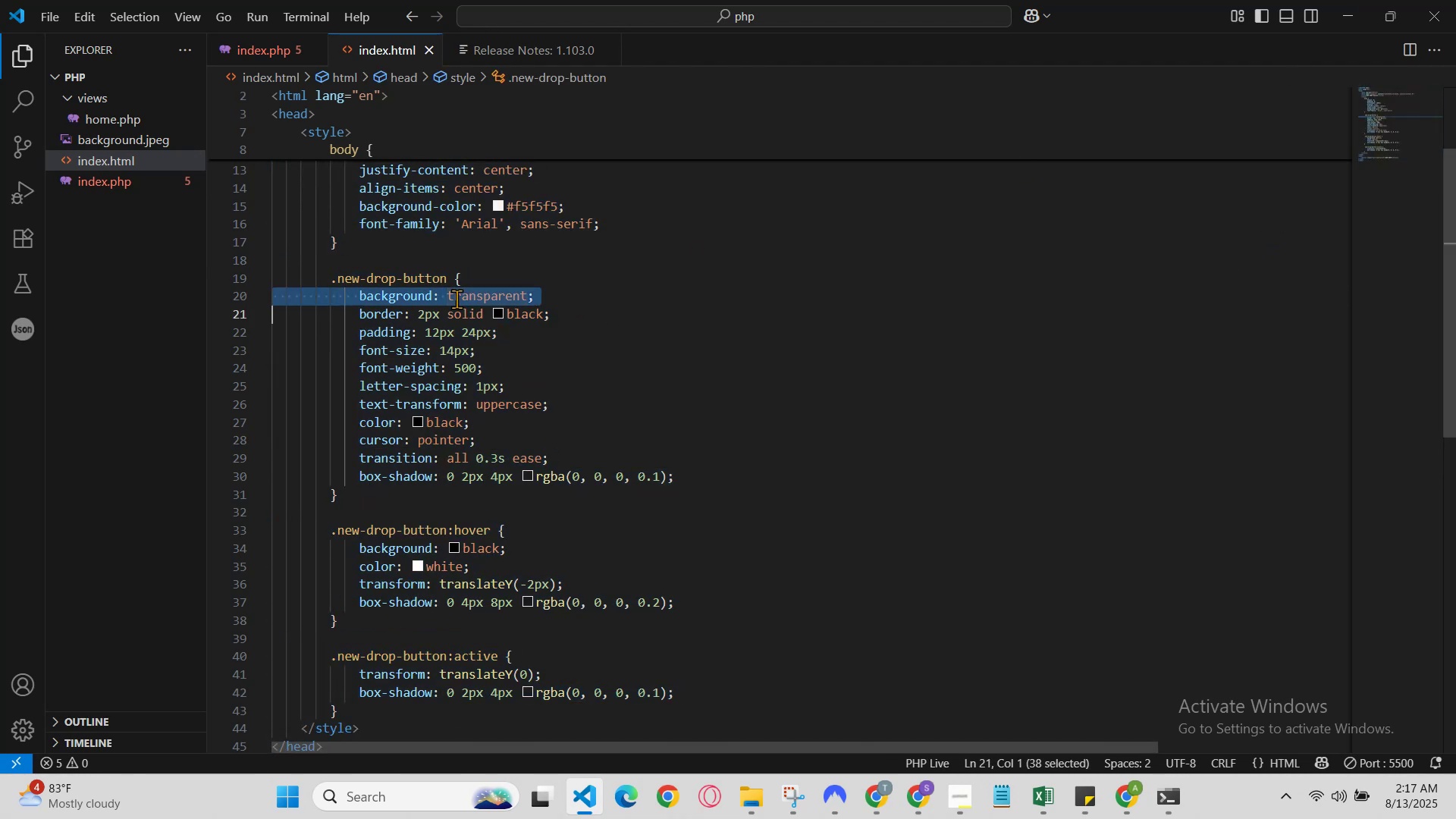 
hold_key(key=ControlLeft, duration=0.77)
 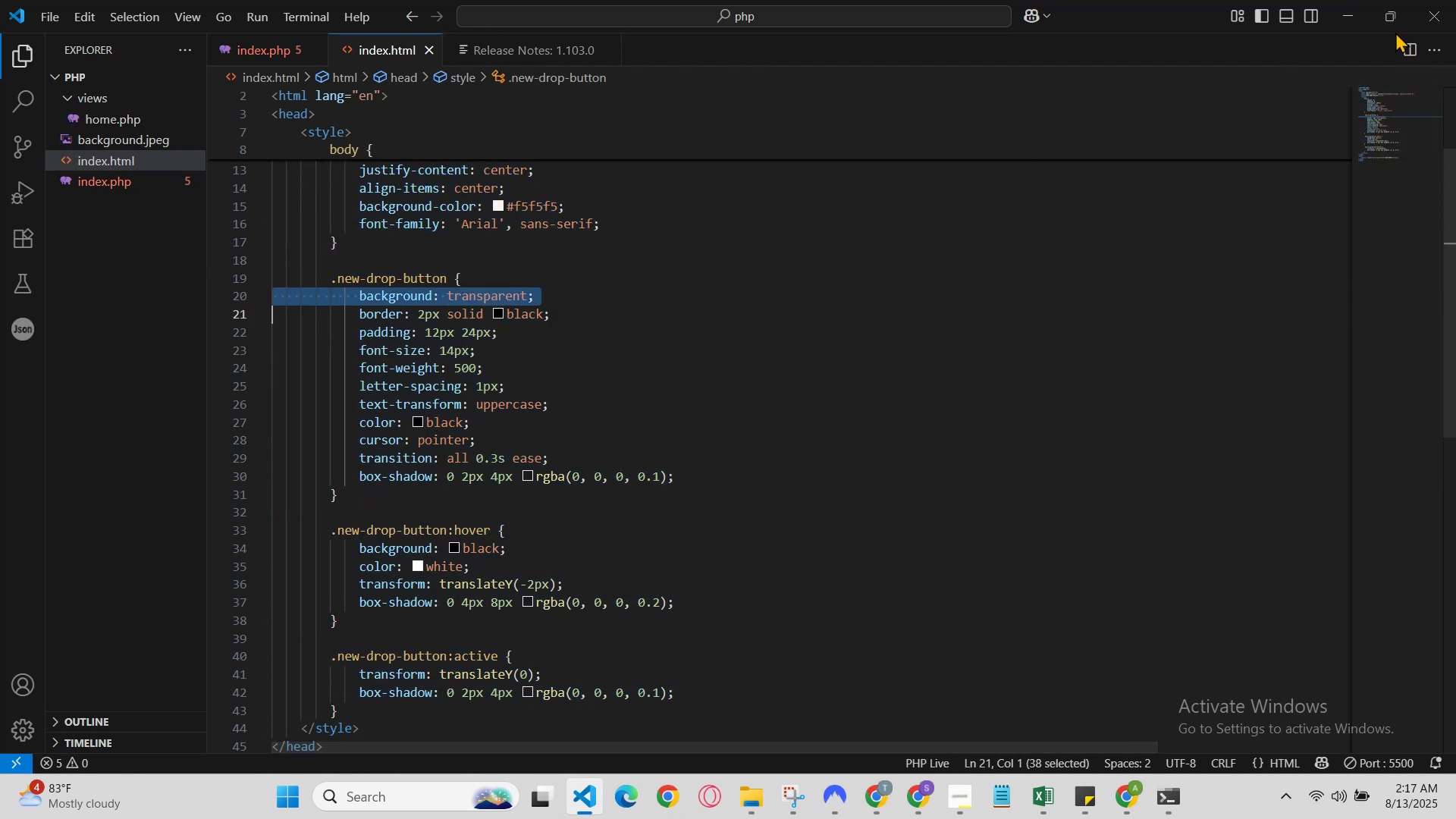 
hold_key(key=C, duration=0.39)
 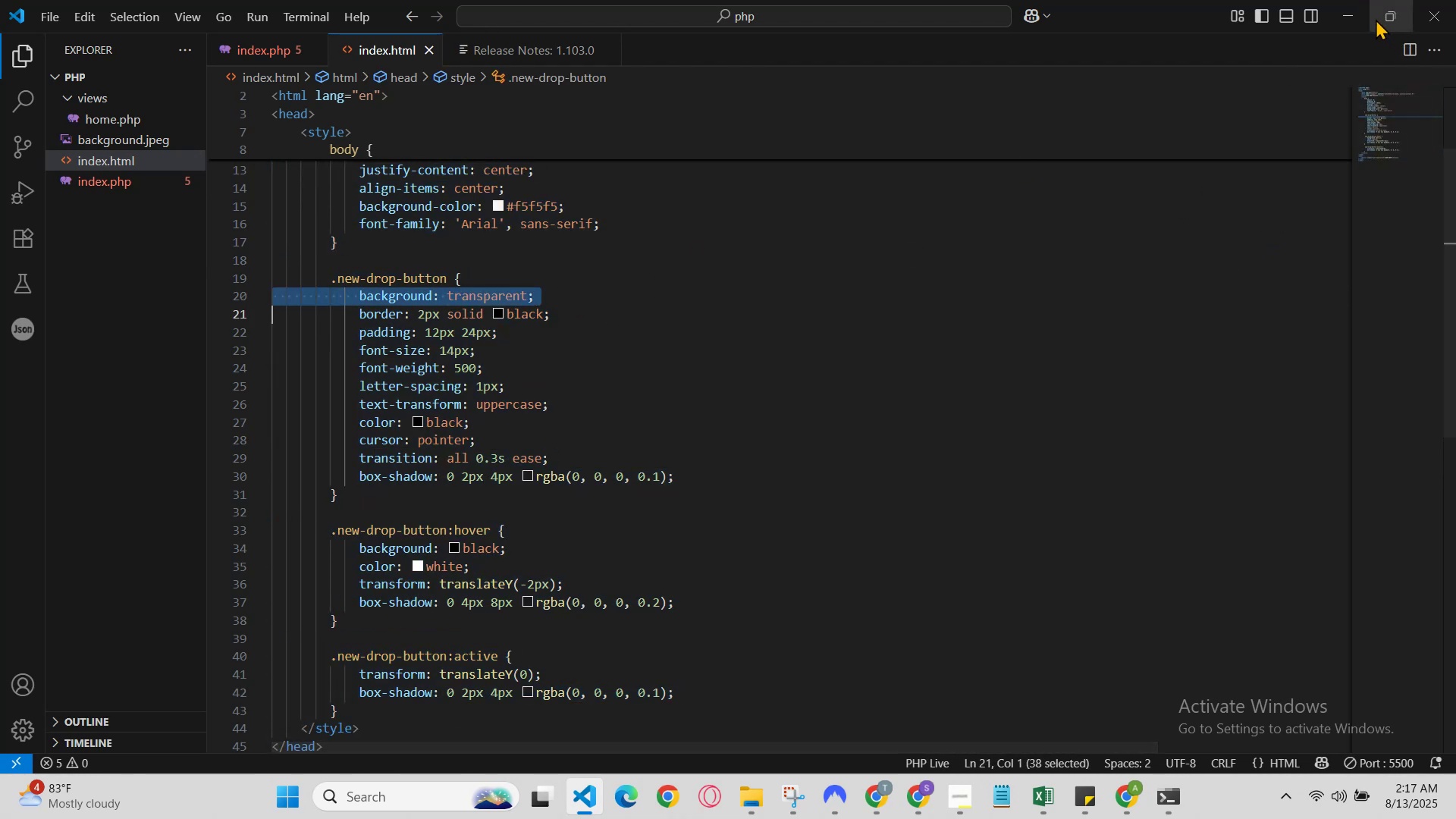 
left_click([1350, 12])
 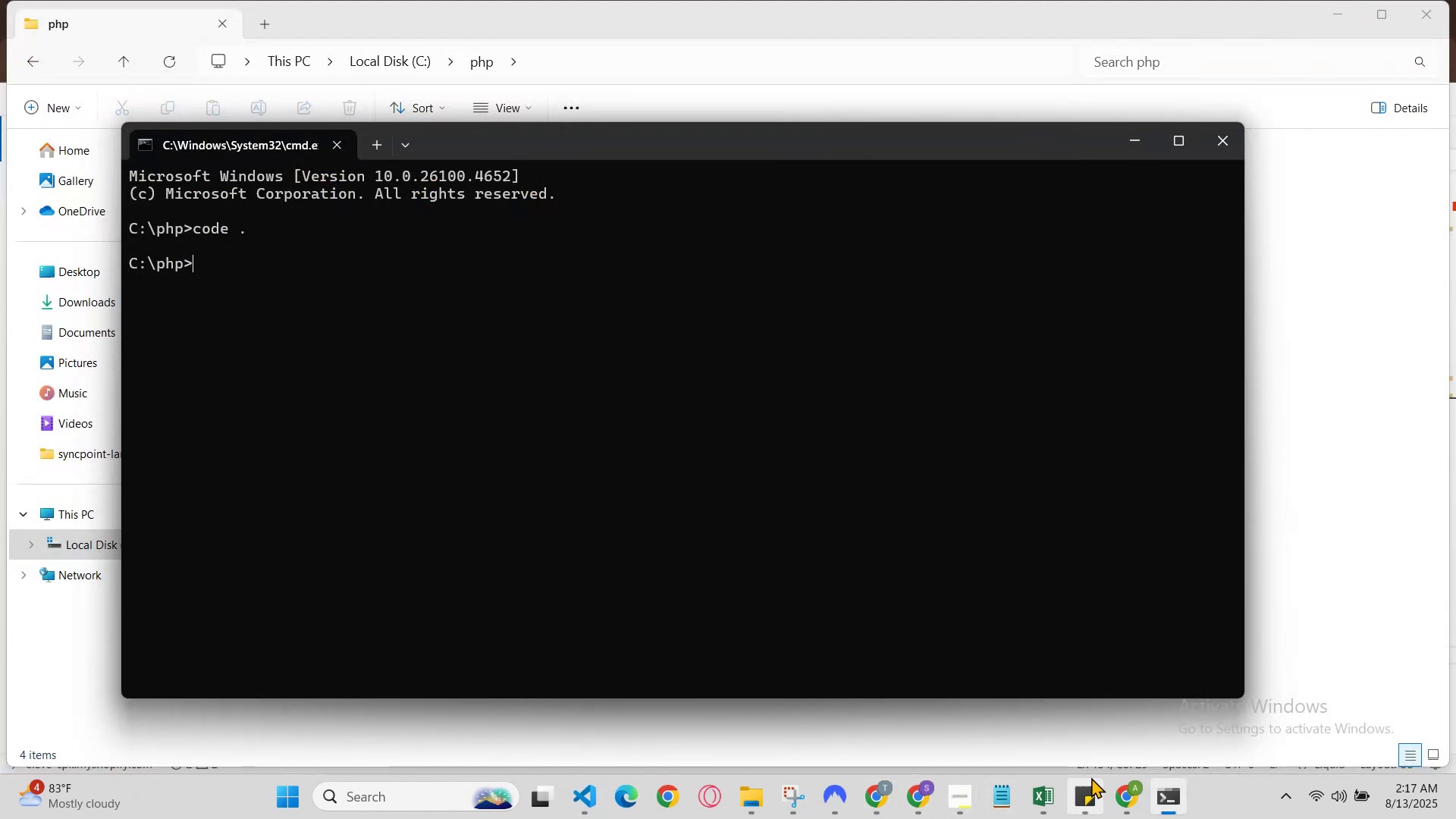 
left_click([1125, 789])
 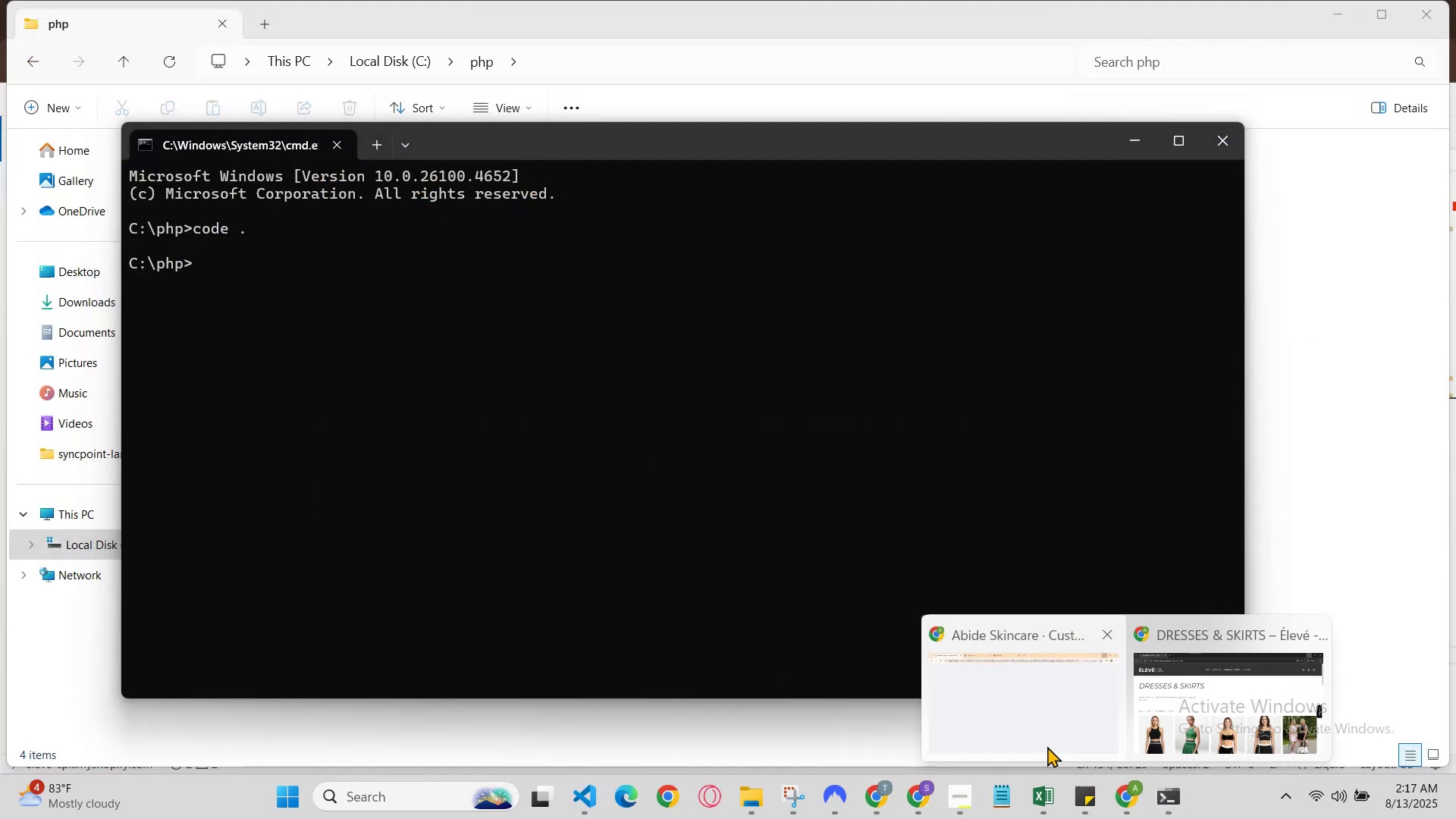 
left_click([1021, 725])
 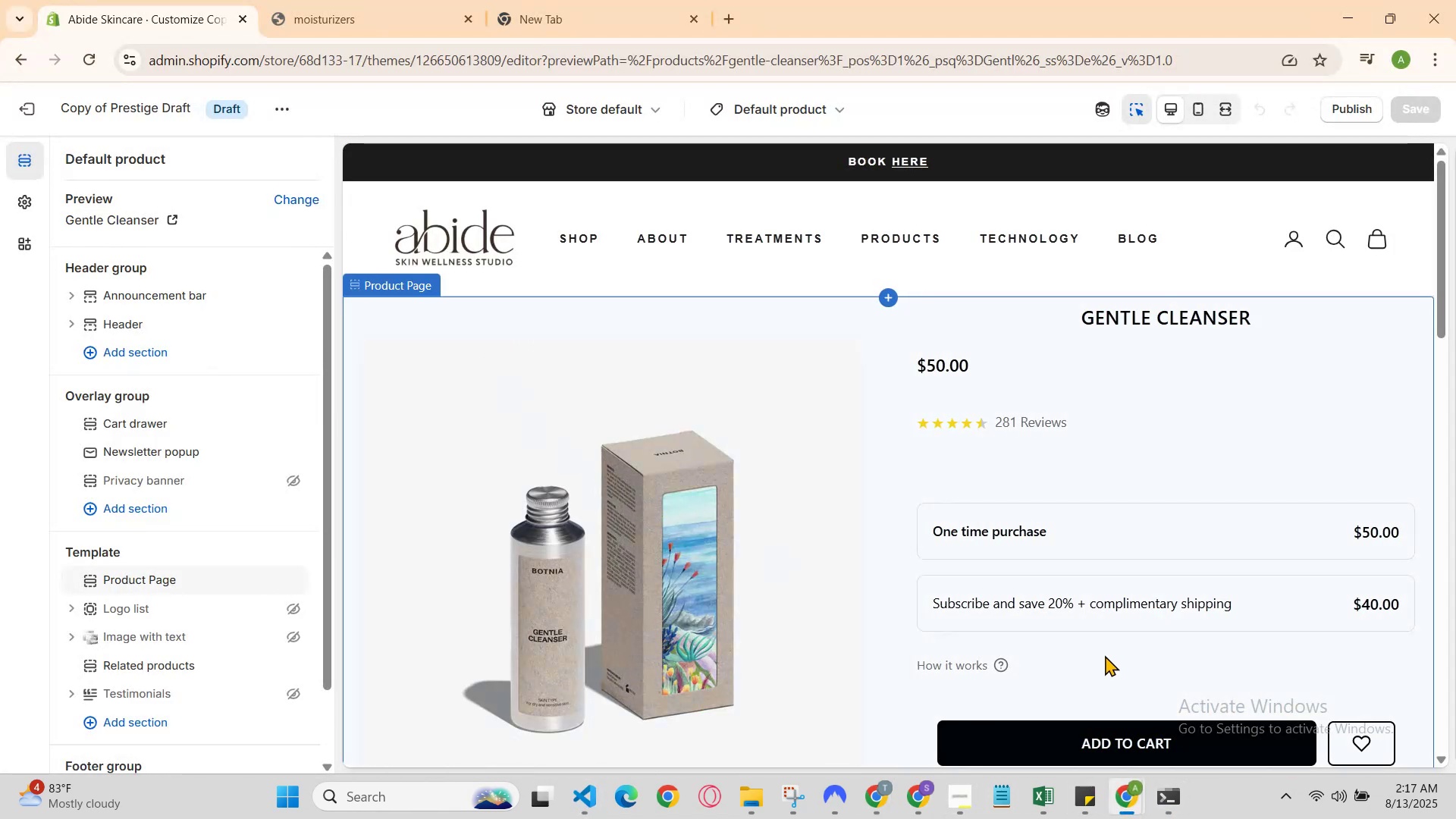 
left_click([913, 789])
 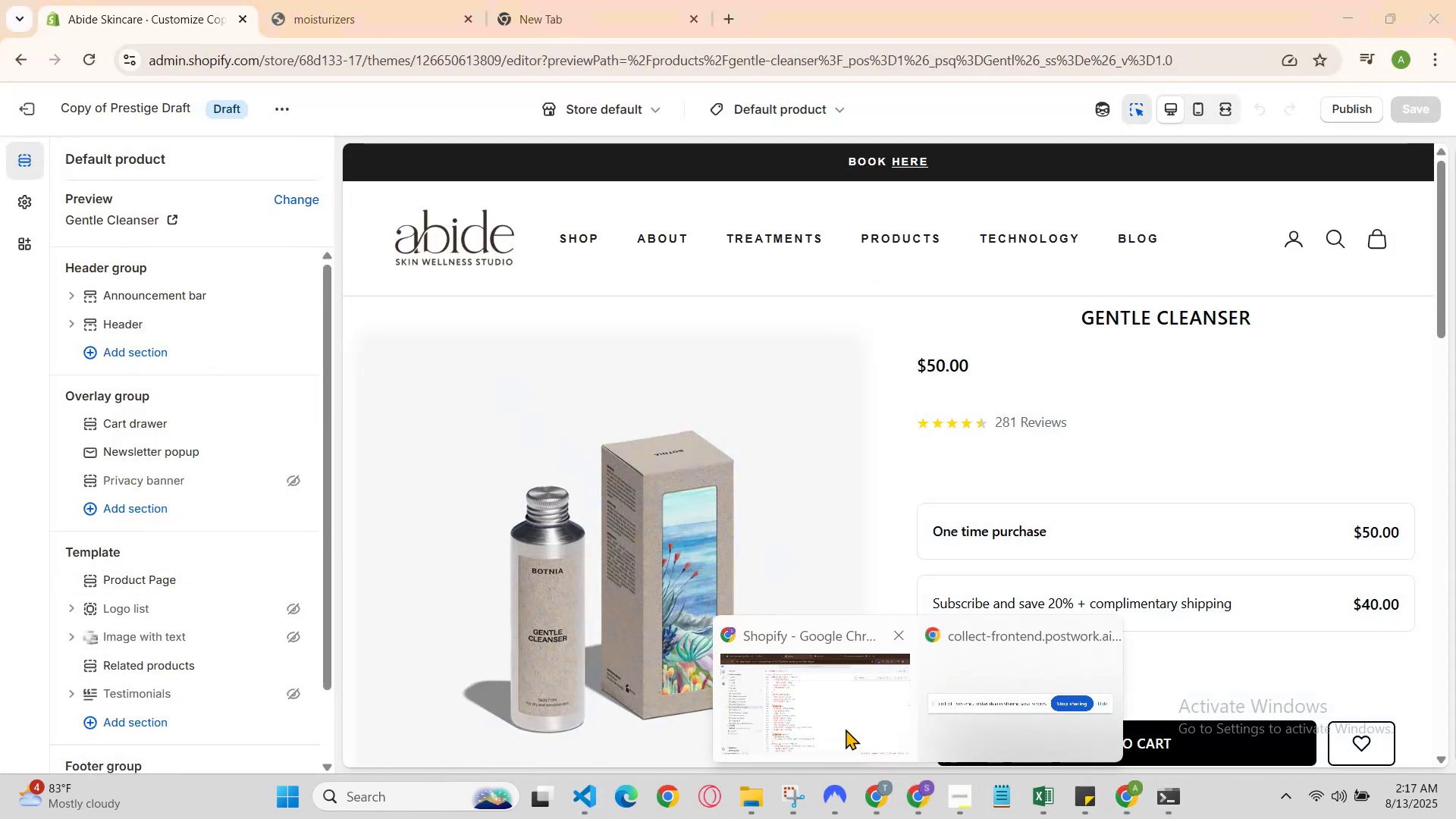 
left_click([831, 701])
 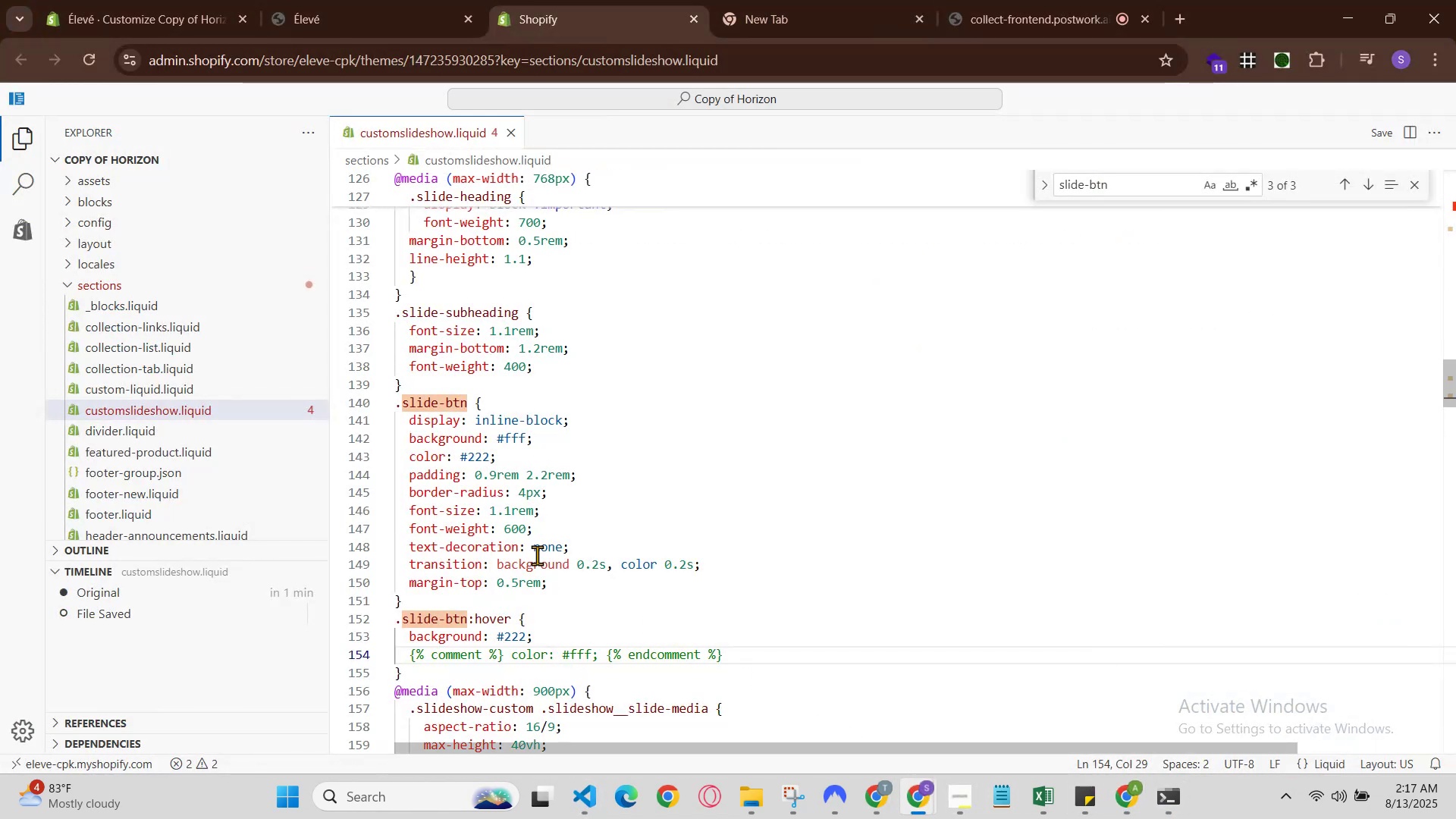 
key(Control+Z)
 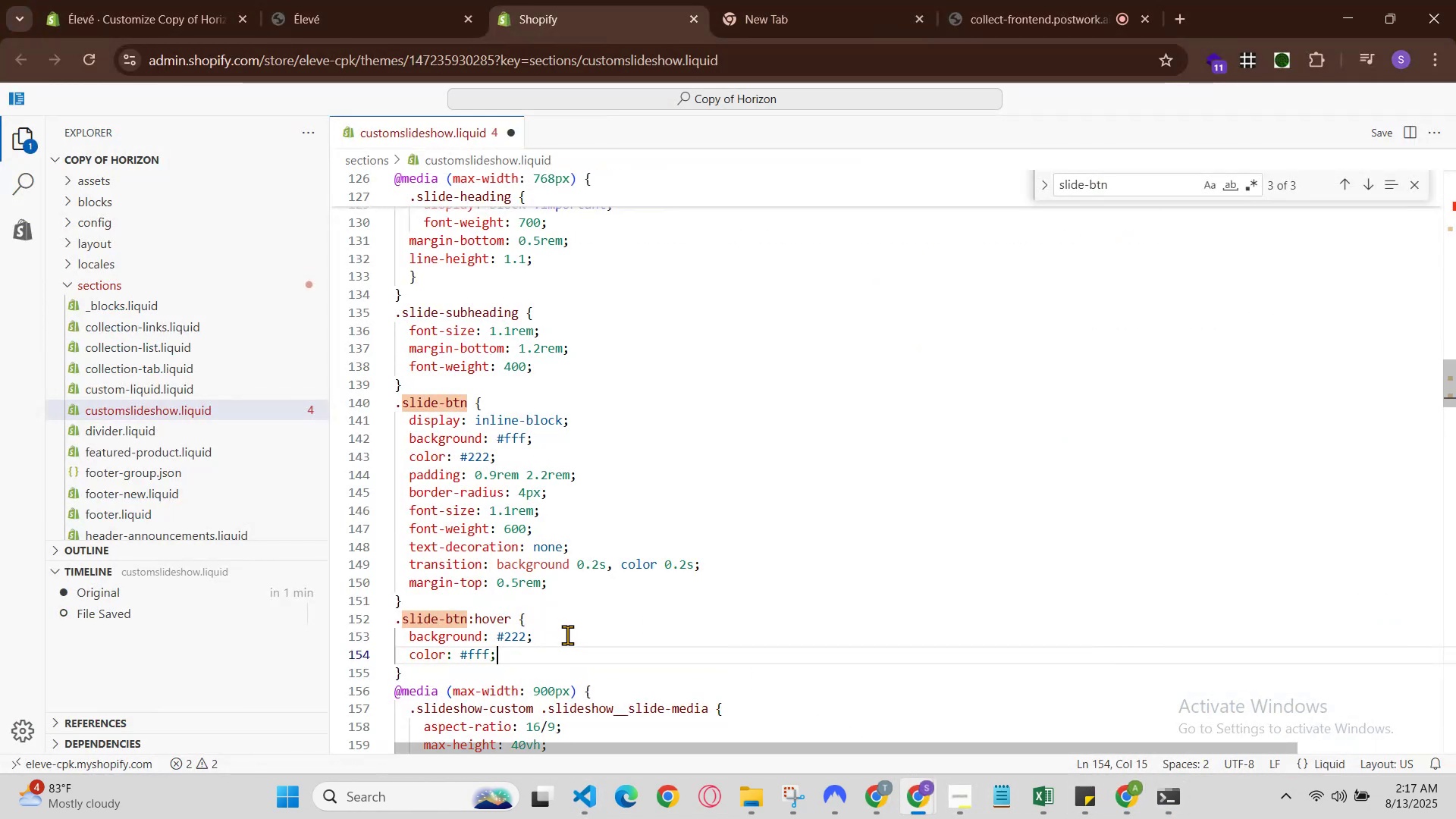 
hold_key(key=ControlLeft, duration=0.55)
 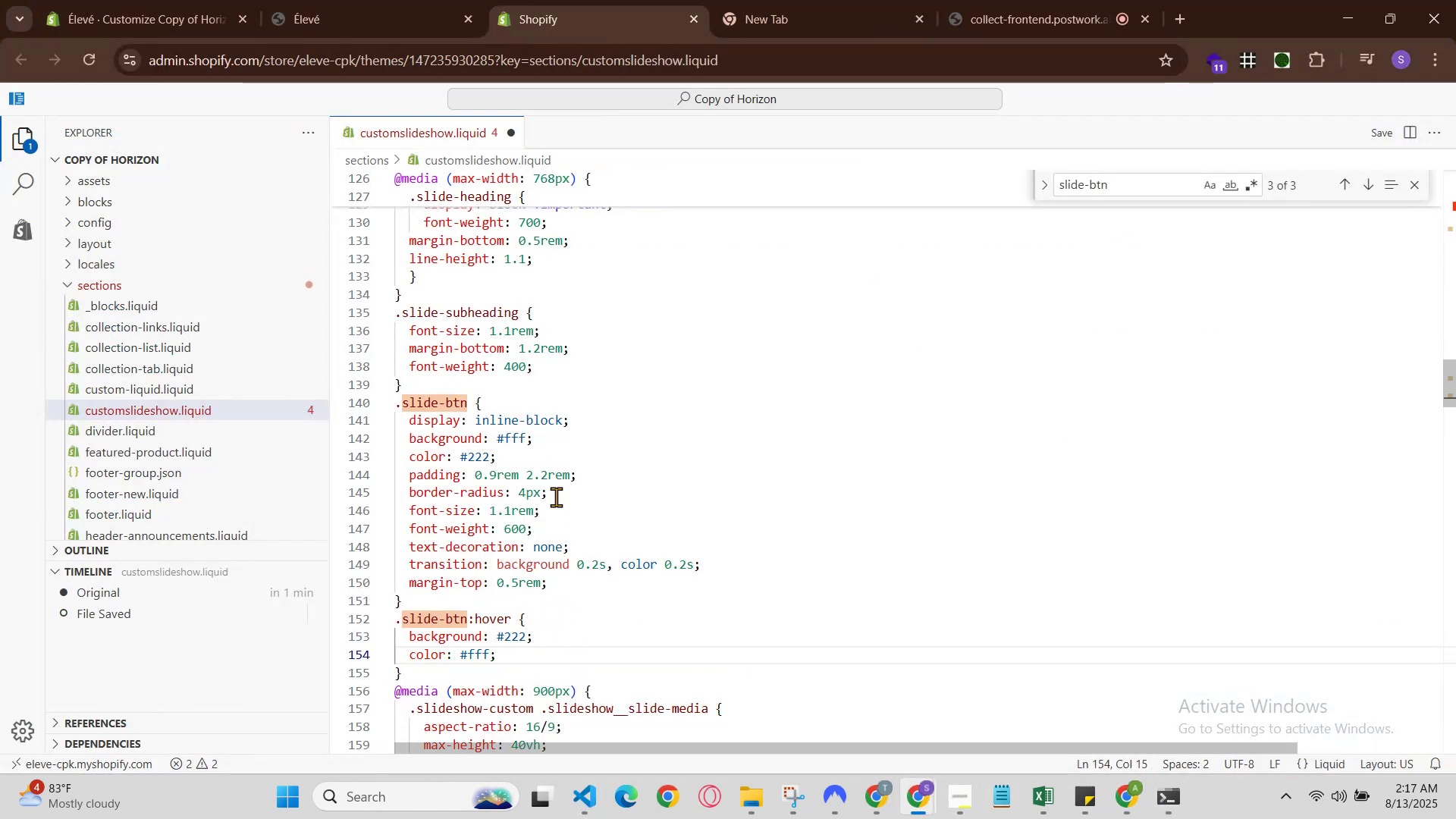 
hold_key(key=S, duration=0.32)
 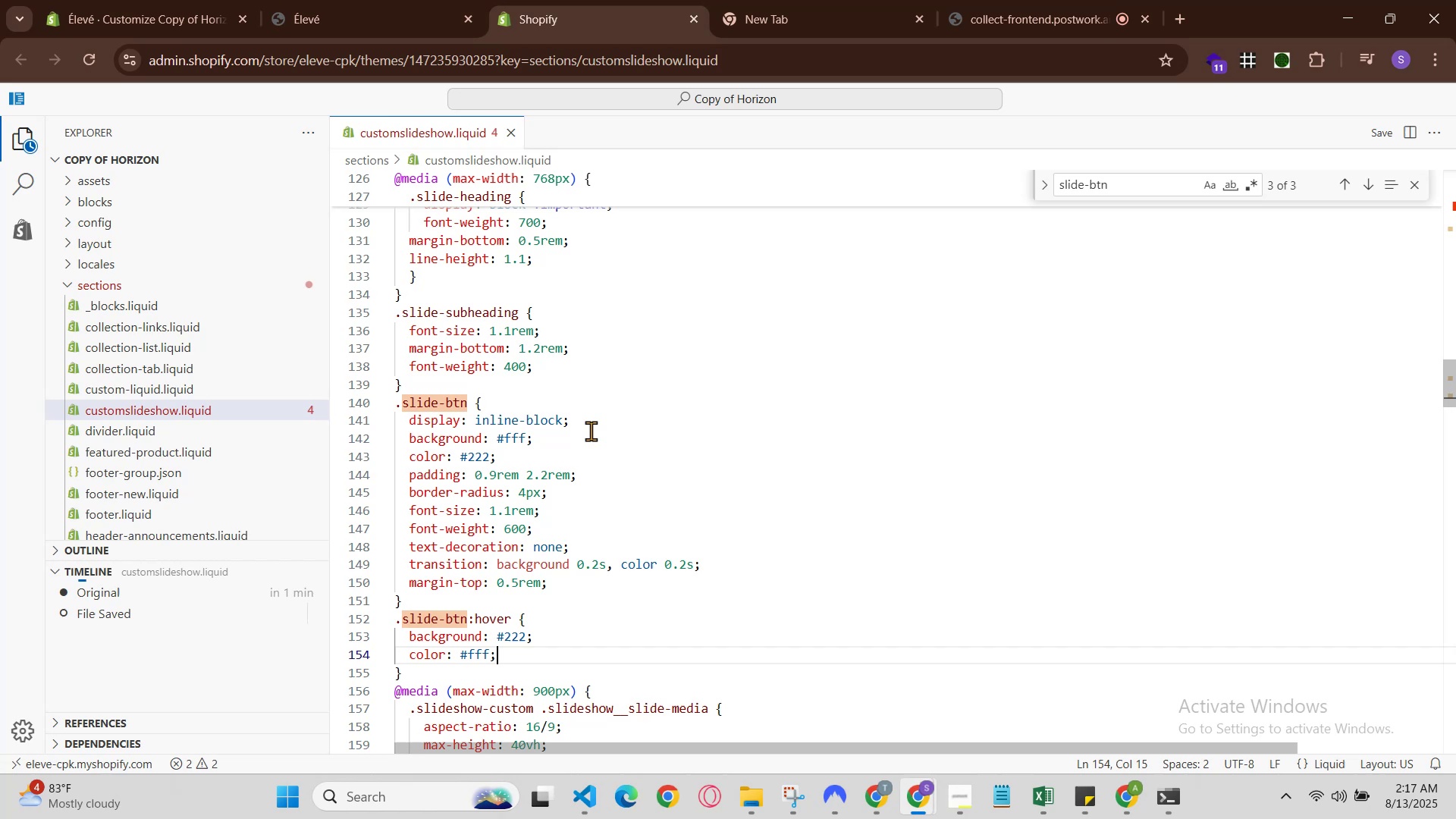 
double_click([590, 439])
 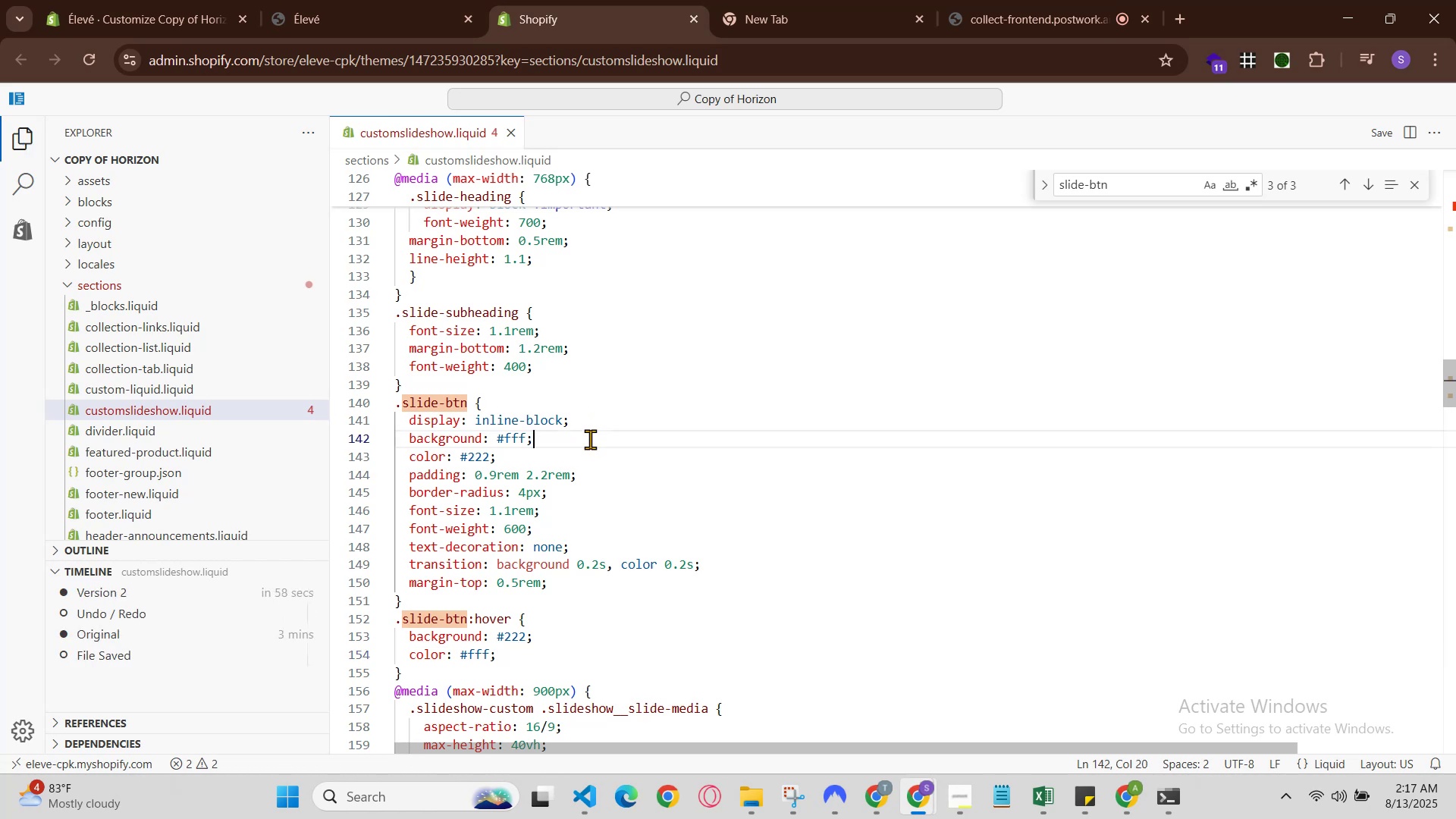 
double_click([590, 439])
 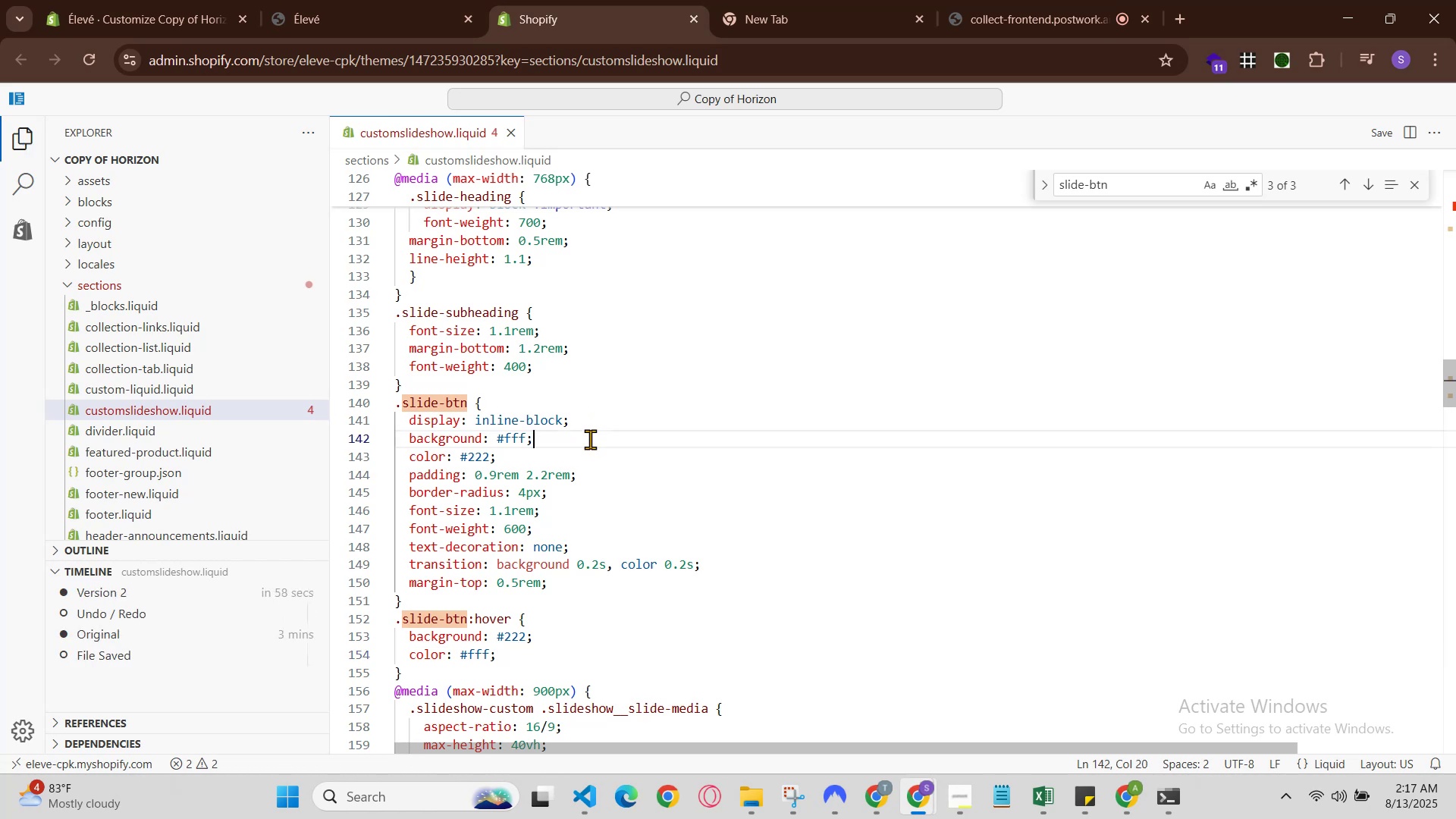 
left_click([590, 439])
 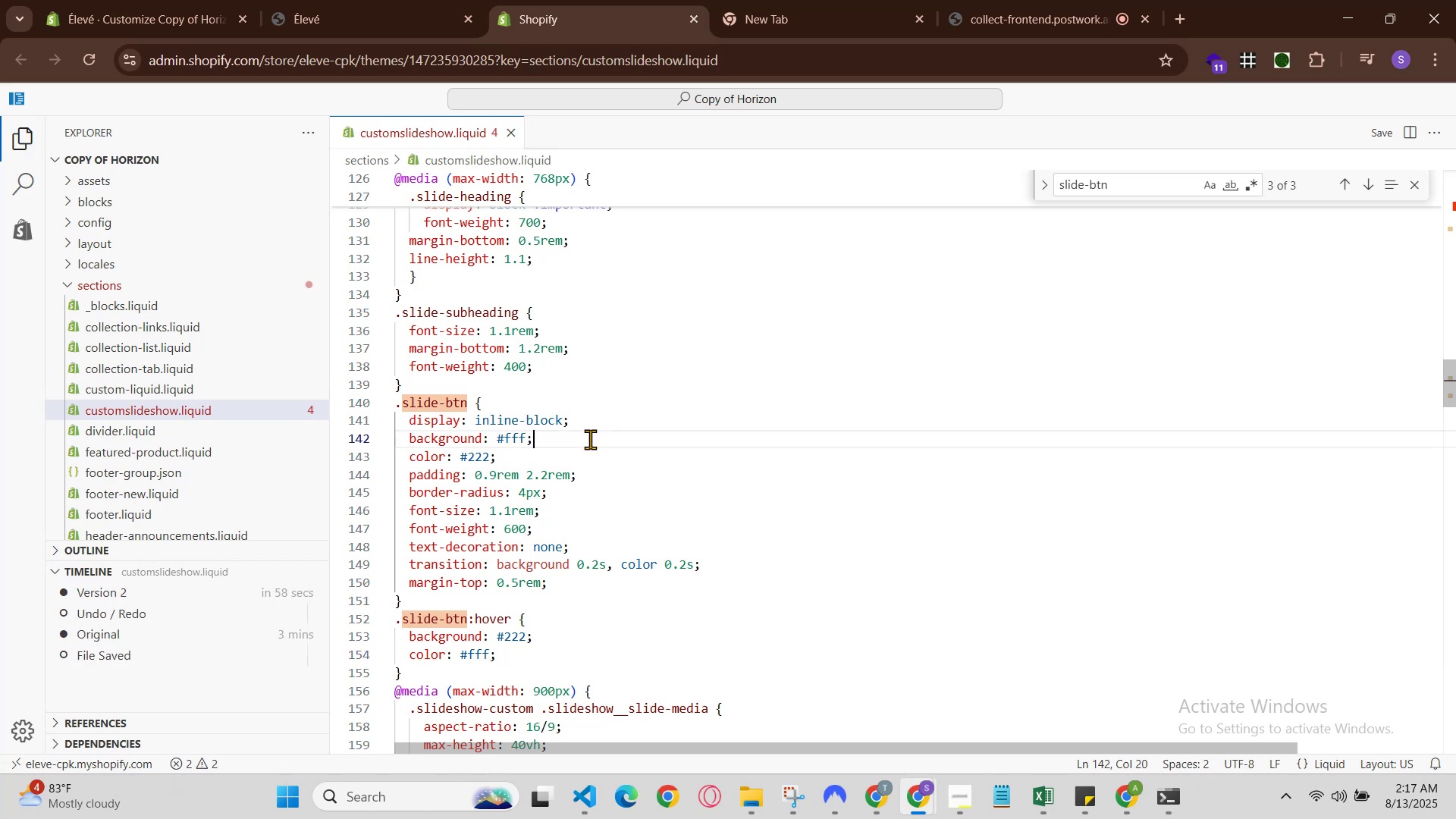 
left_click_drag(start_coordinate=[590, 439], to_coordinate=[392, 443])
 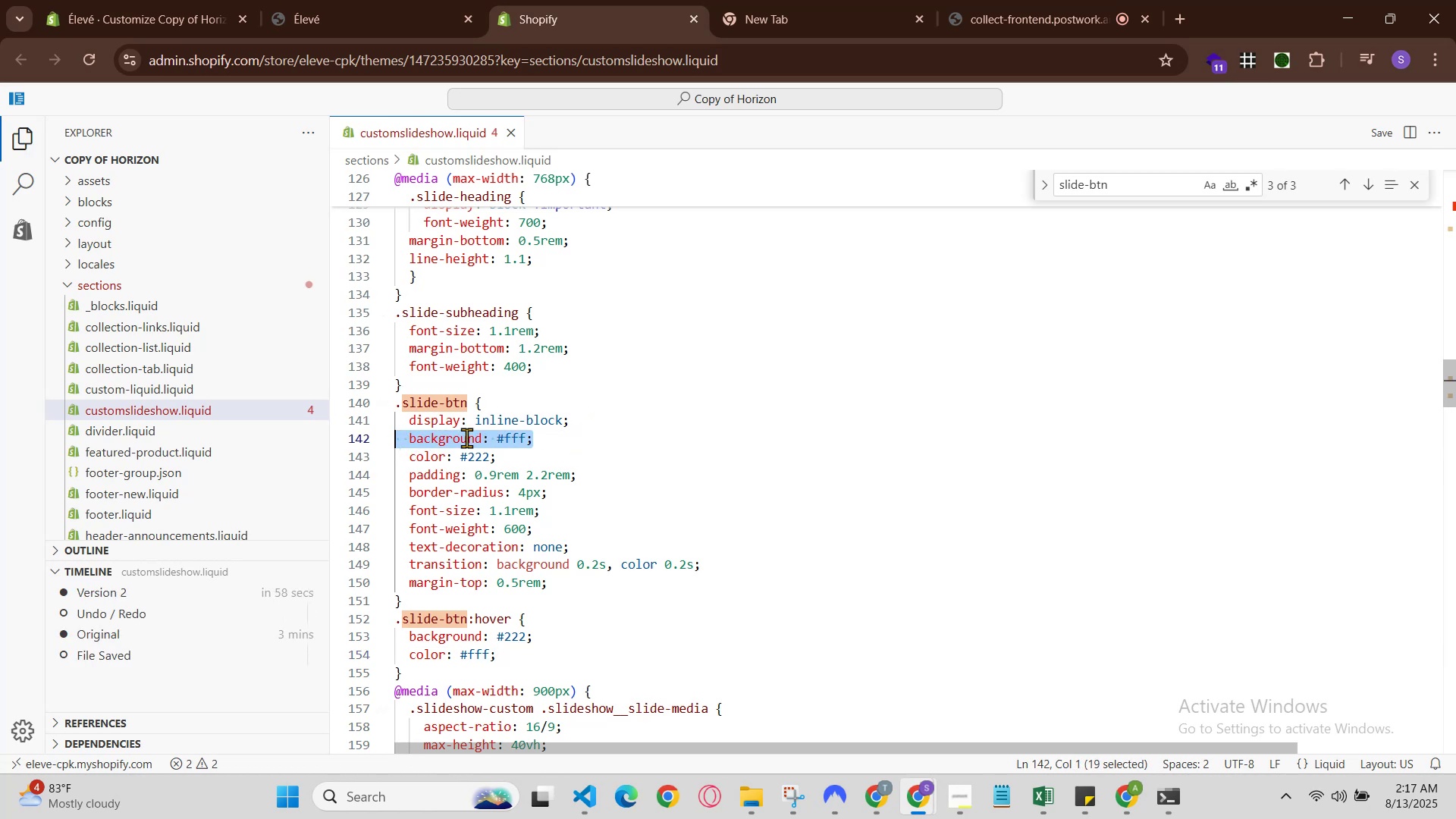 
scroll: coordinate [695, 431], scroll_direction: up, amount: 2.0
 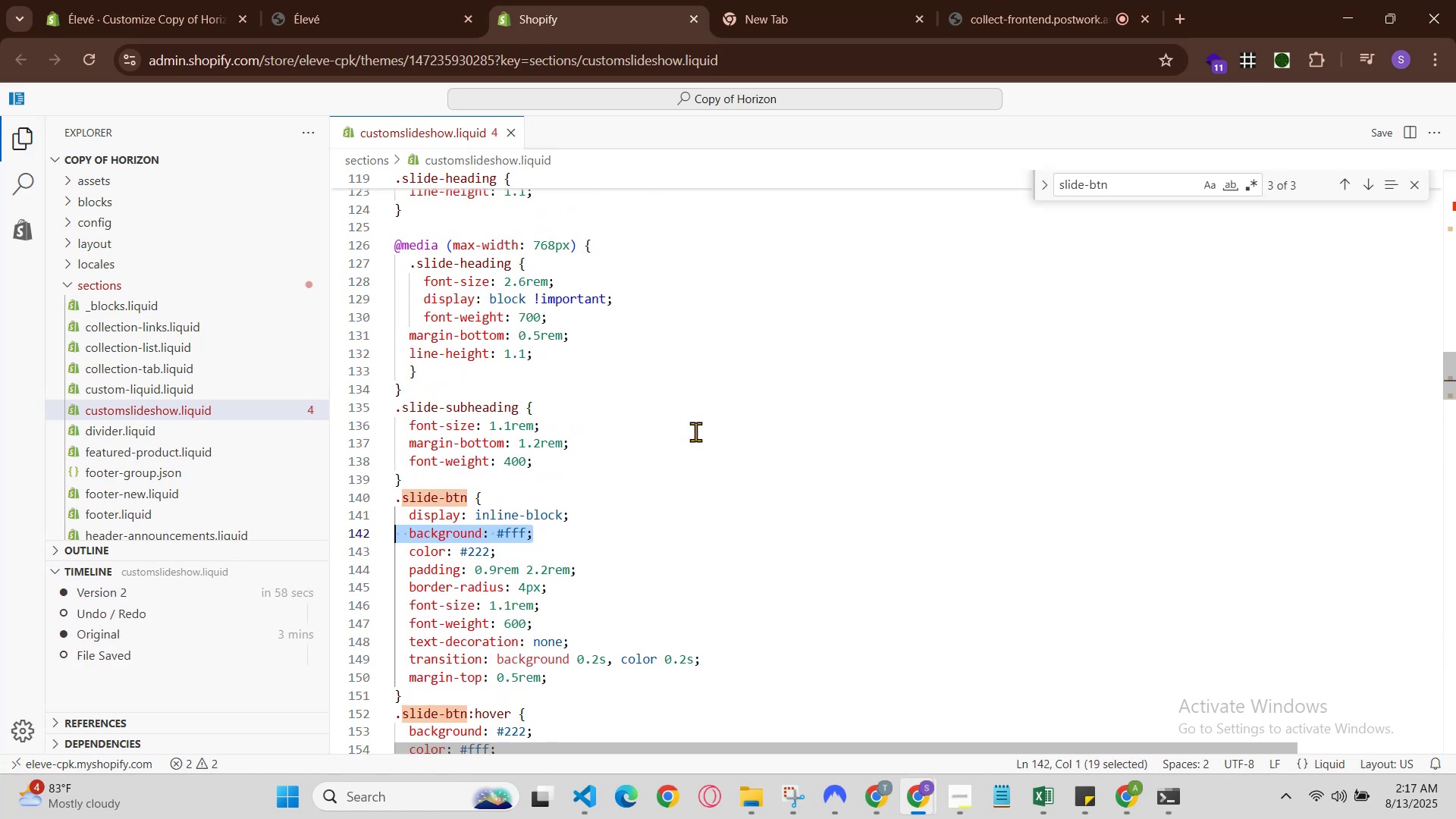 
key(Control+V)
 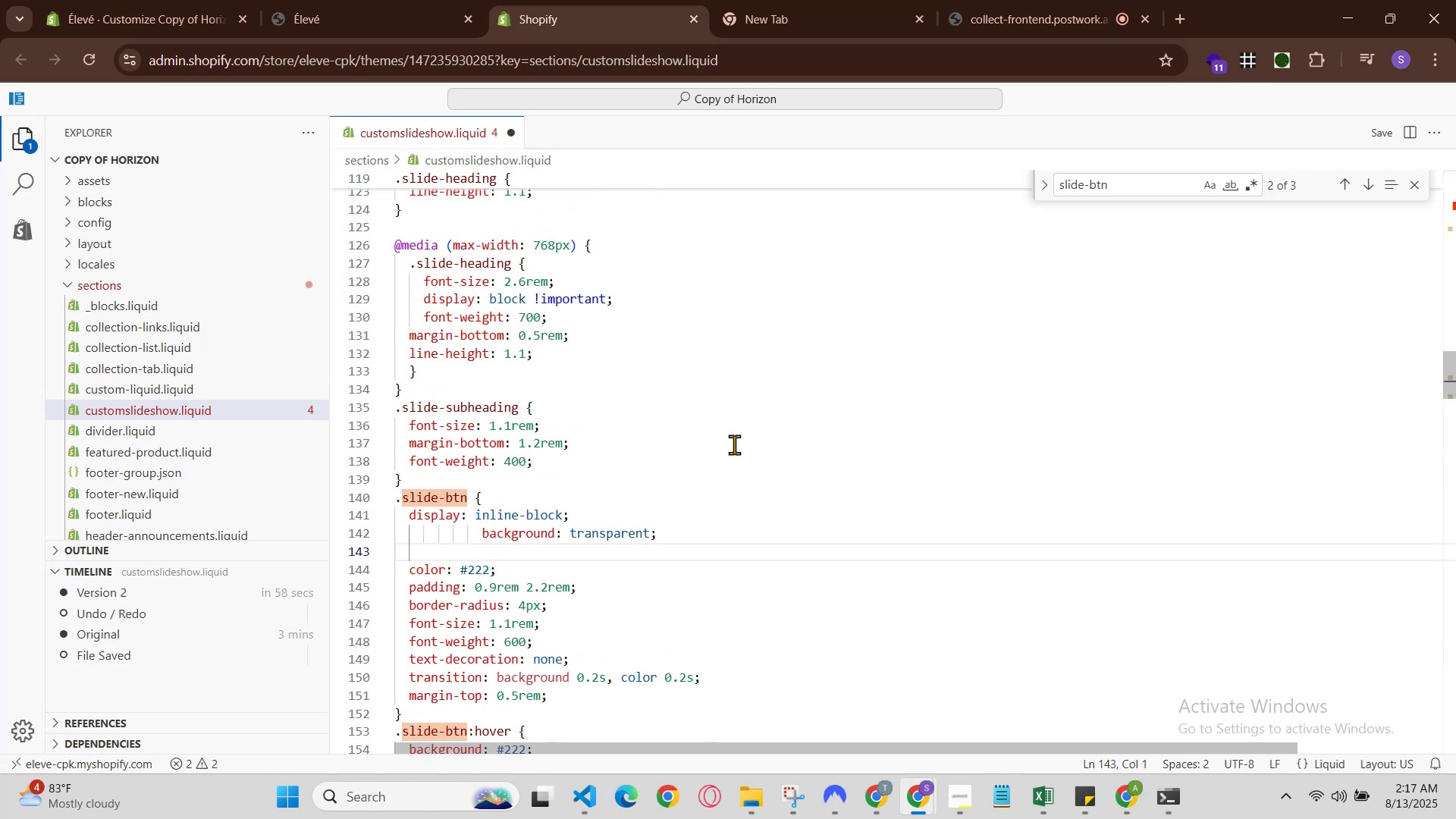 
key(Control+Z)
 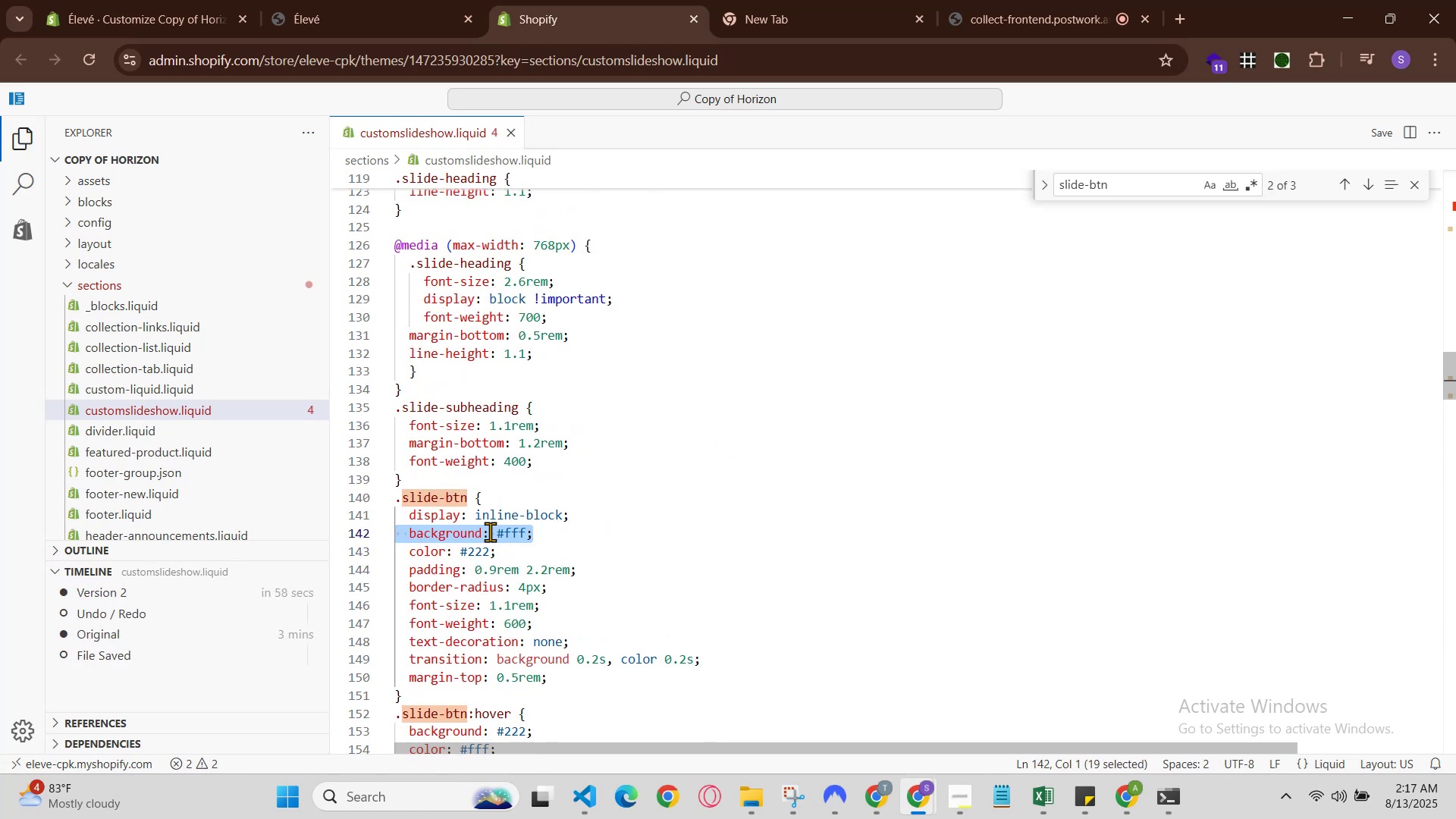 
hold_key(key=ControlLeft, duration=0.45)
 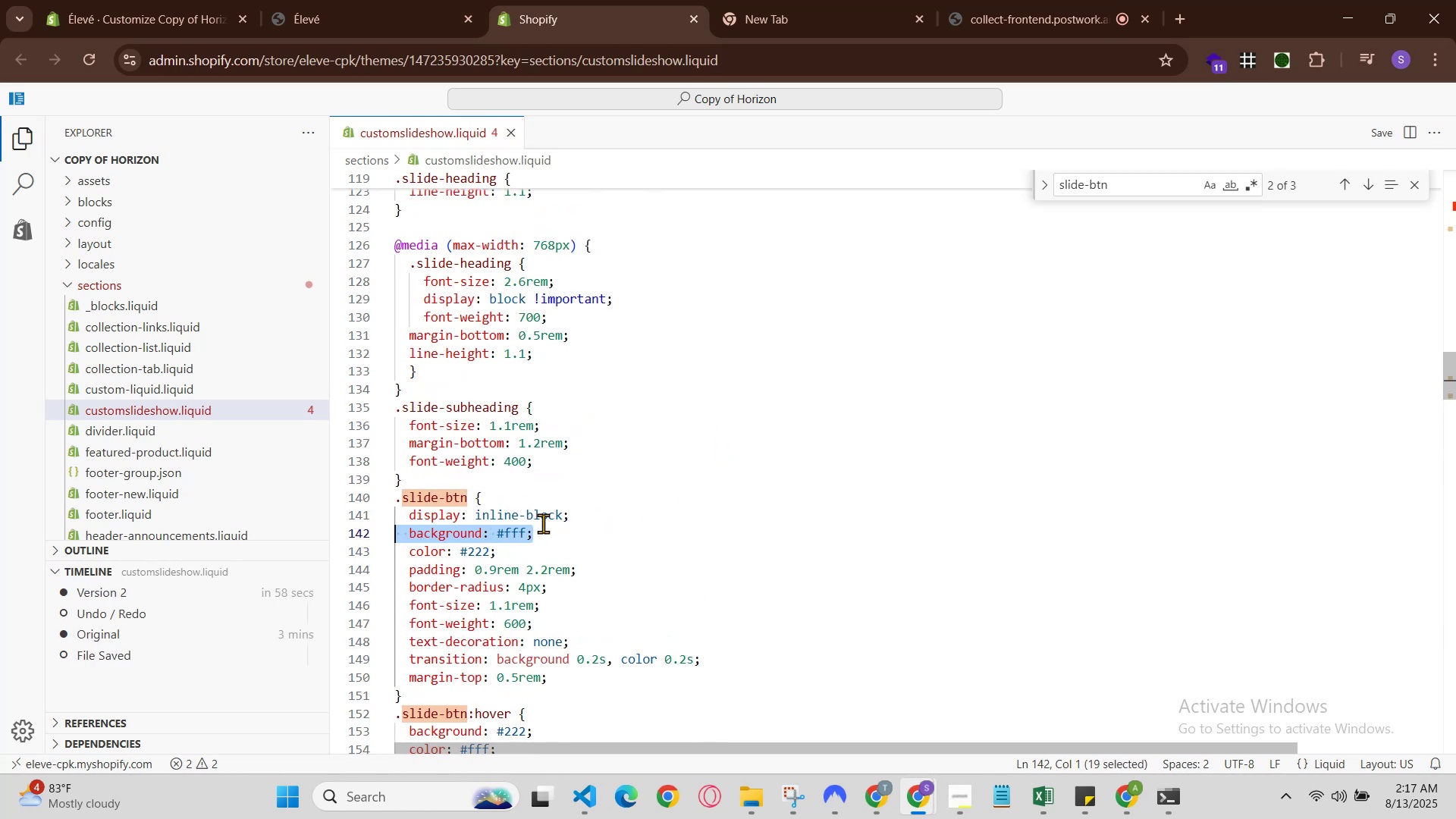 
key(Control+V)
 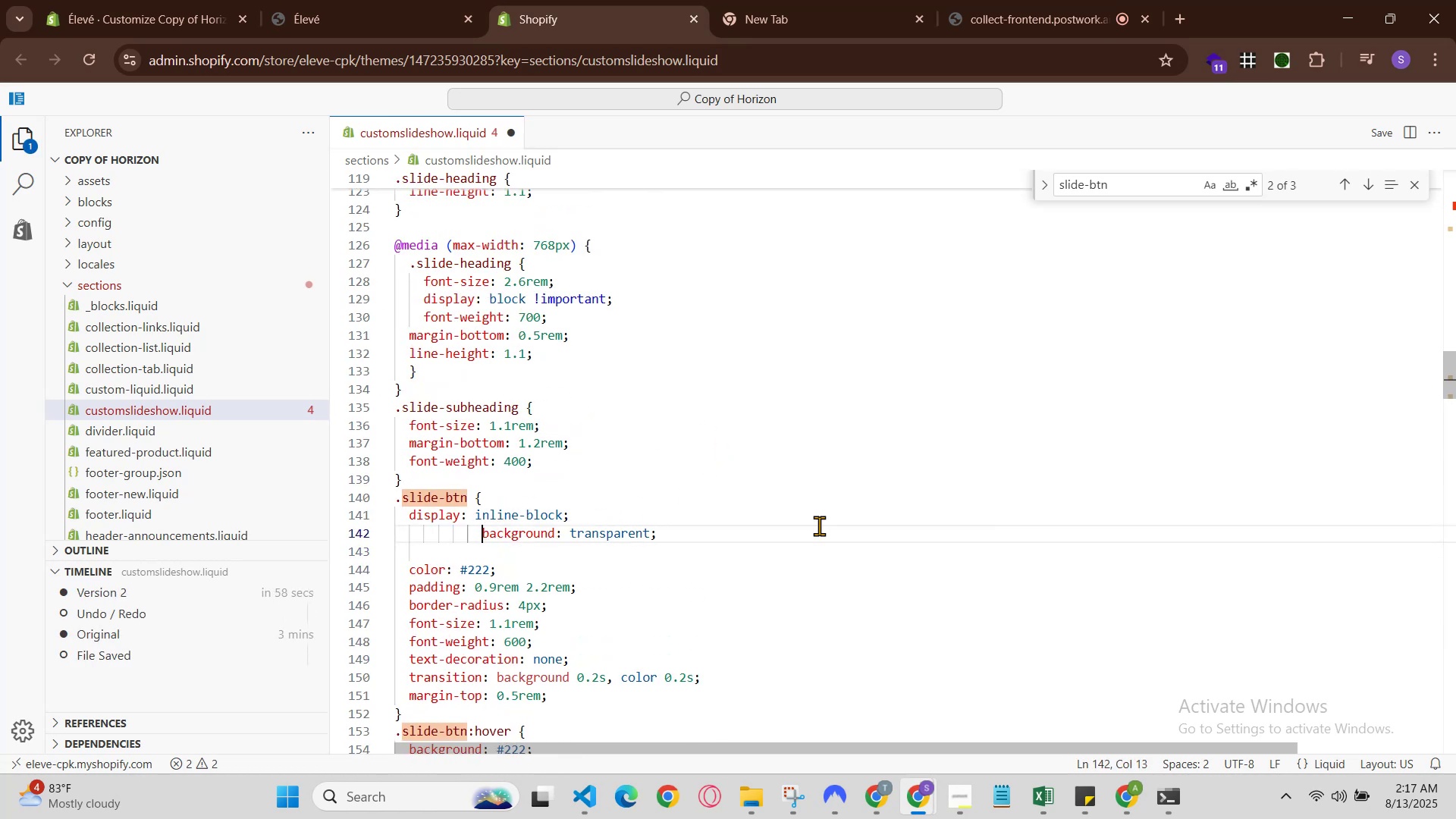 
key(Backspace)
 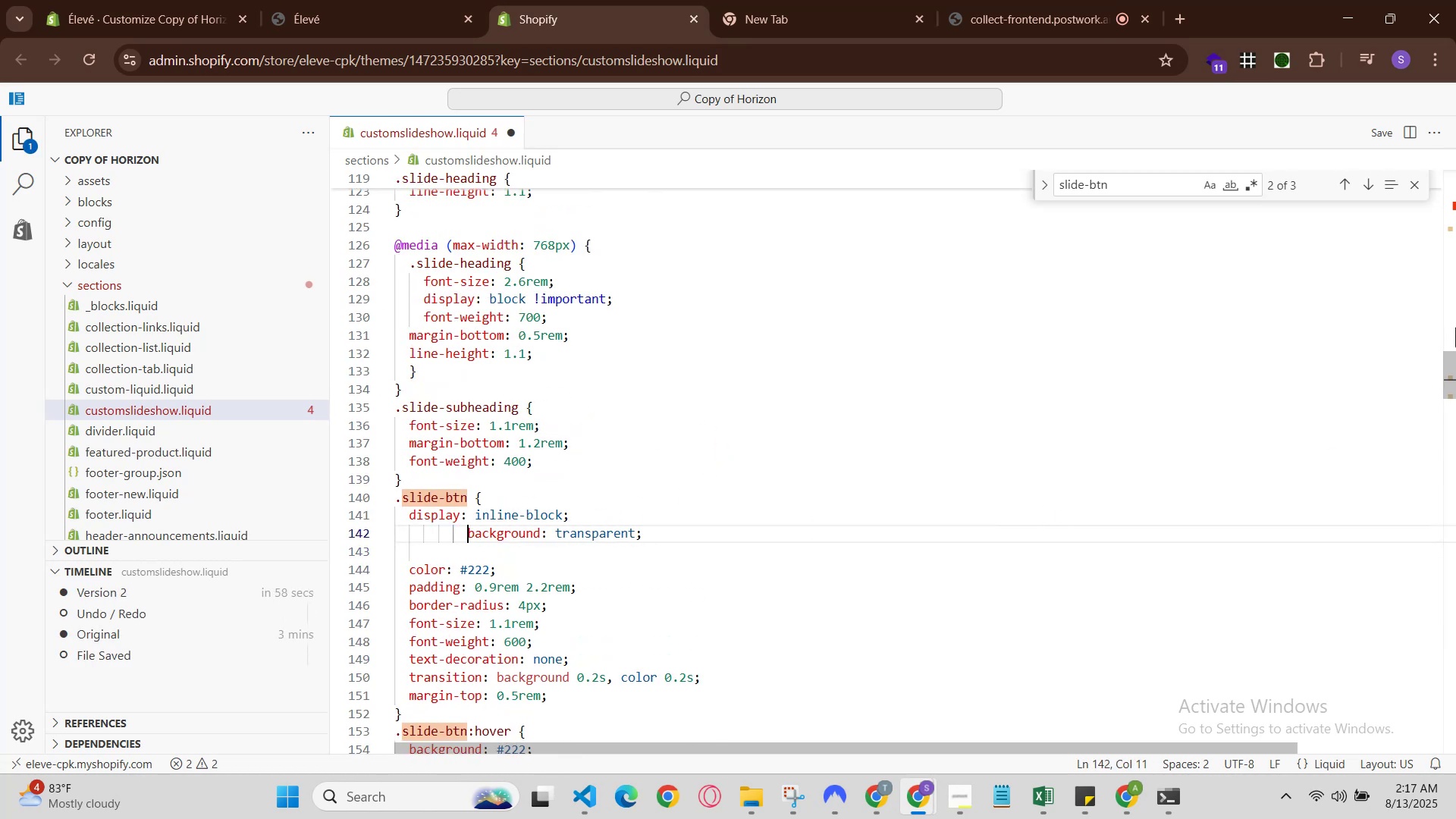 
key(Backspace)
 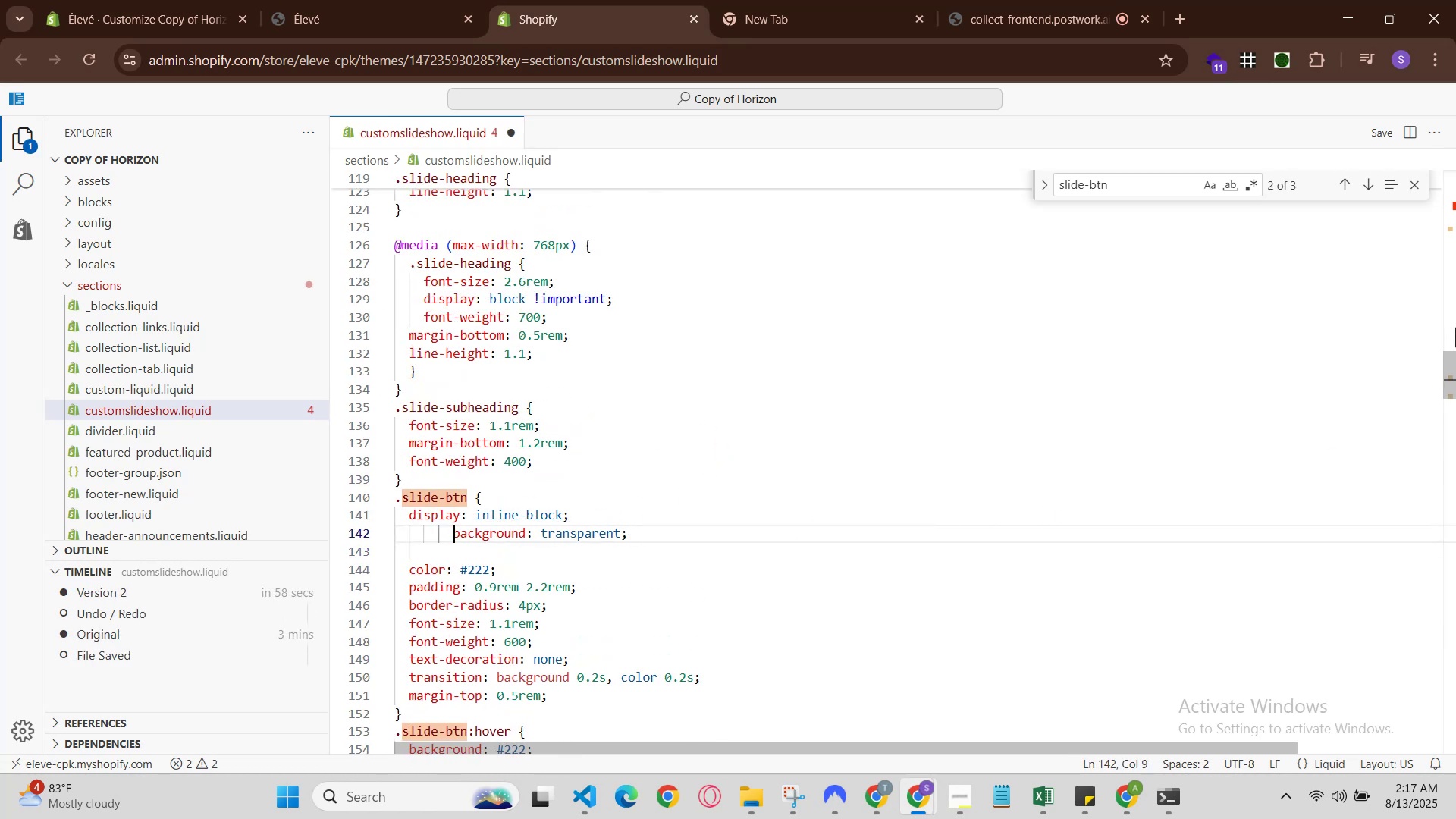 
key(Backspace)
 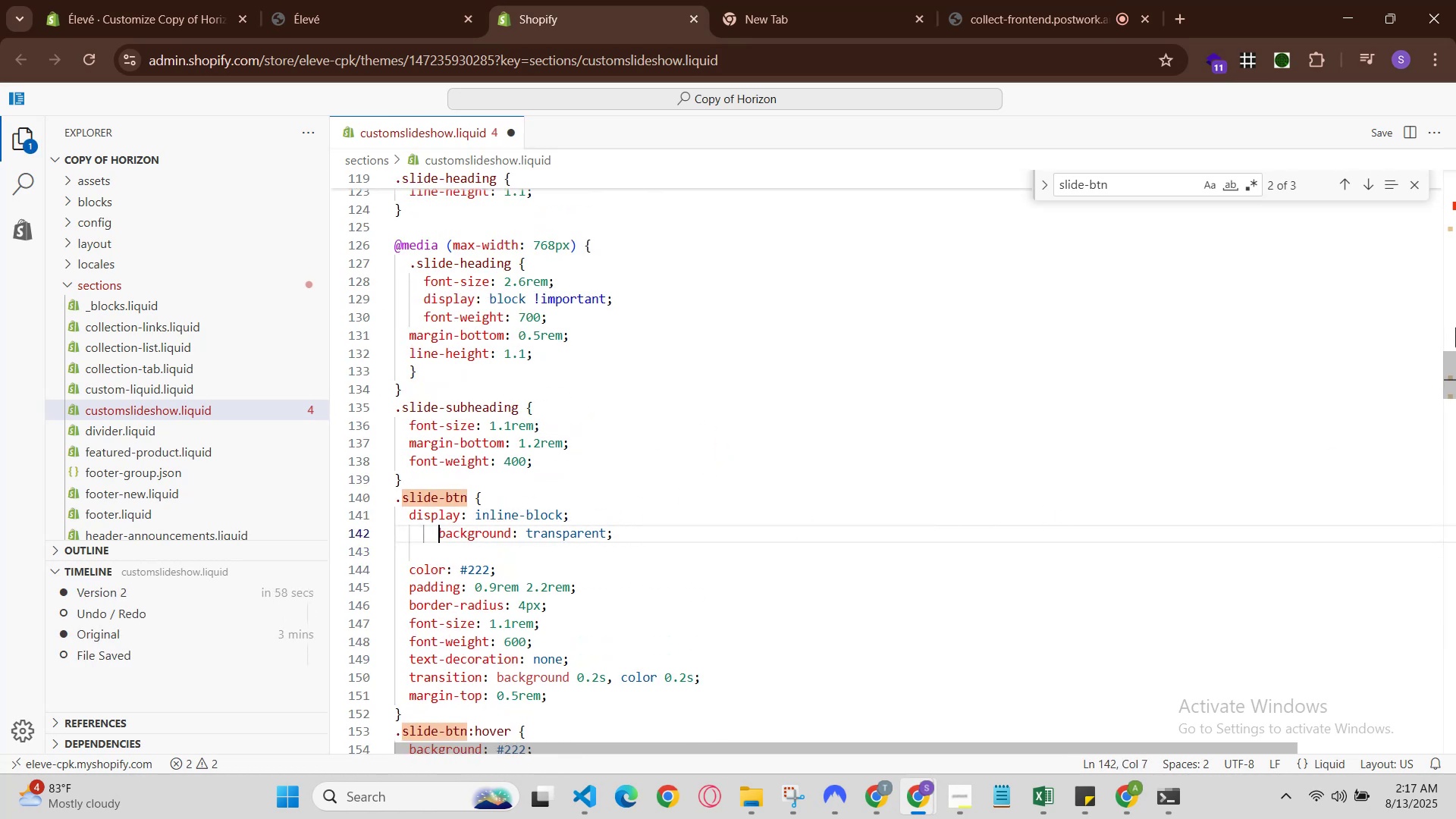 
key(Backspace)
 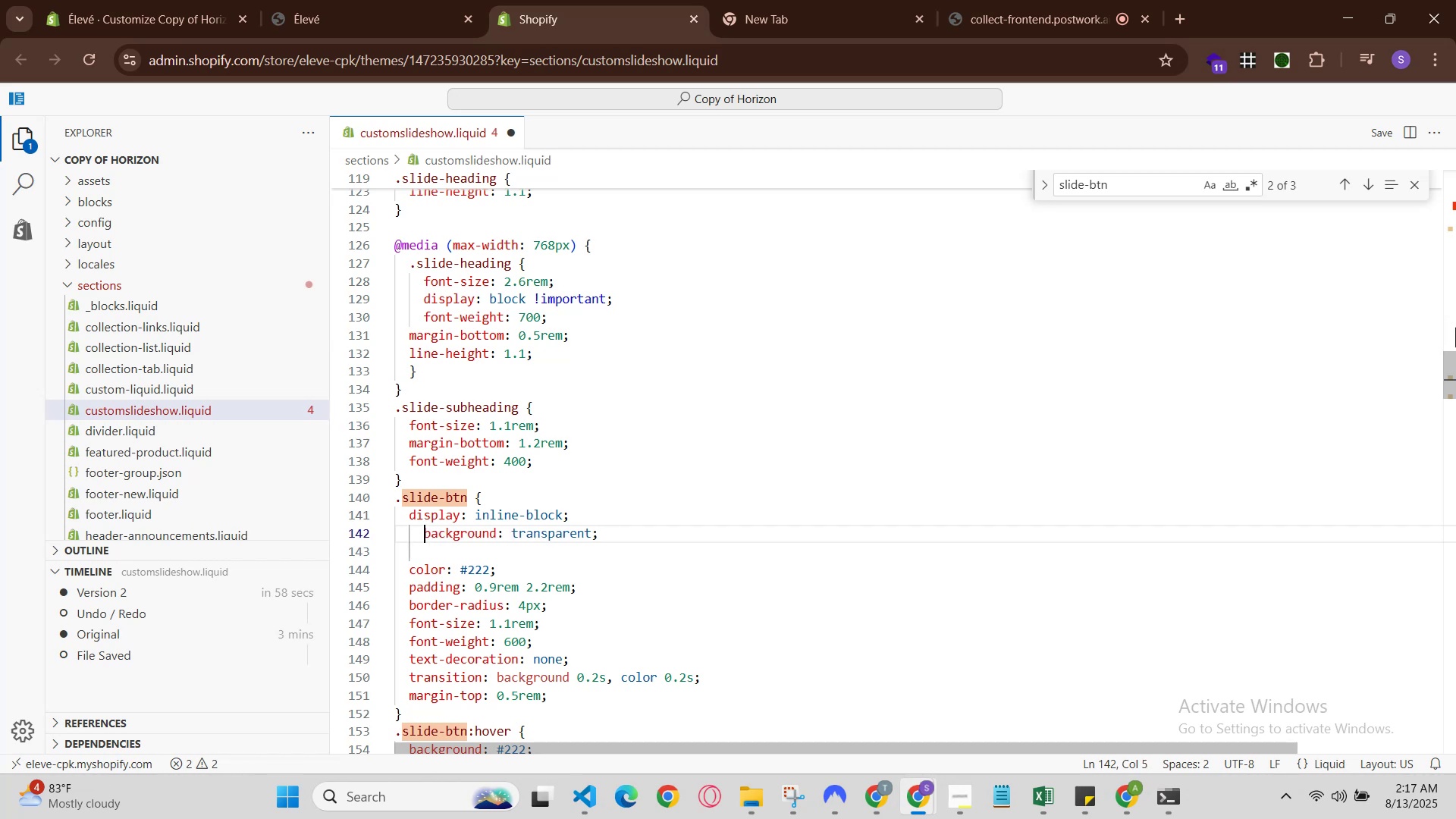 
key(Backspace)
 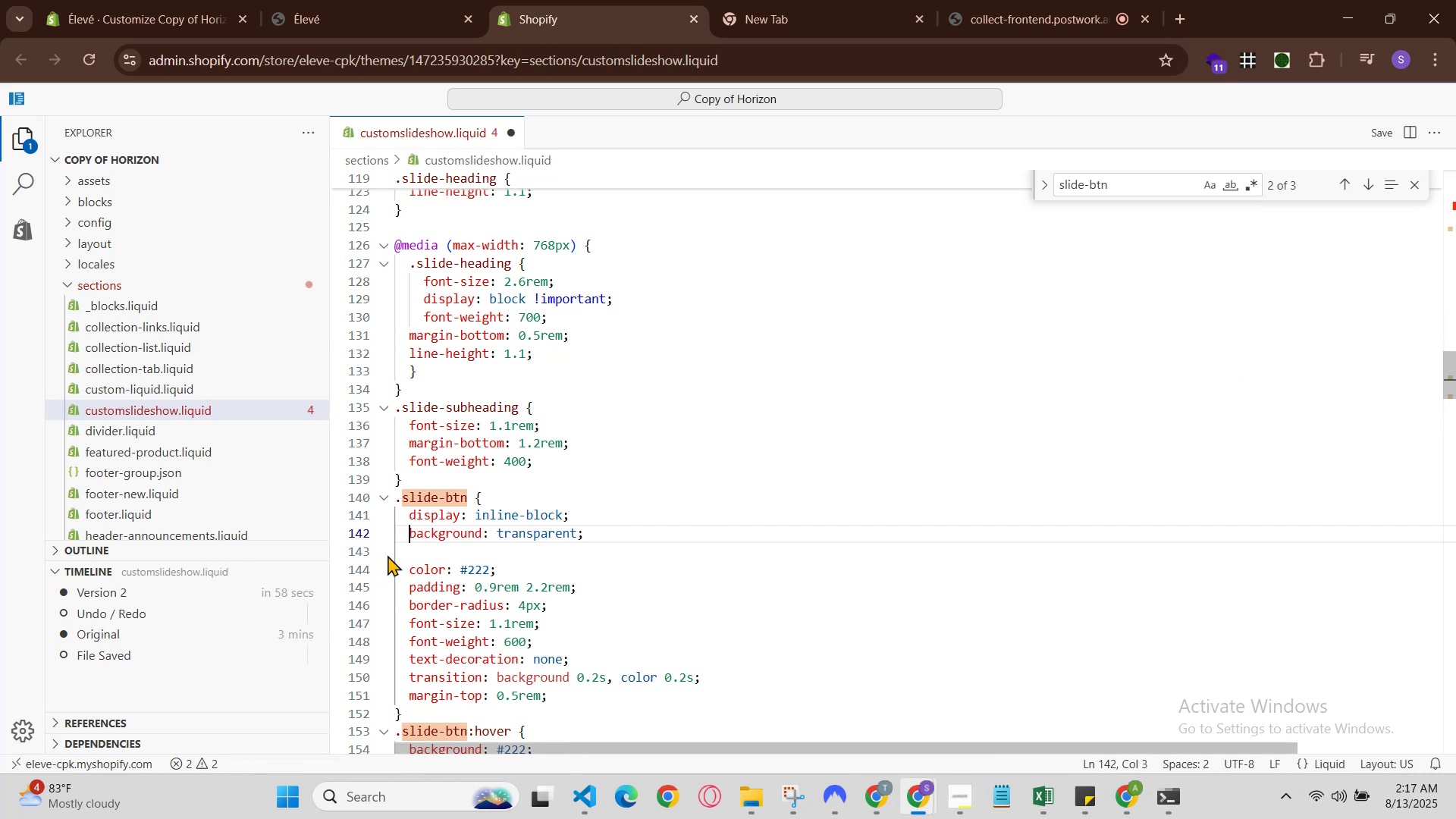 
left_click([406, 569])
 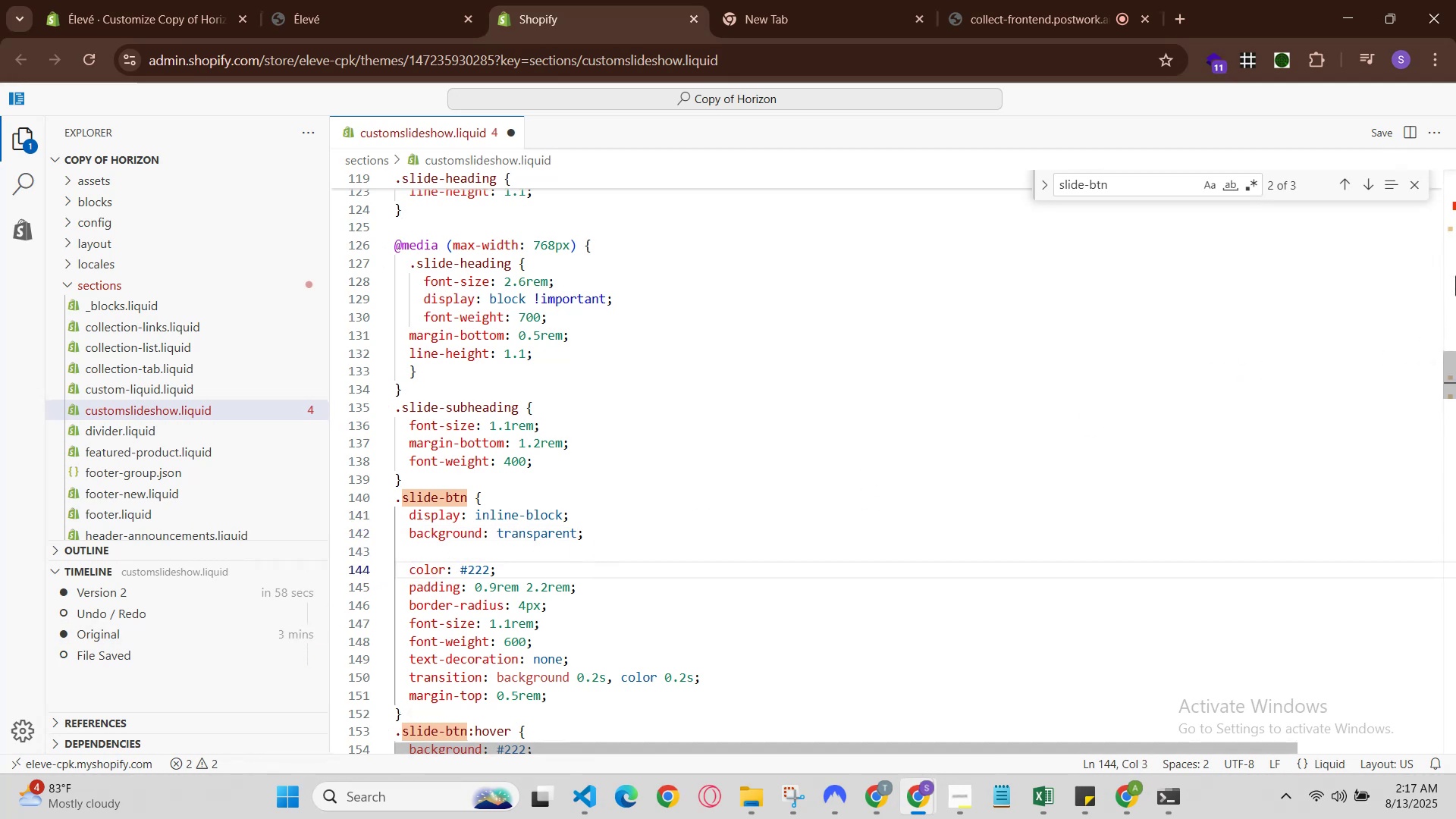 
key(Backspace)
 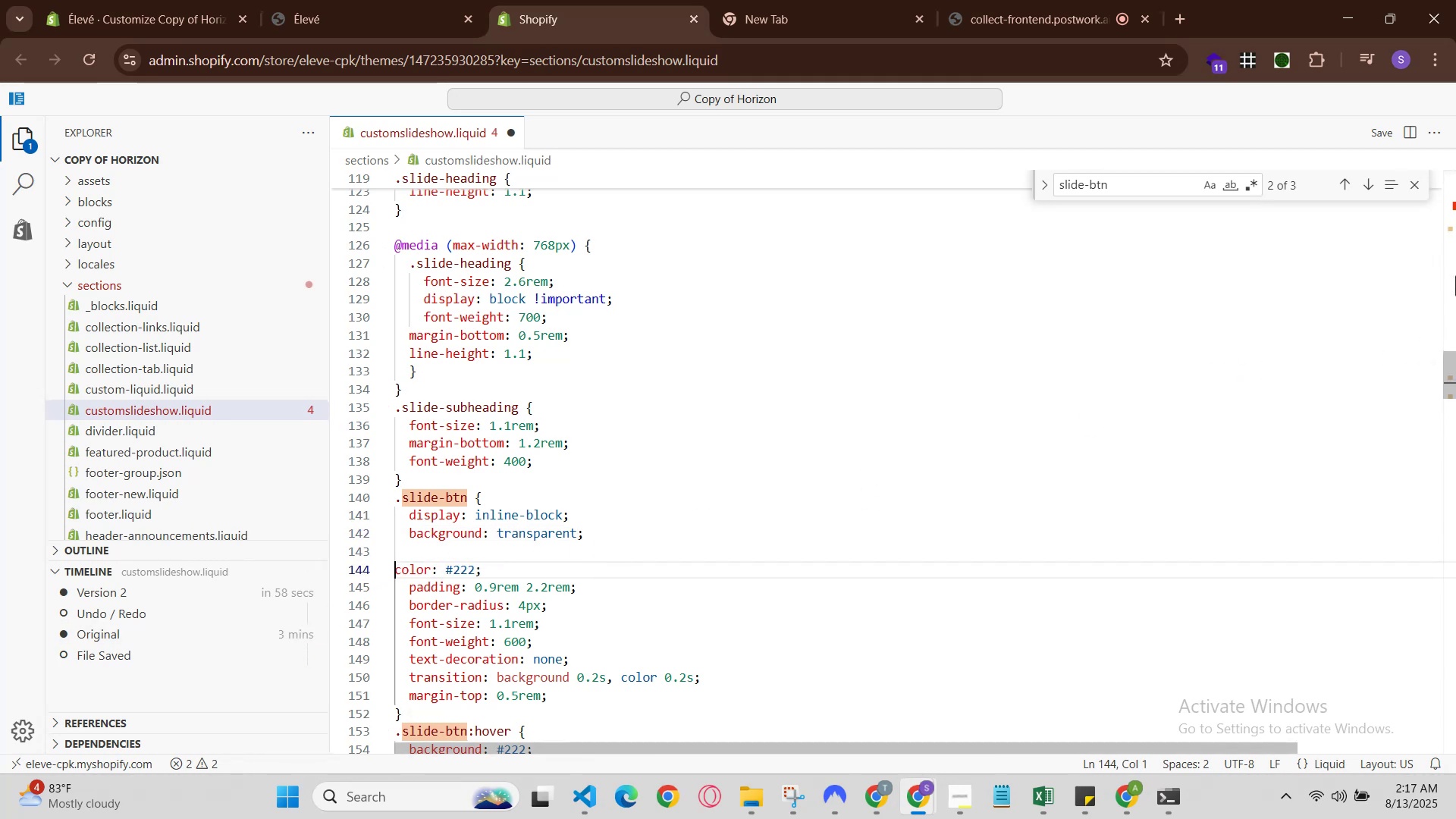 
key(Backspace)
 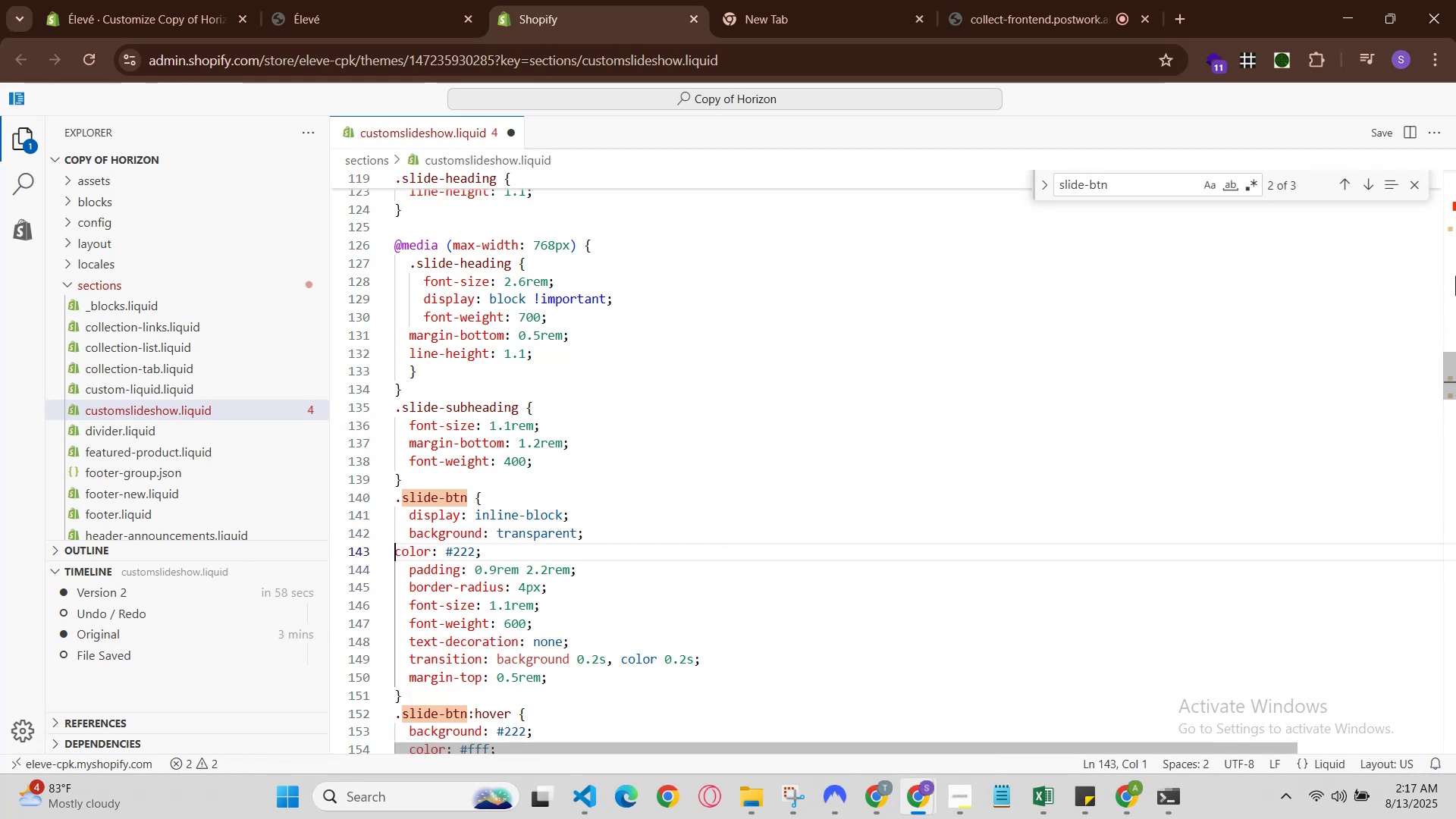 
key(Backspace)
 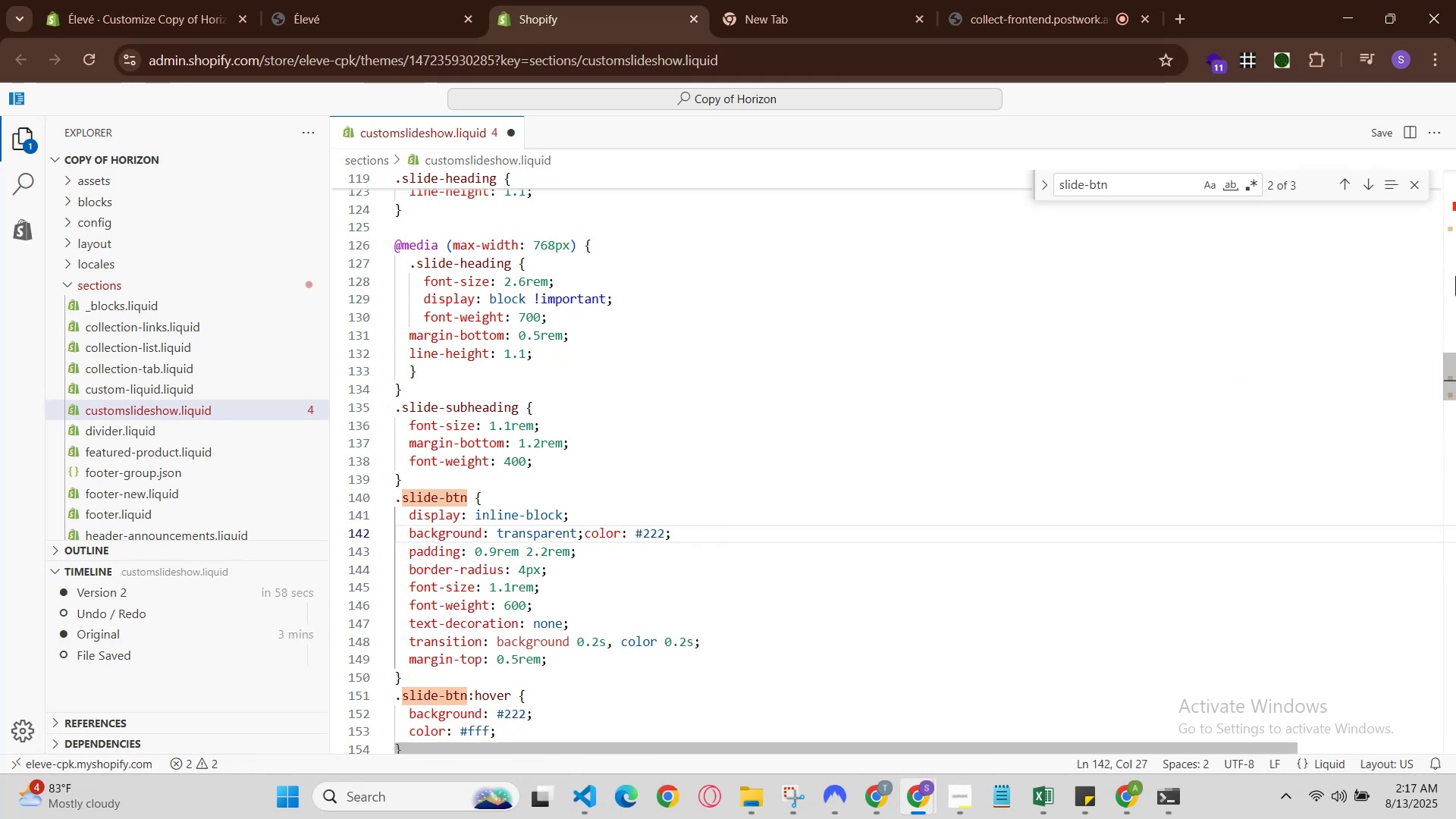 
key(Enter)
 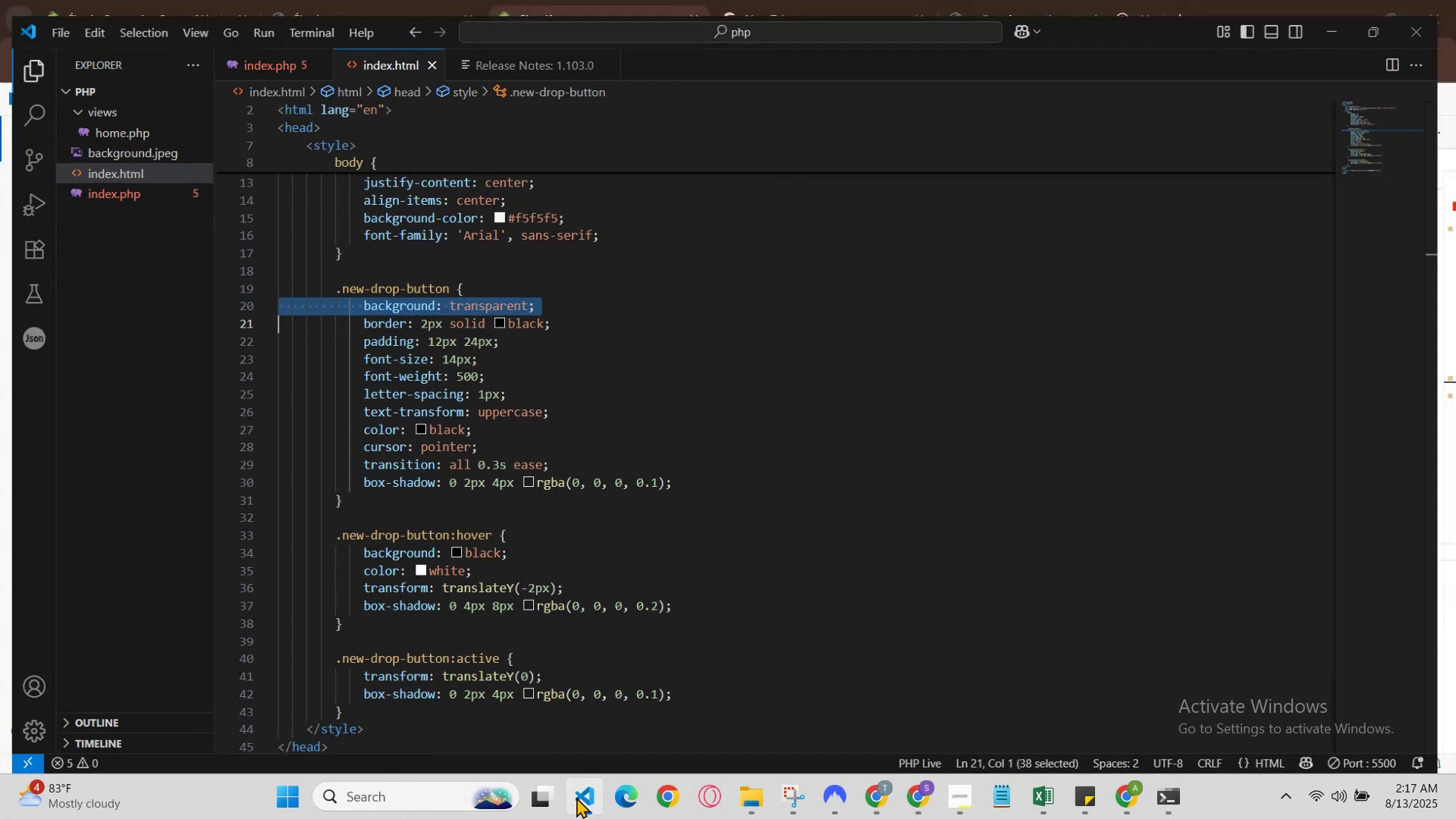 
wait(6.75)
 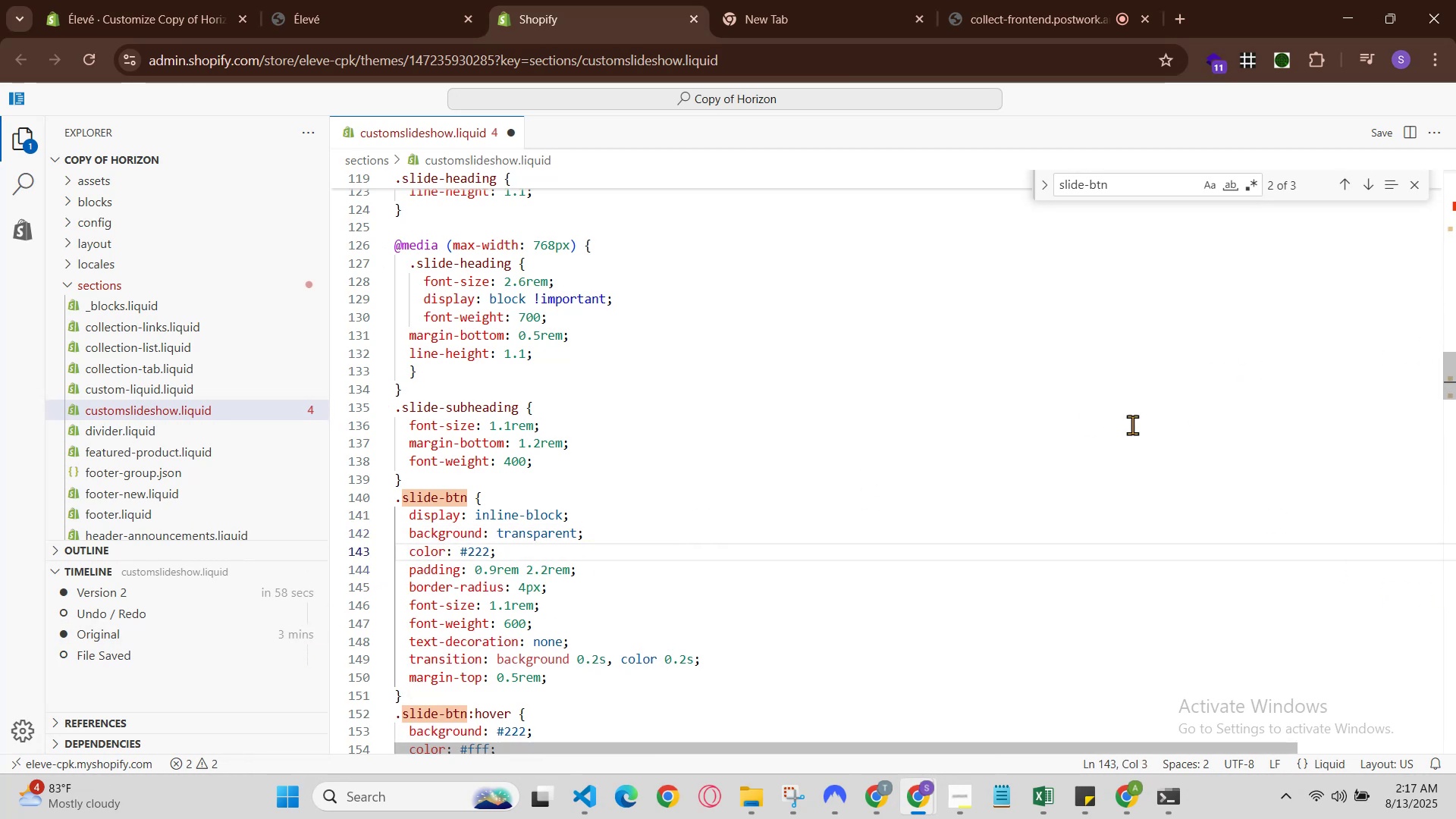 
left_click([581, 797])
 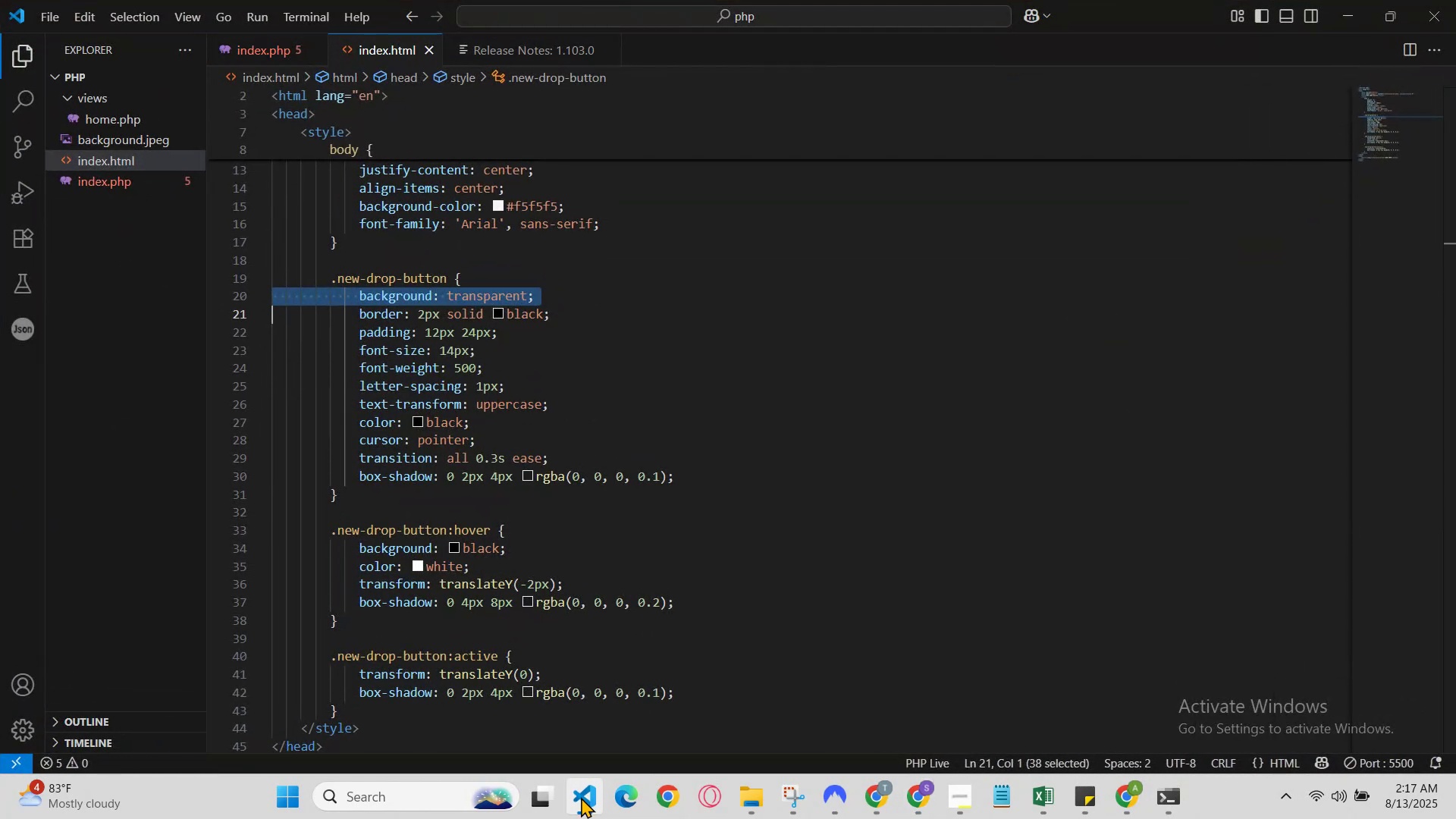 
left_click([581, 797])
 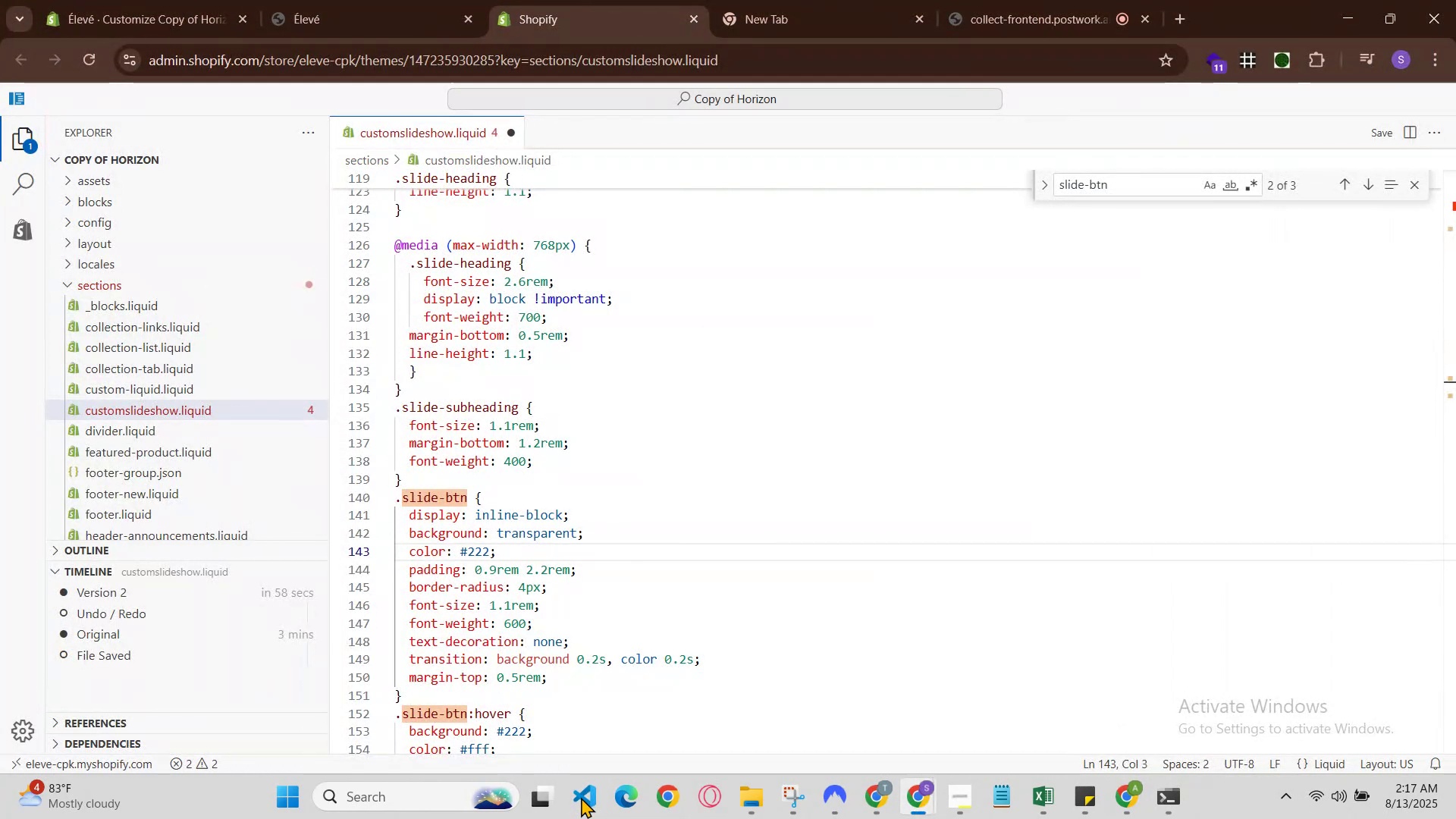 
left_click([581, 797])
 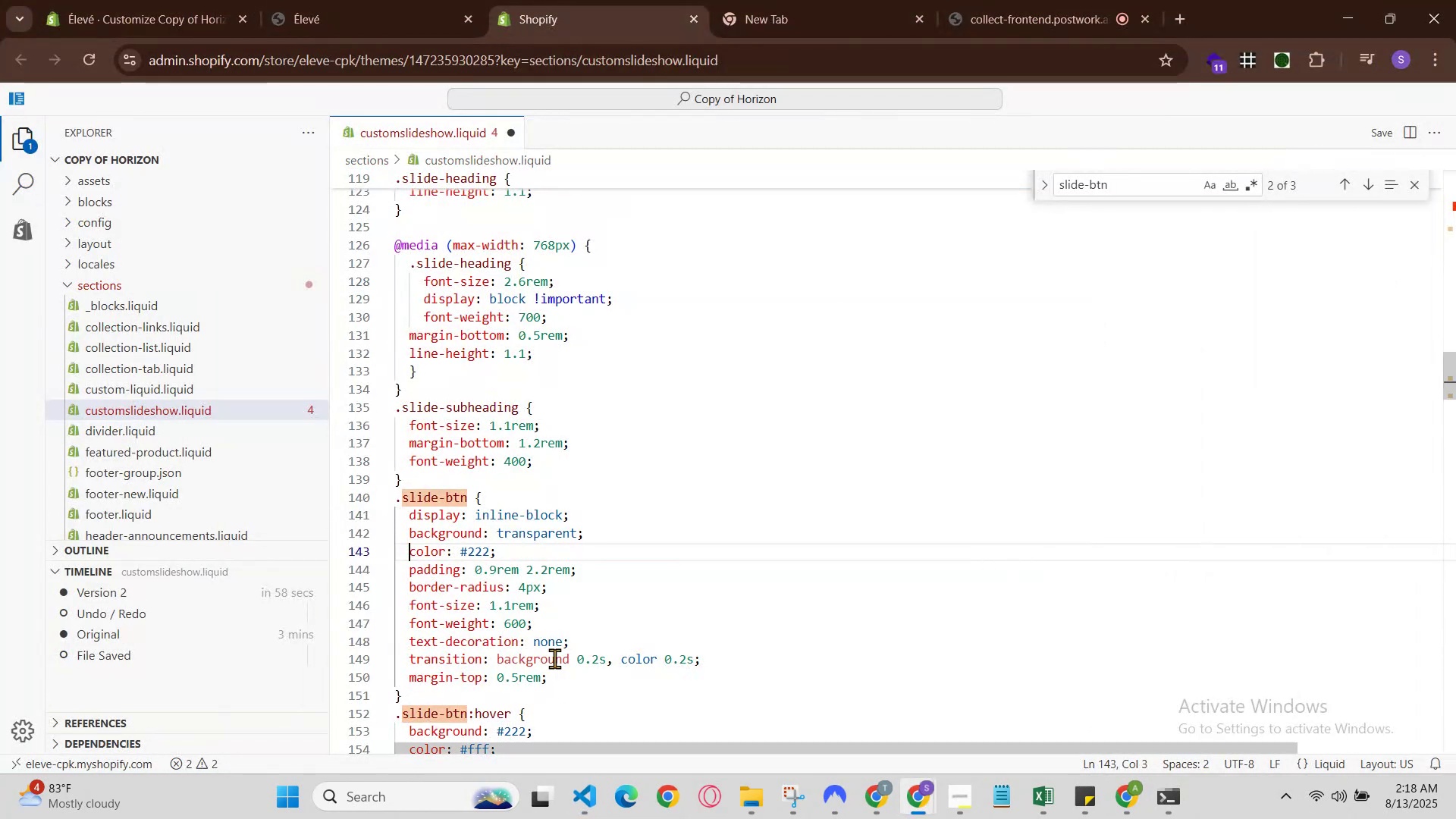 
double_click([547, 573])
 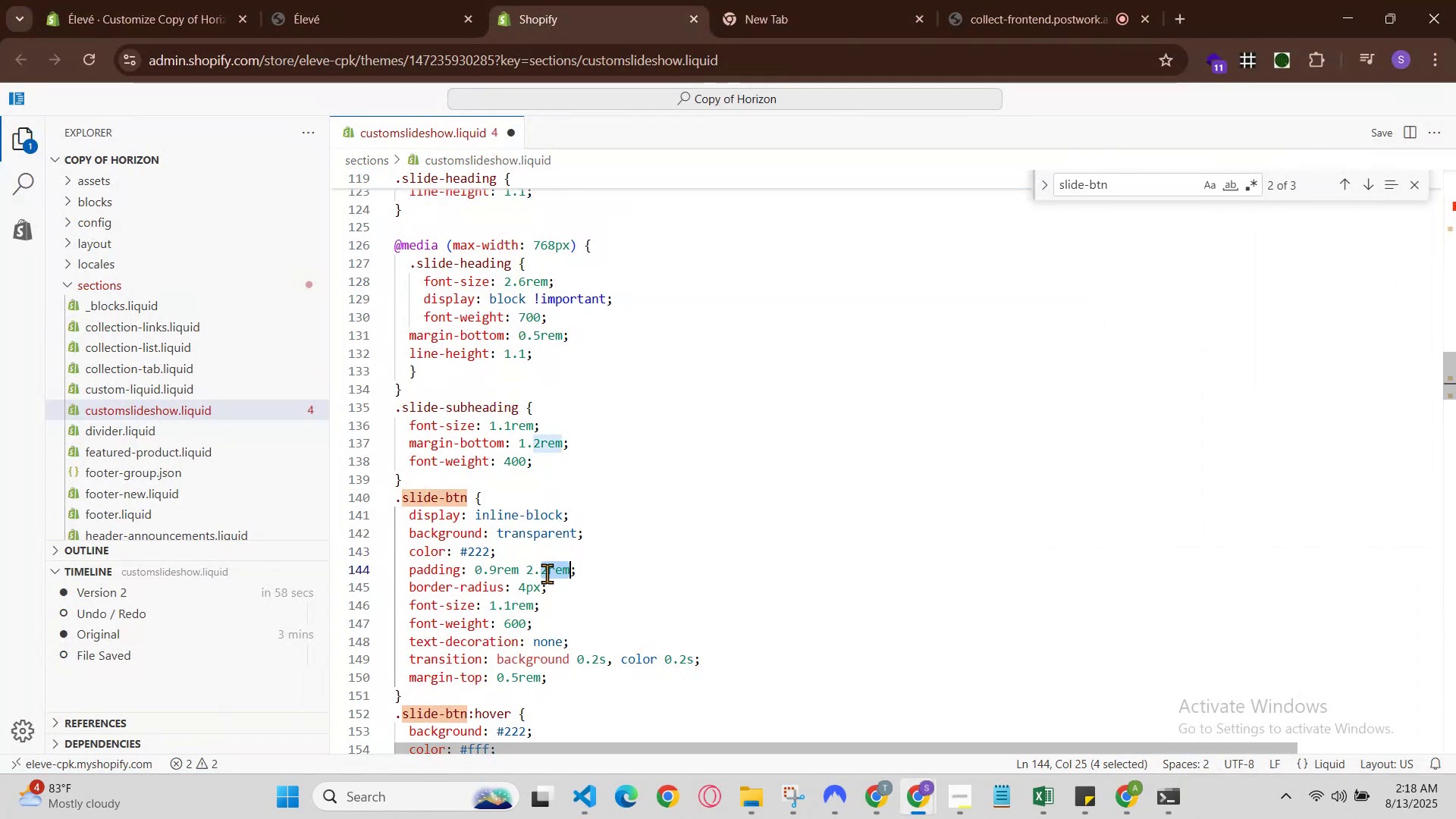 
left_click([547, 573])
 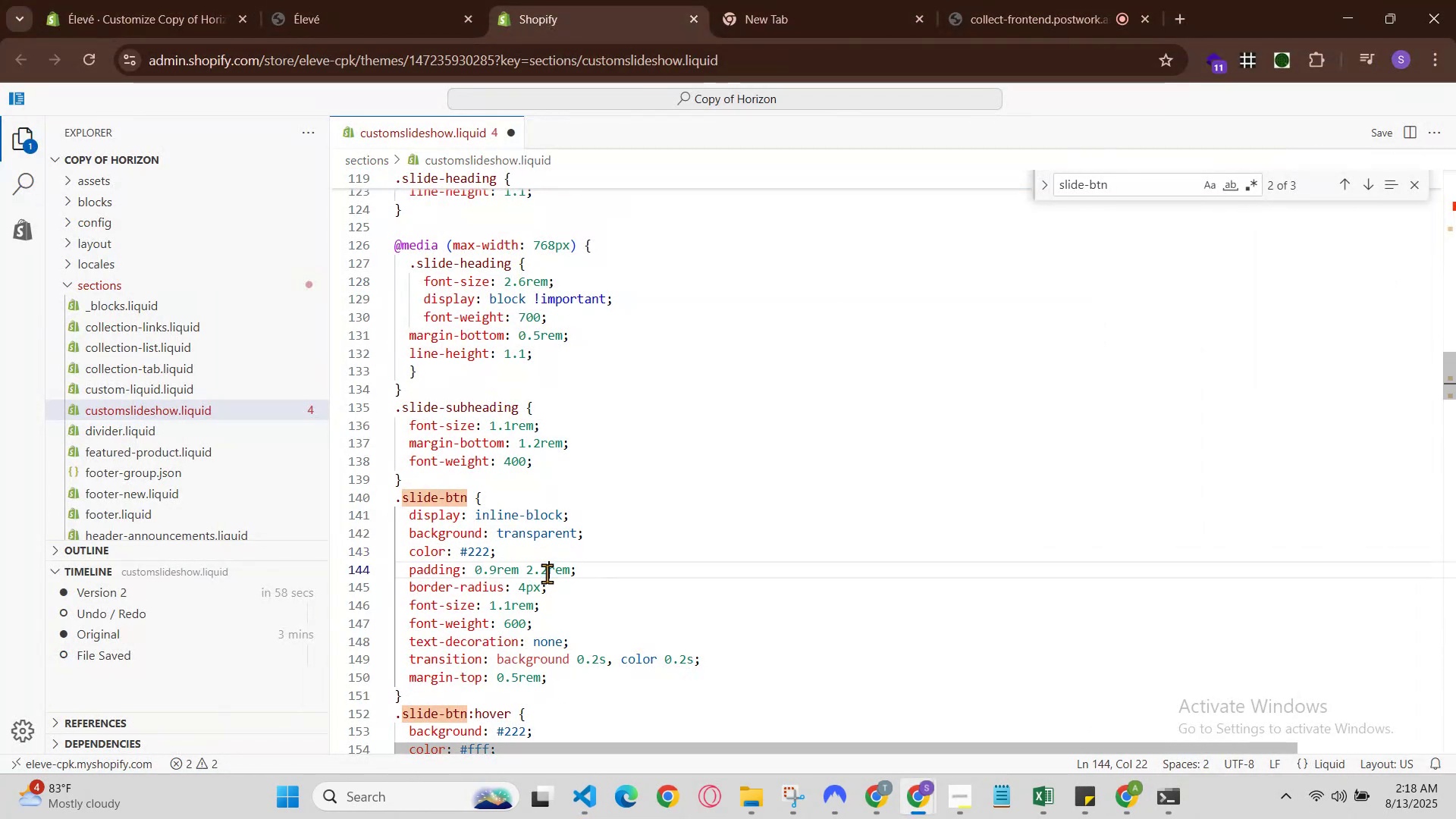 
double_click([547, 573])
 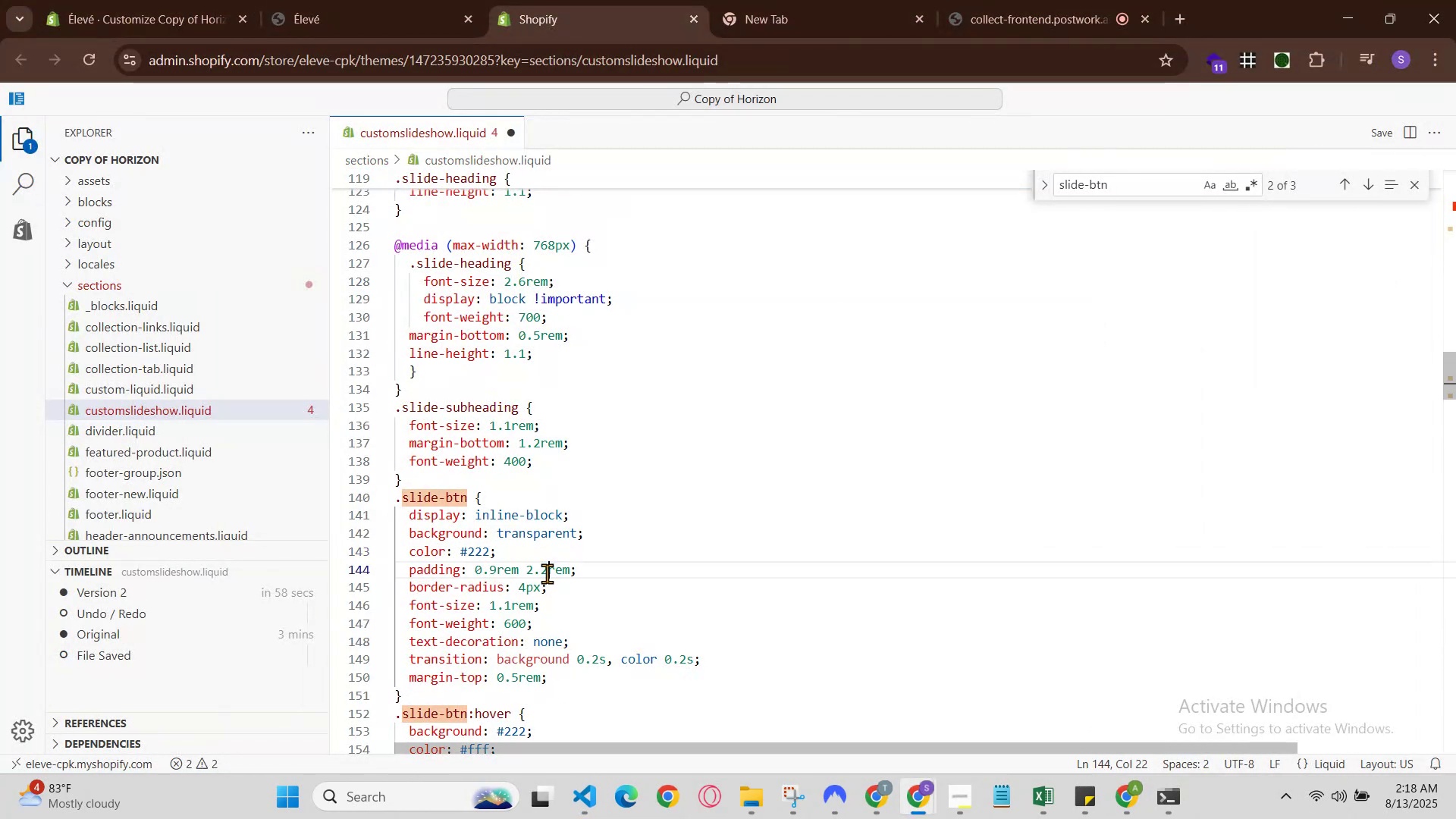 
double_click([547, 573])
 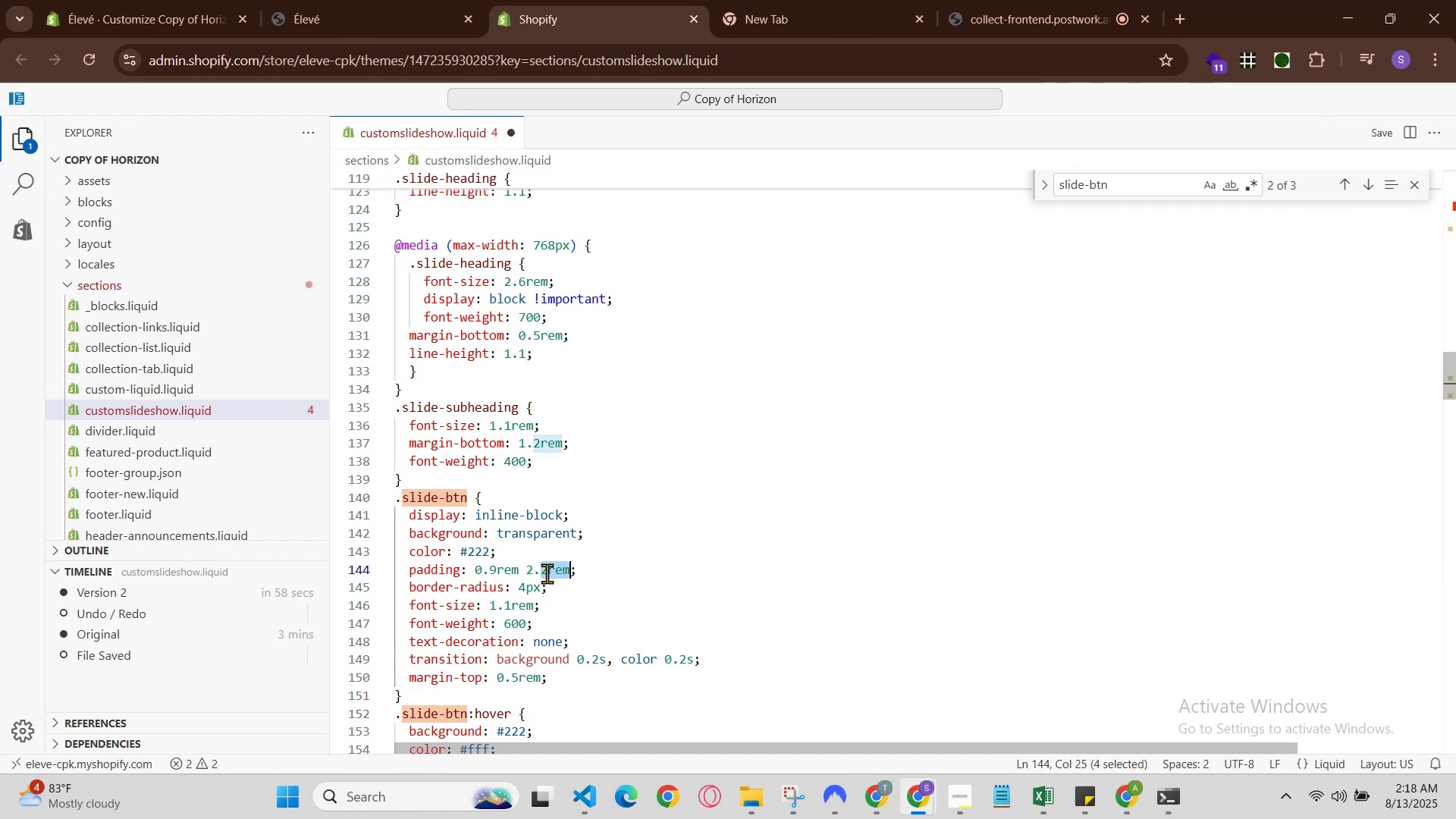 
triple_click([547, 573])
 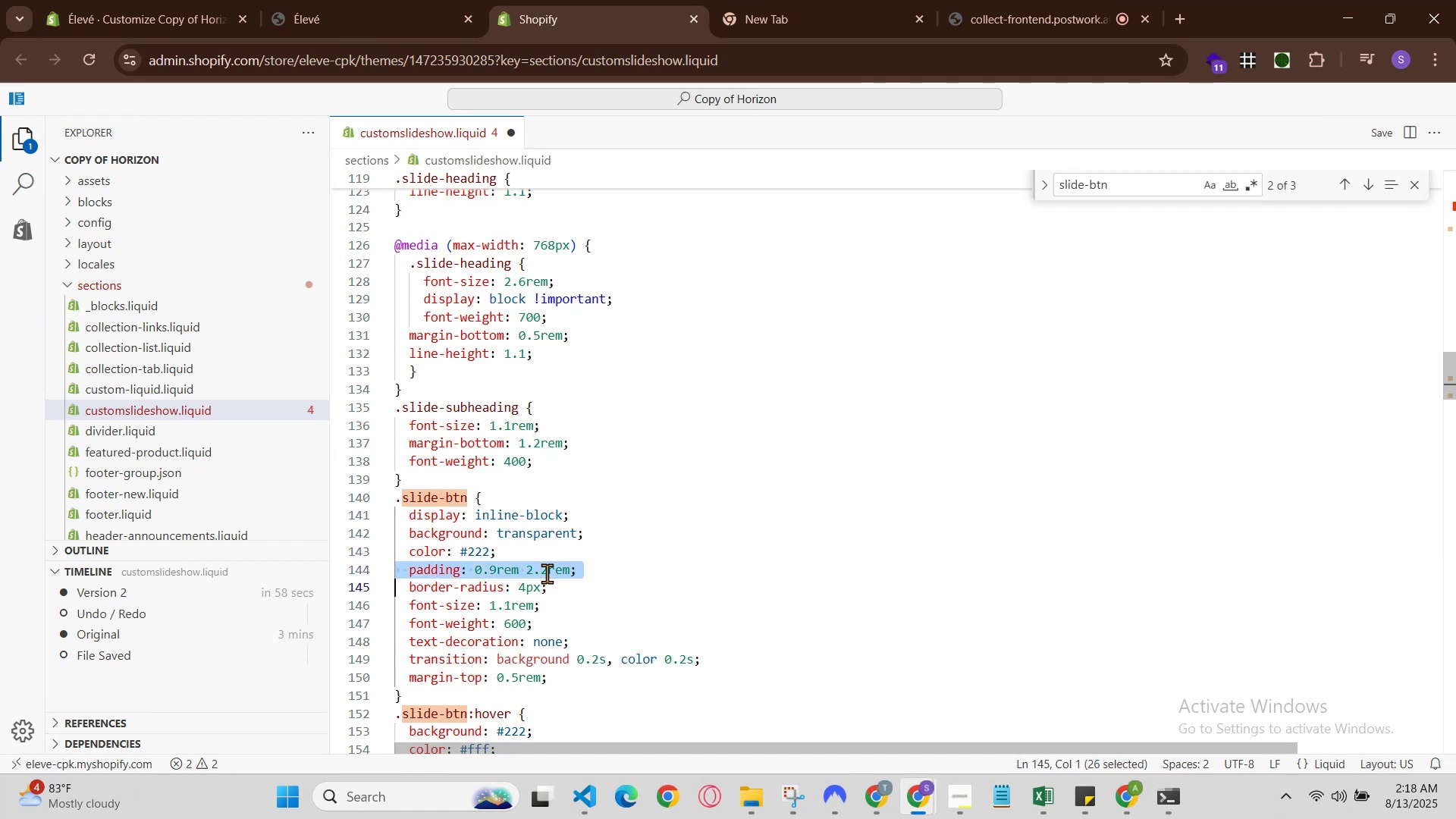 
hold_key(key=ControlLeft, duration=0.79)
 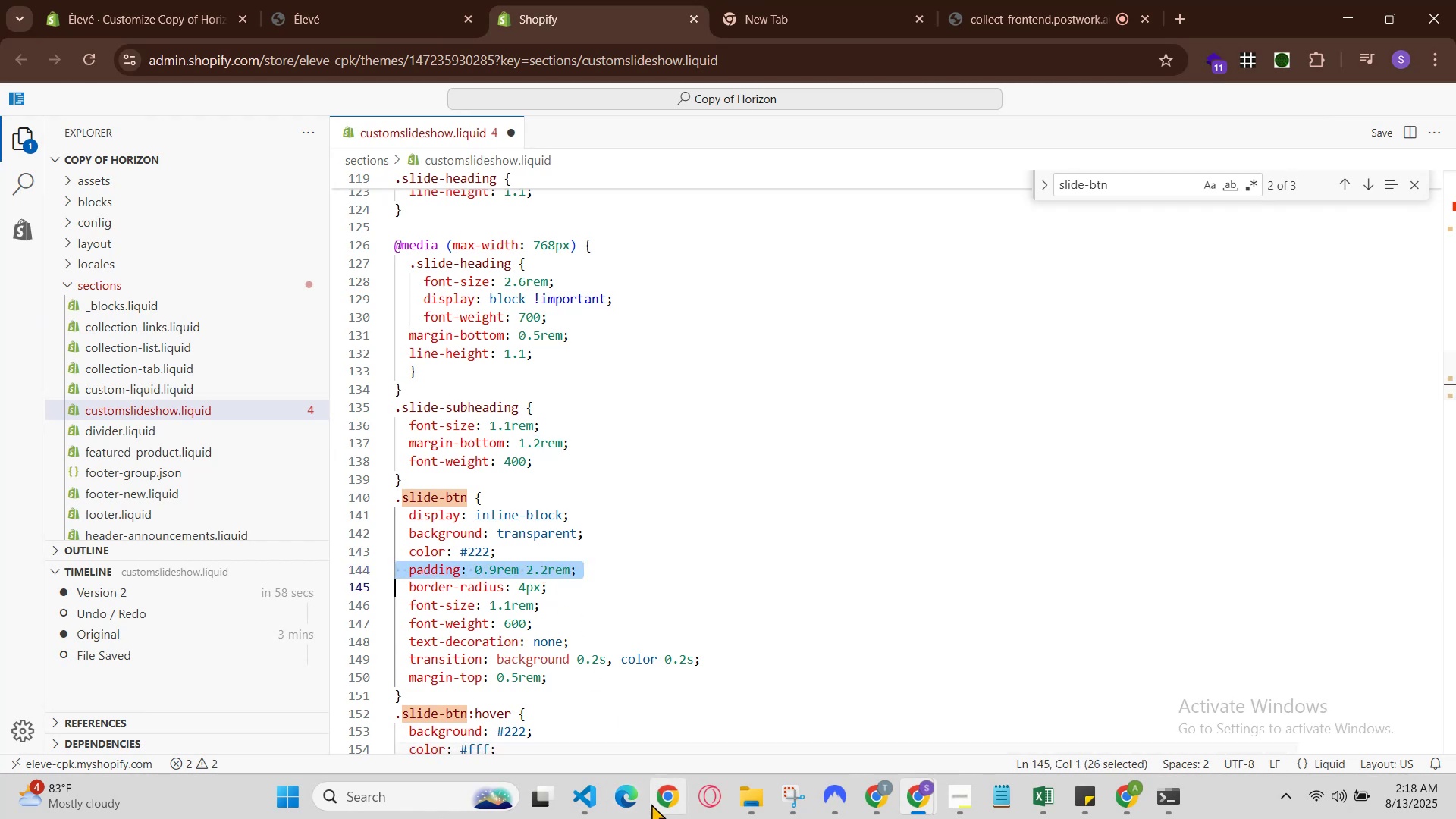 
left_click([585, 795])
 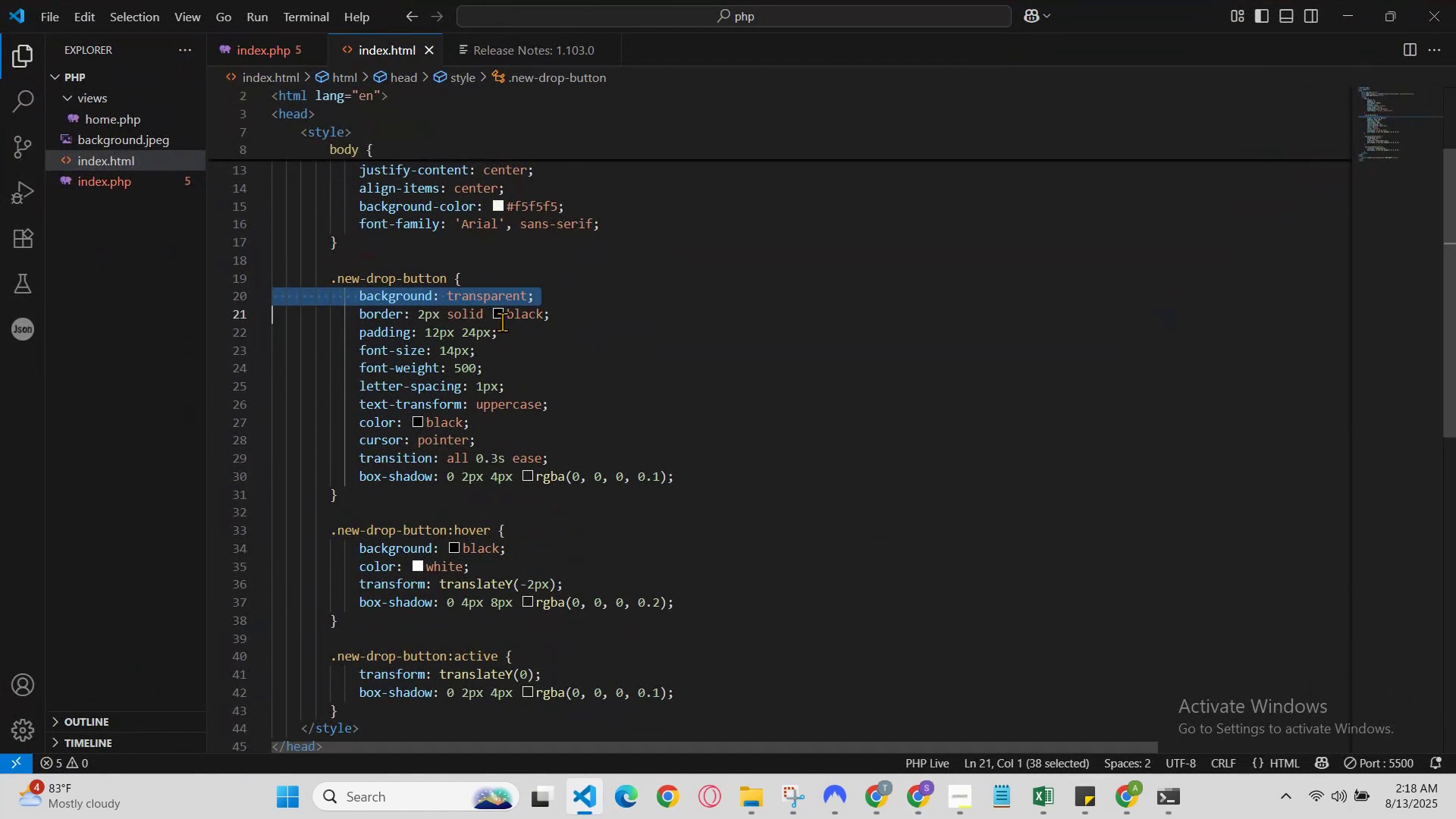 
left_click([486, 331])
 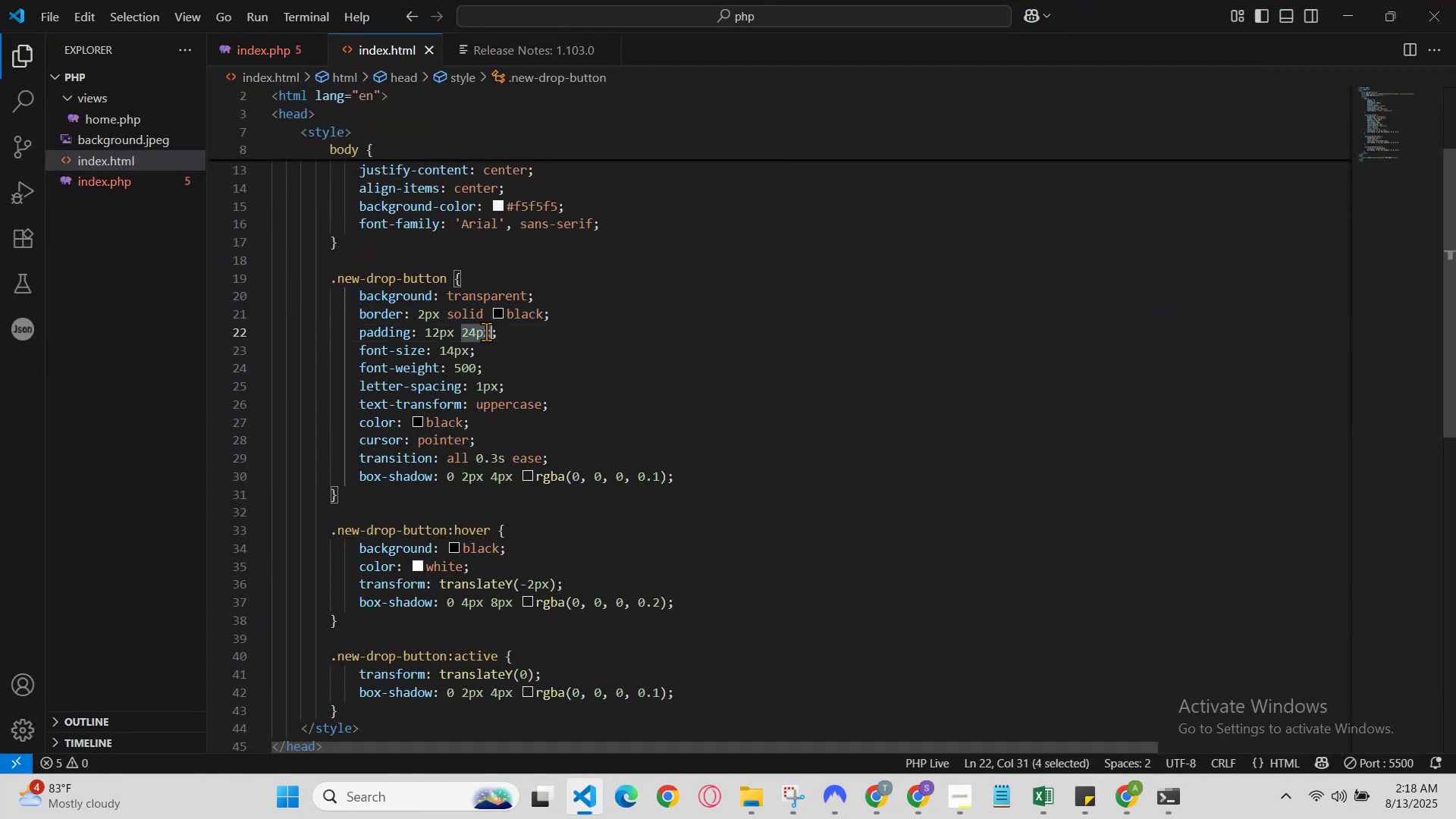 
triple_click([486, 331])
 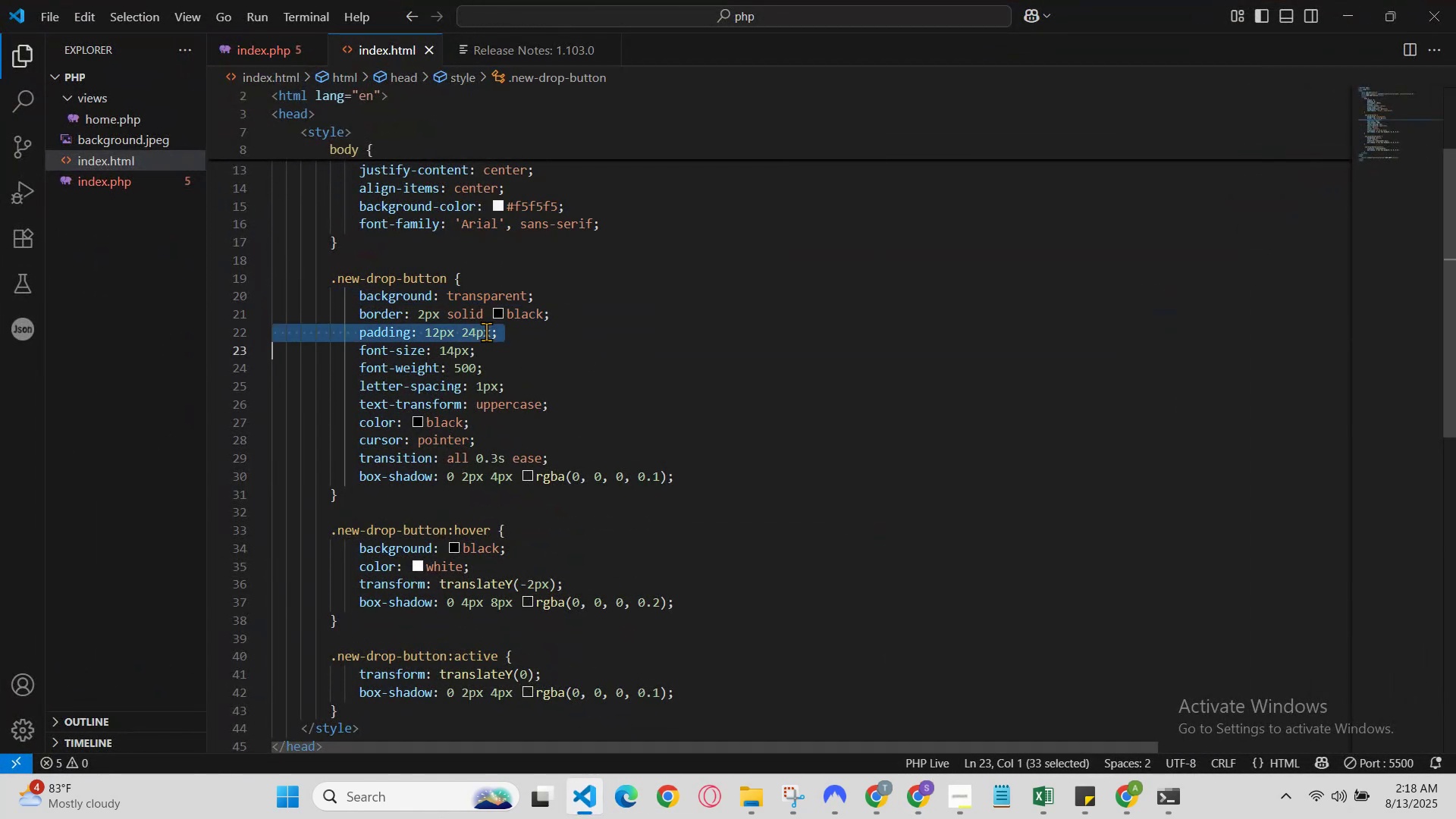 
hold_key(key=ControlLeft, duration=0.8)
 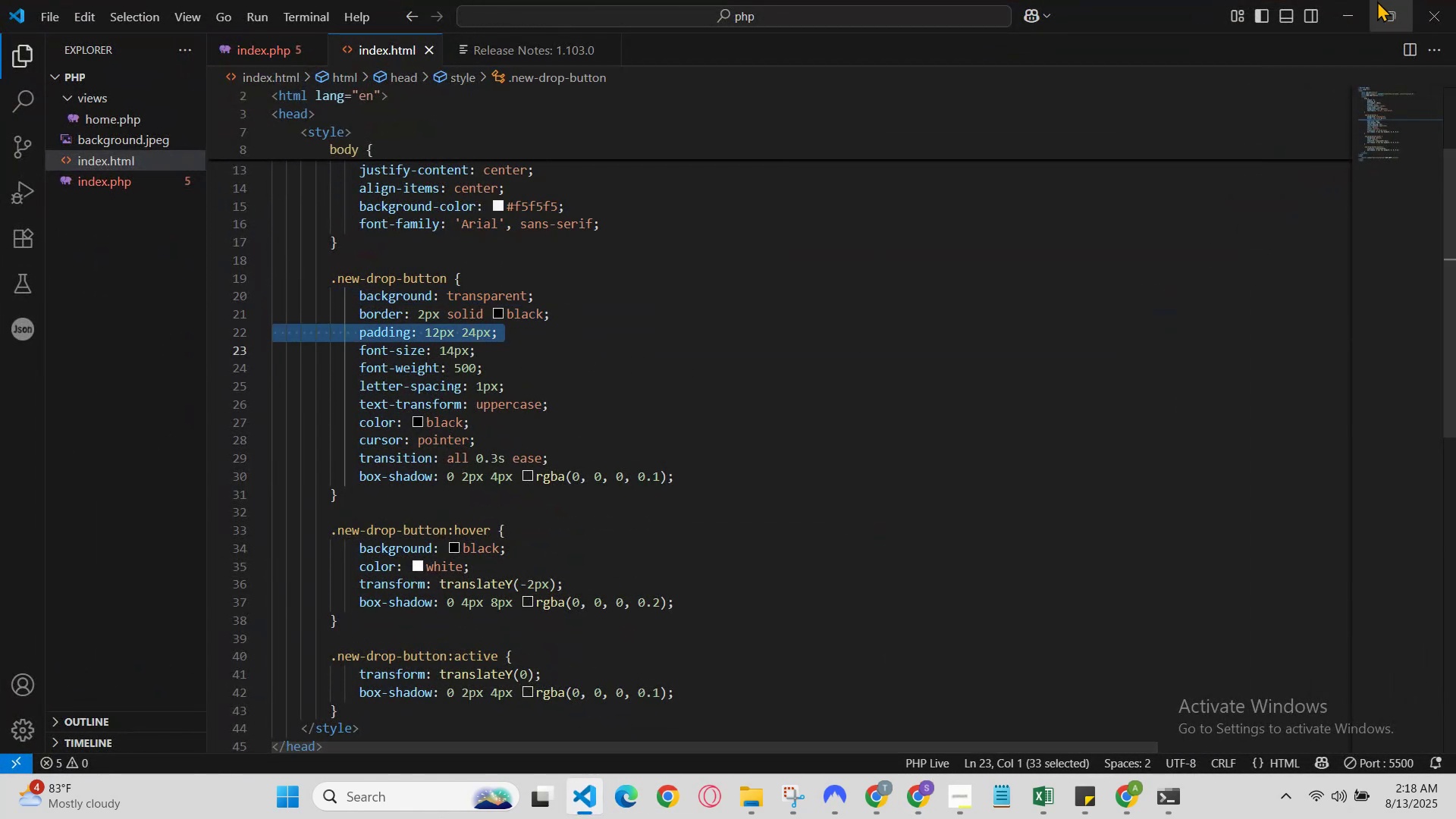 
hold_key(key=C, duration=0.37)
 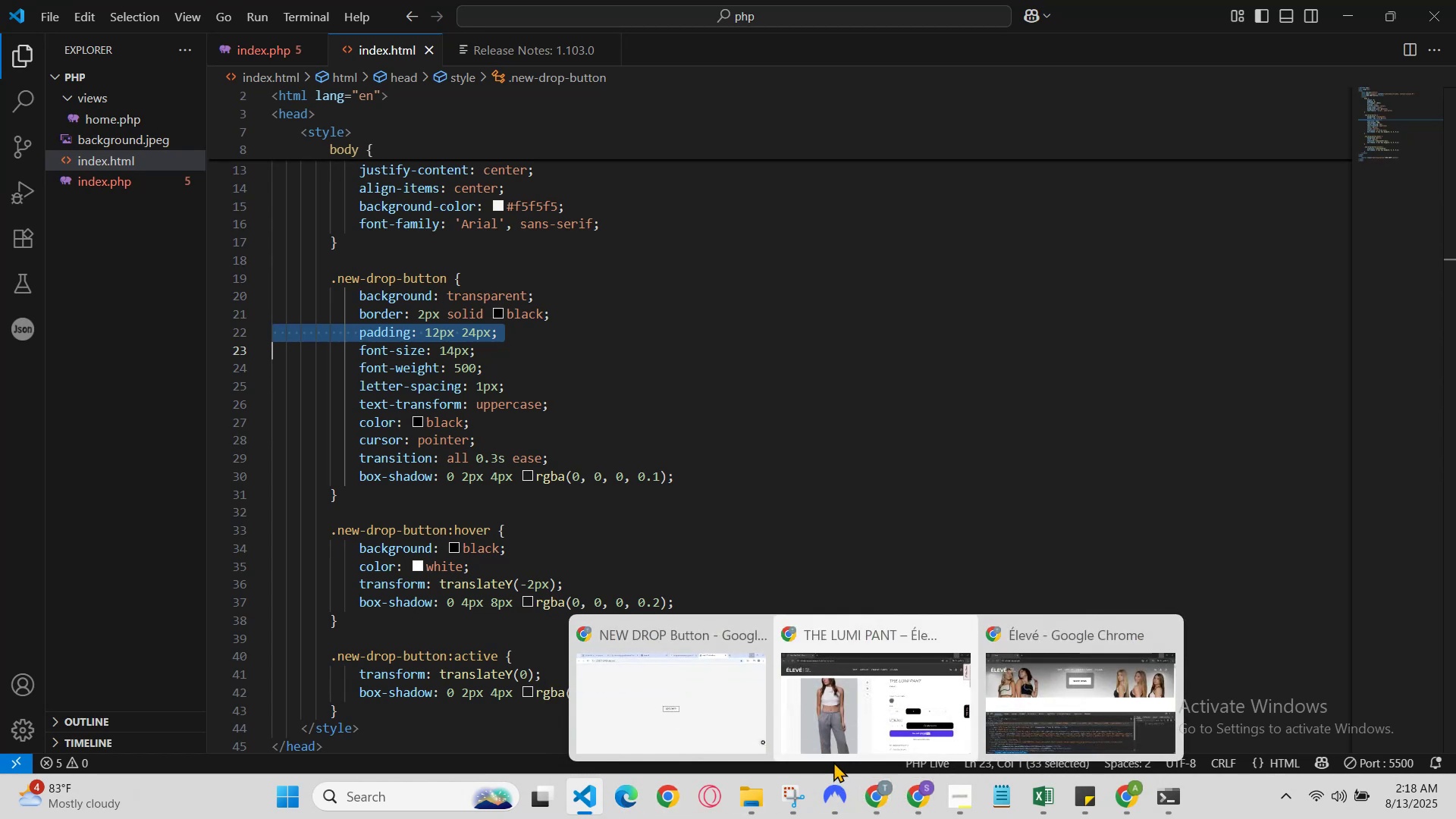 
wait(6.62)
 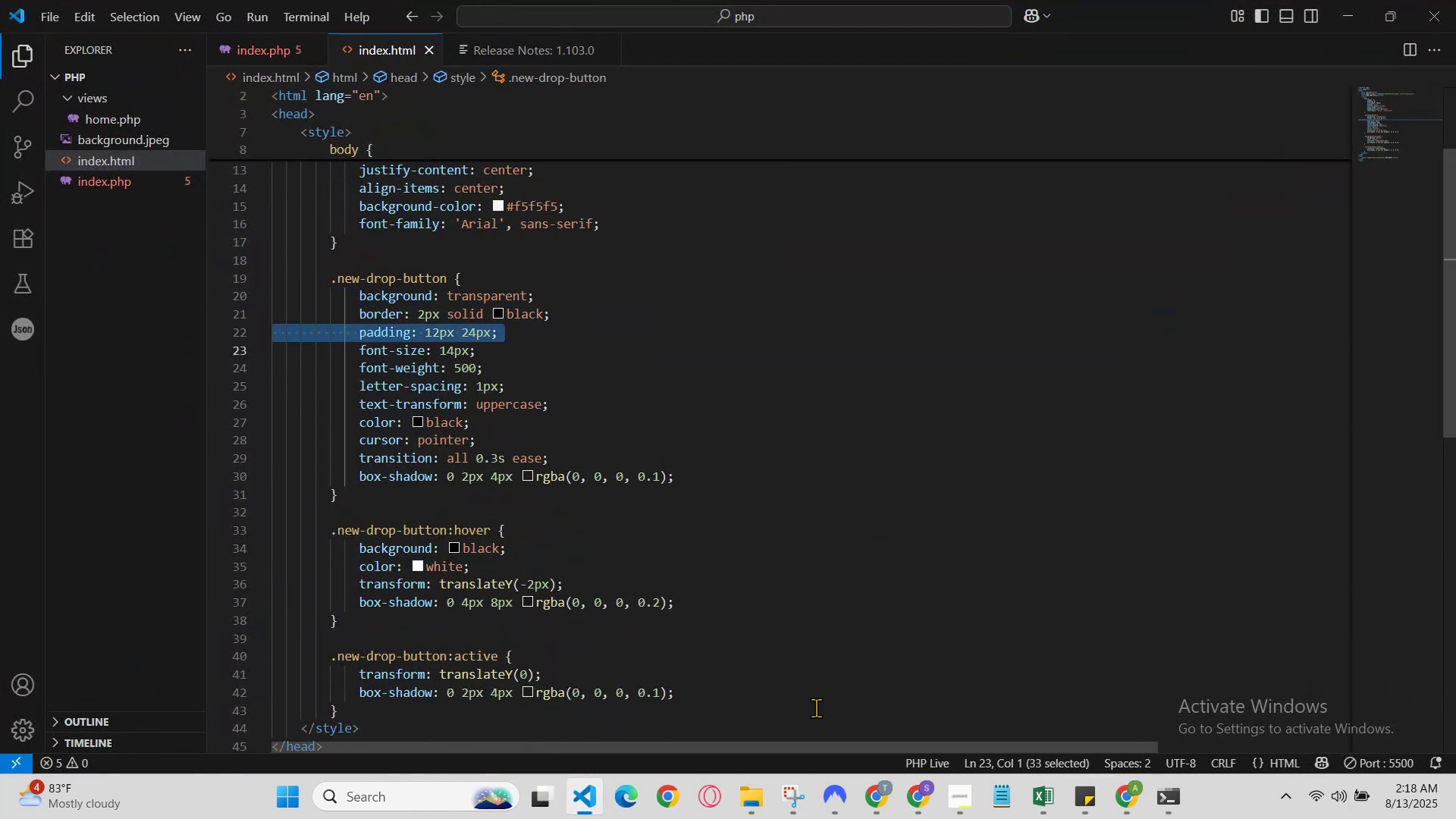 
left_click([585, 796])
 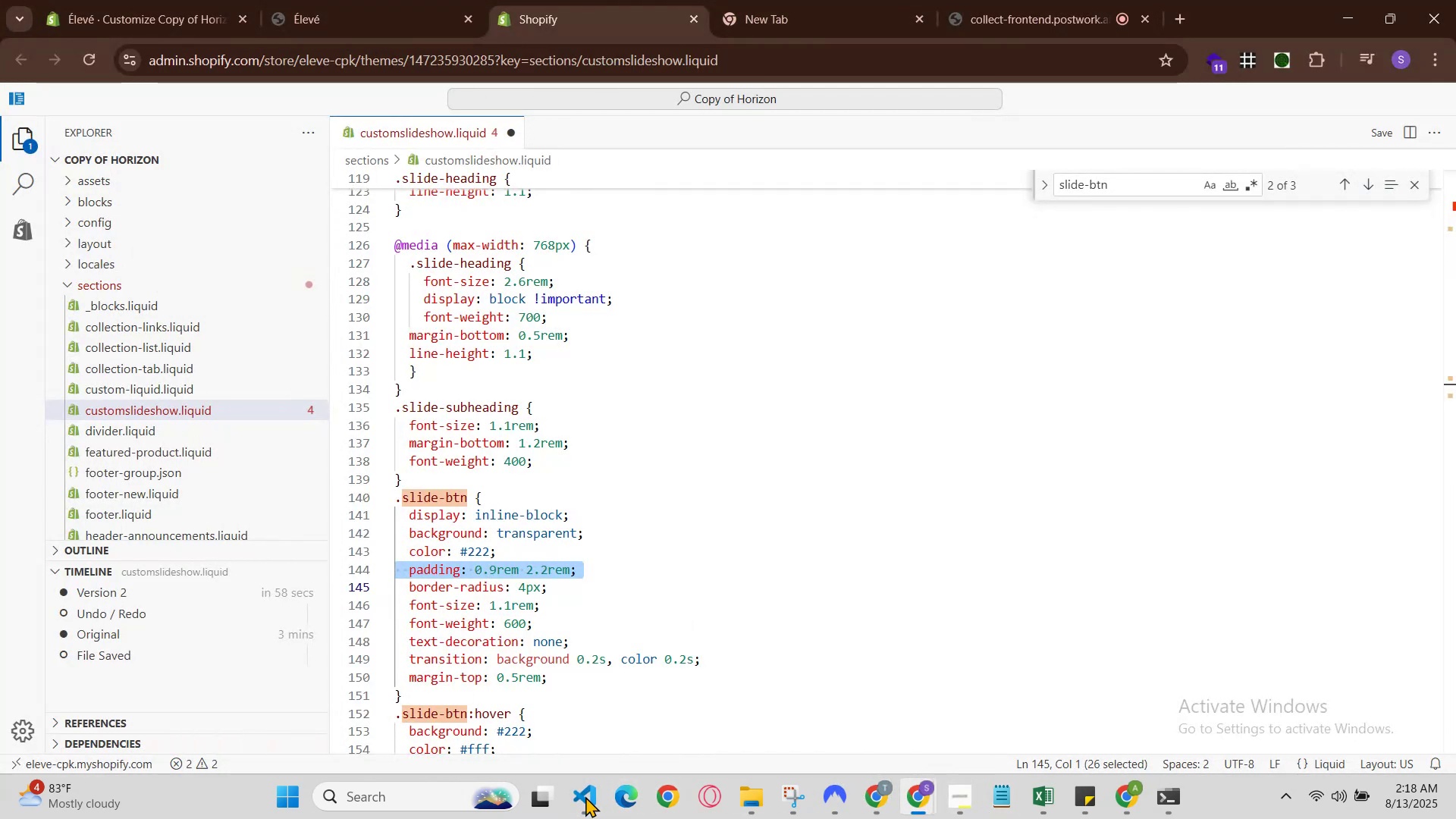 
left_click([585, 796])
 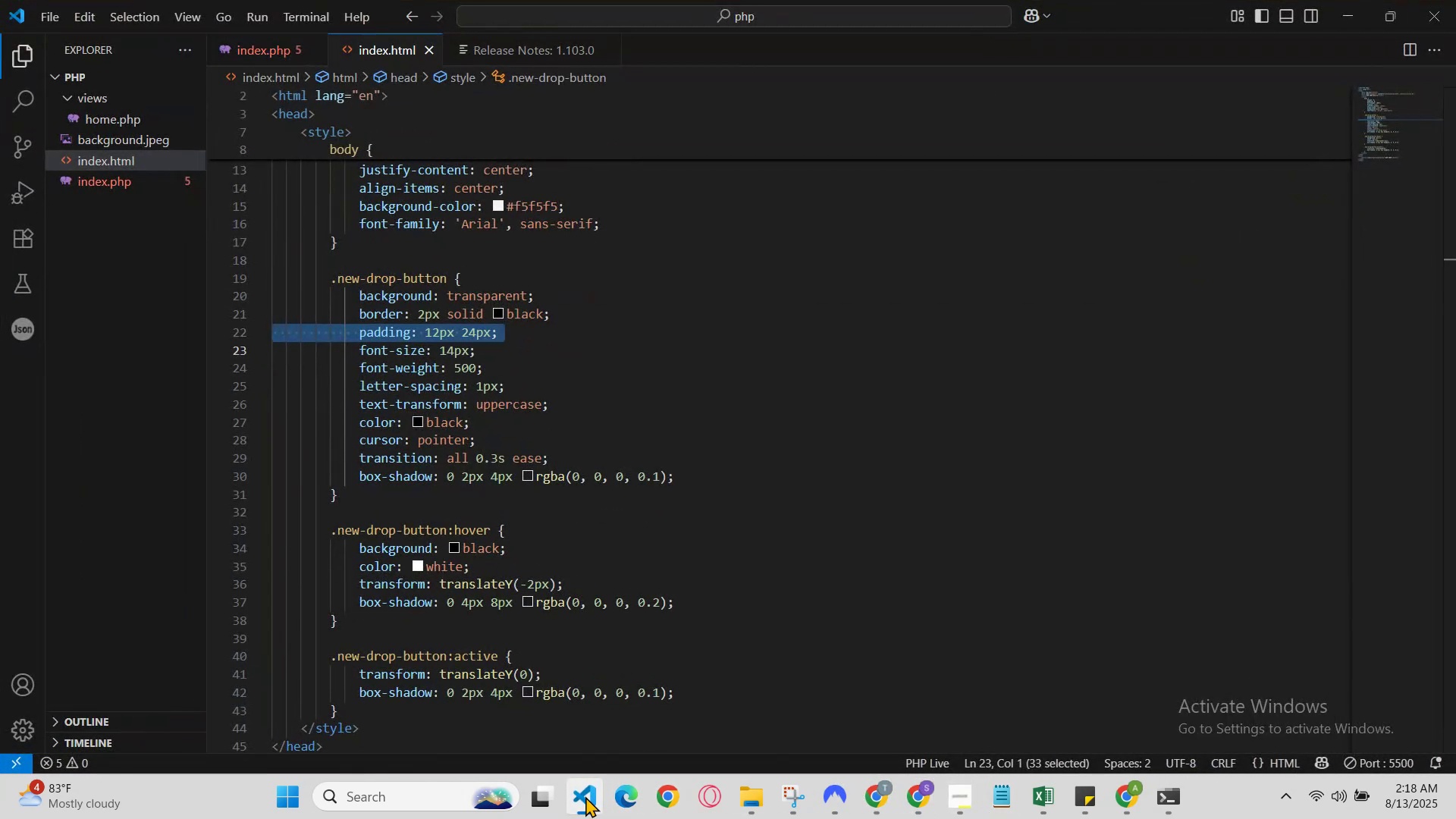 
left_click([585, 796])
 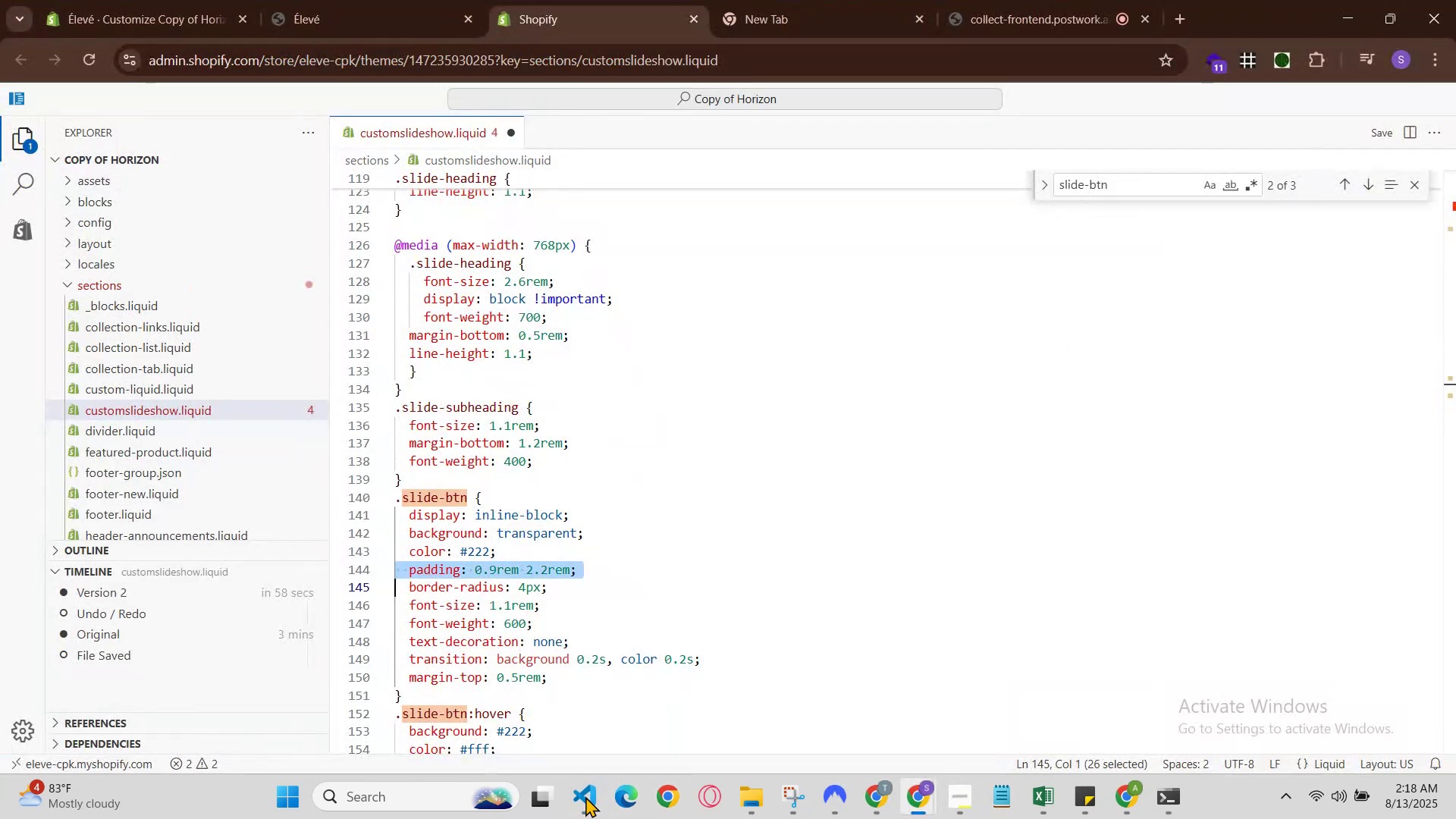 
left_click([585, 796])
 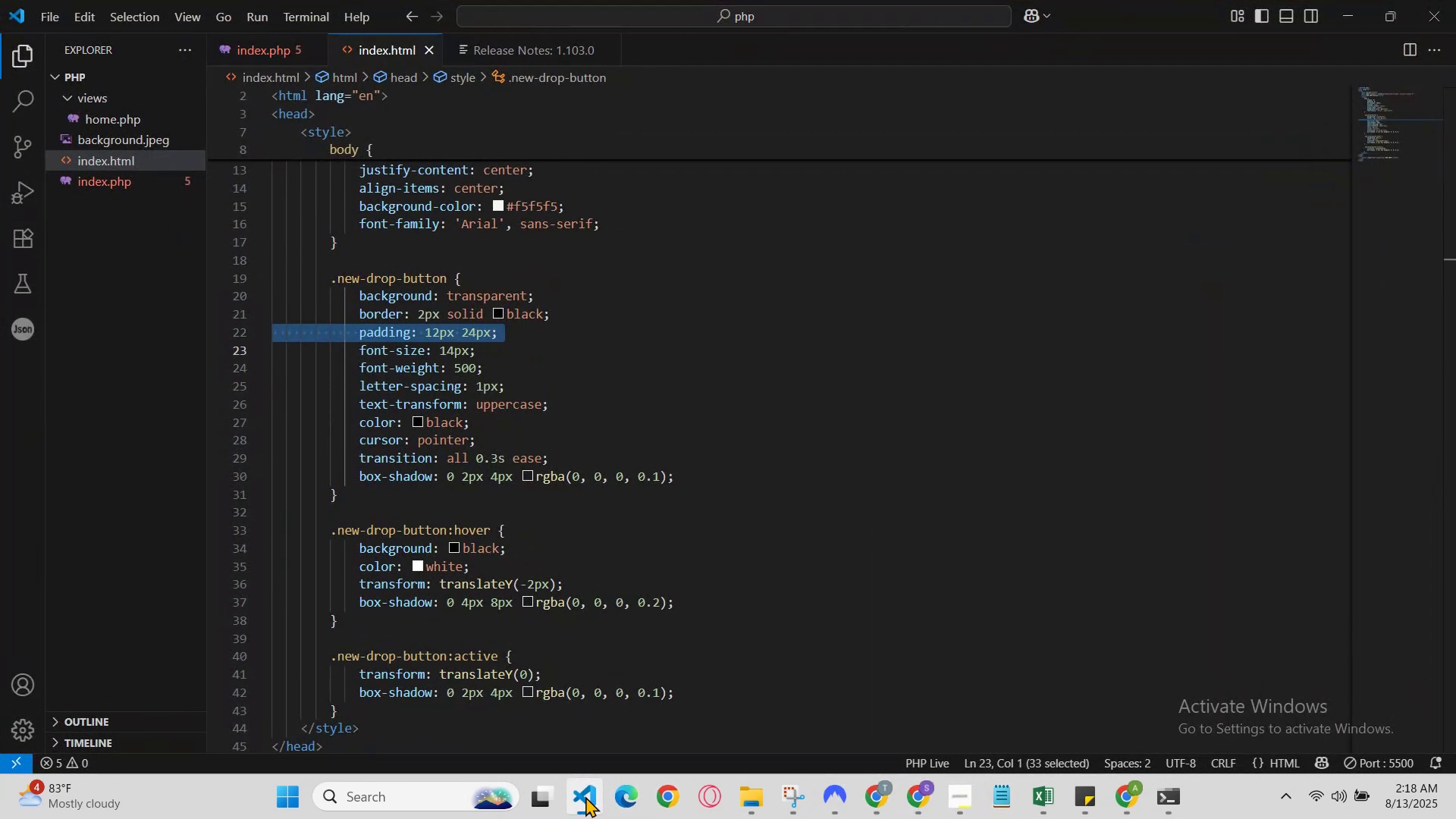 
left_click([585, 796])
 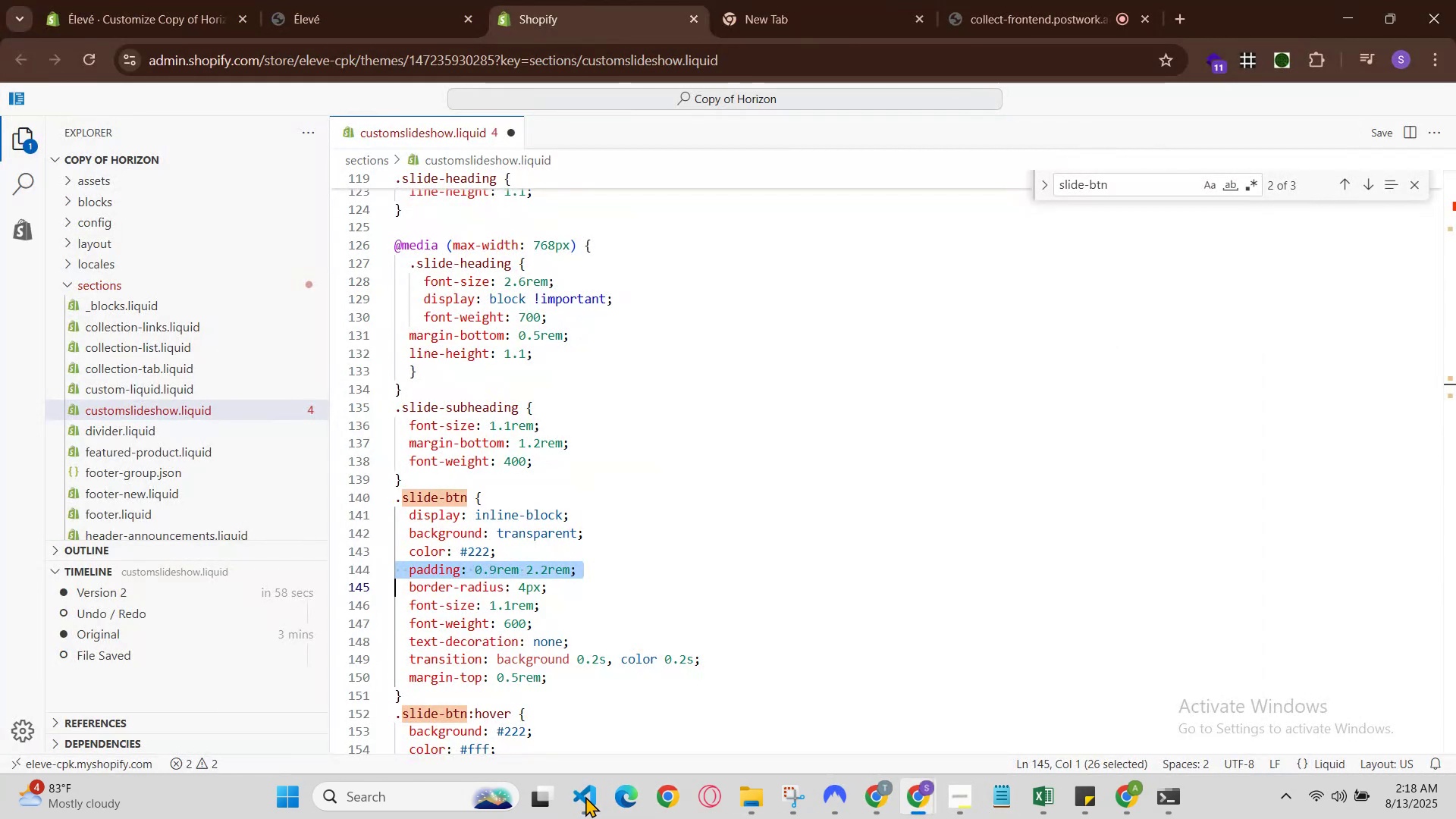 
left_click([585, 796])
 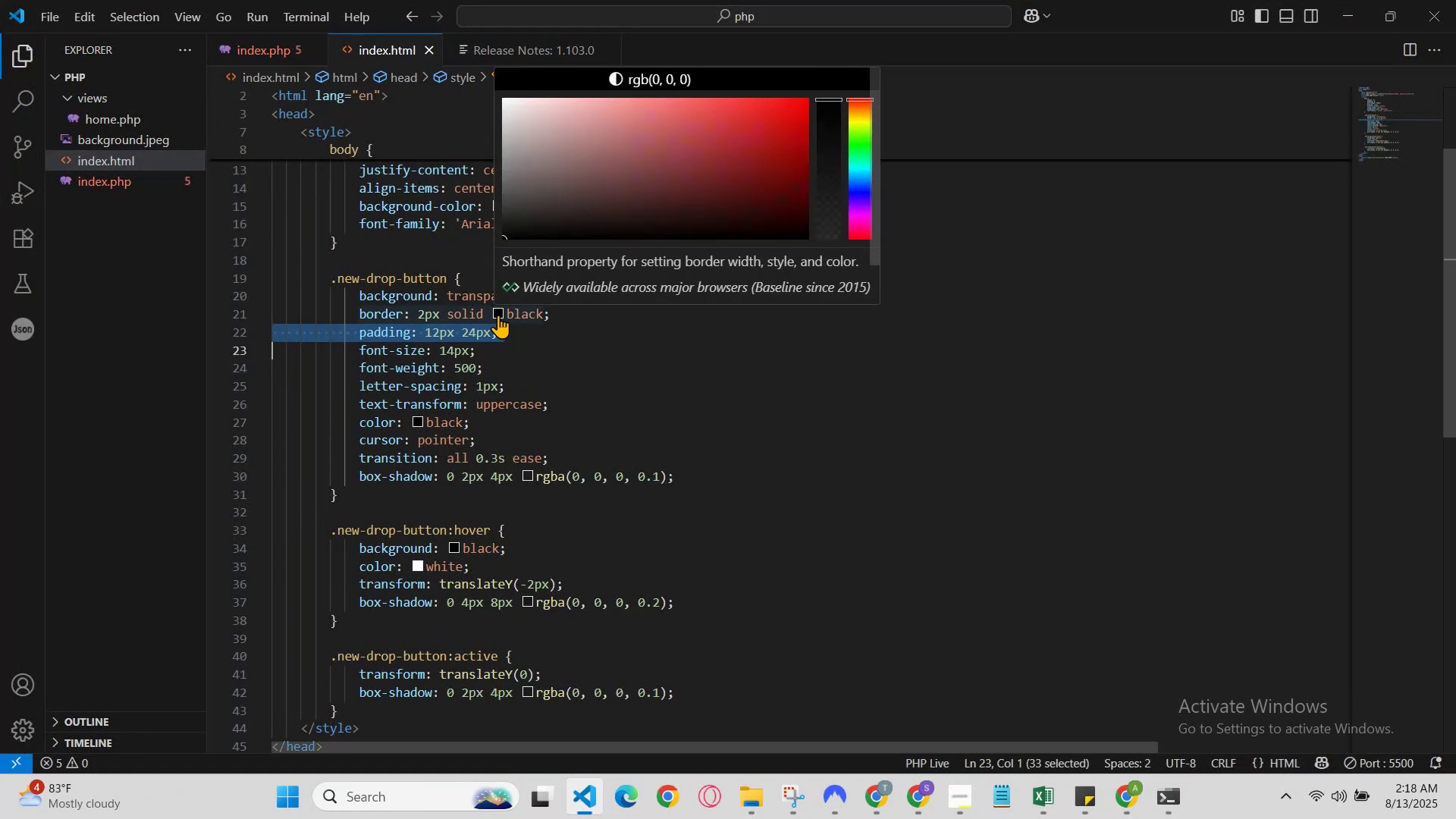 
left_click([590, 327])
 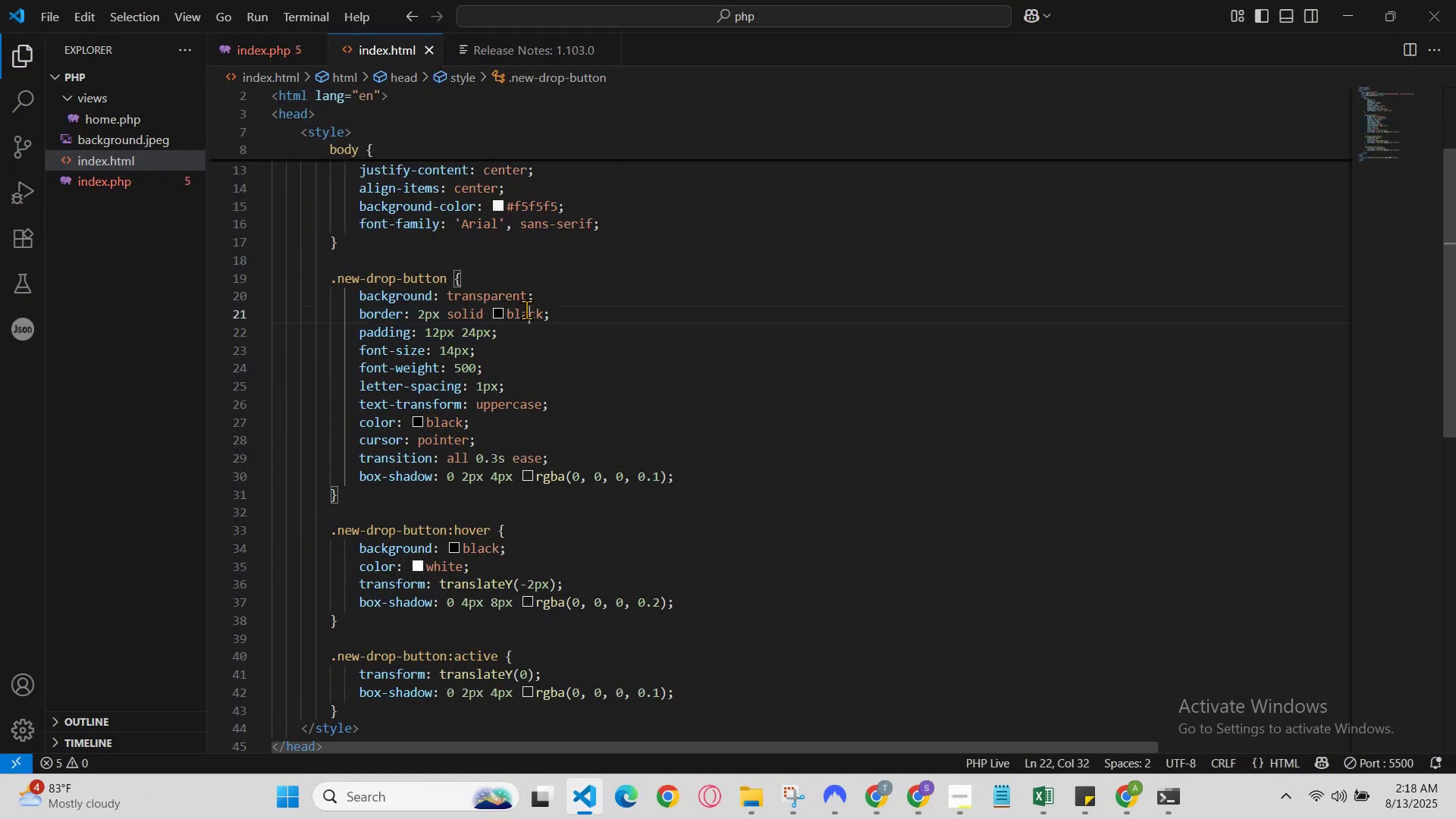 
double_click([526, 309])
 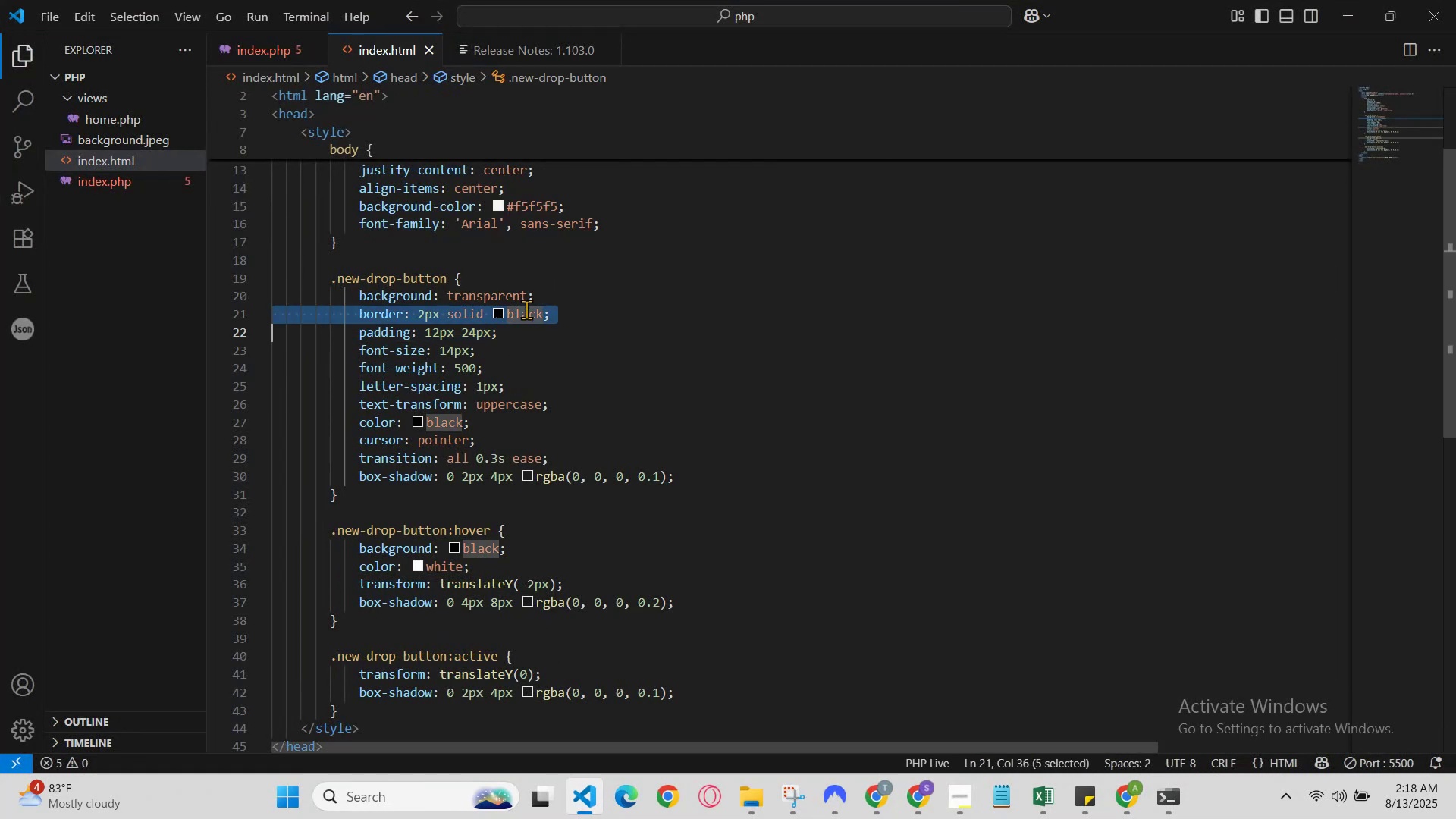 
triple_click([526, 309])
 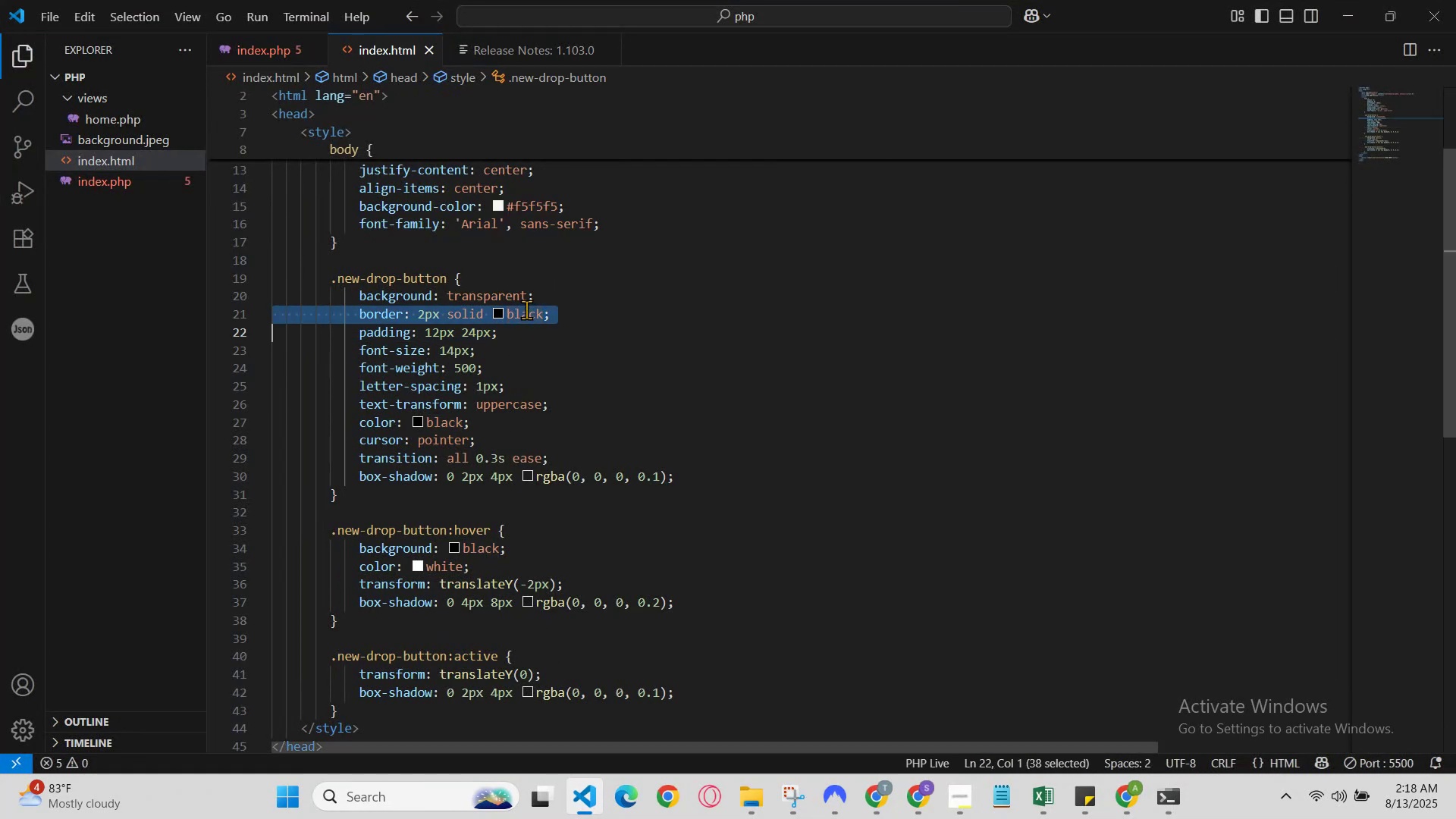 
hold_key(key=ControlLeft, duration=0.58)
 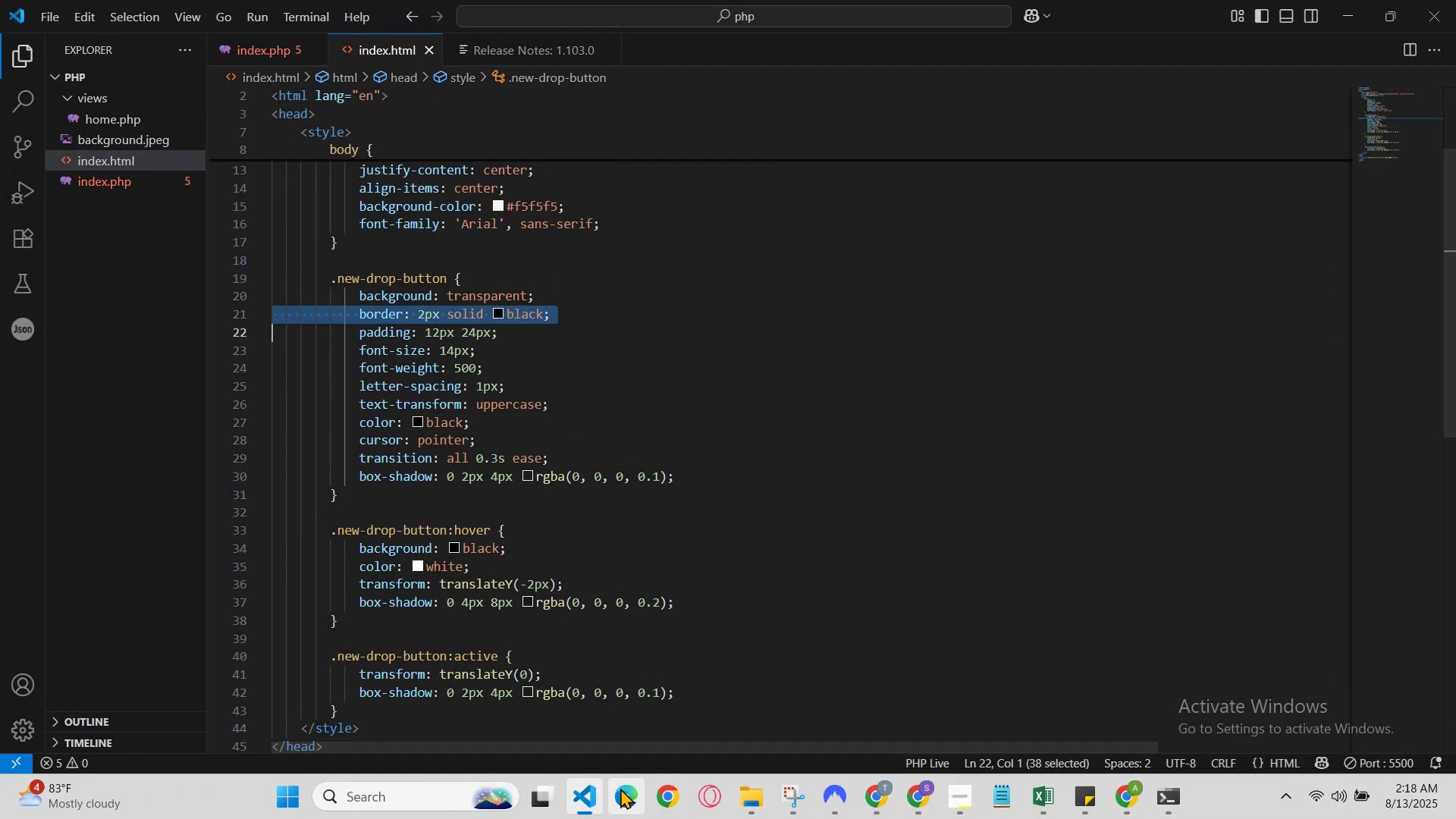 
hold_key(key=C, duration=0.34)
 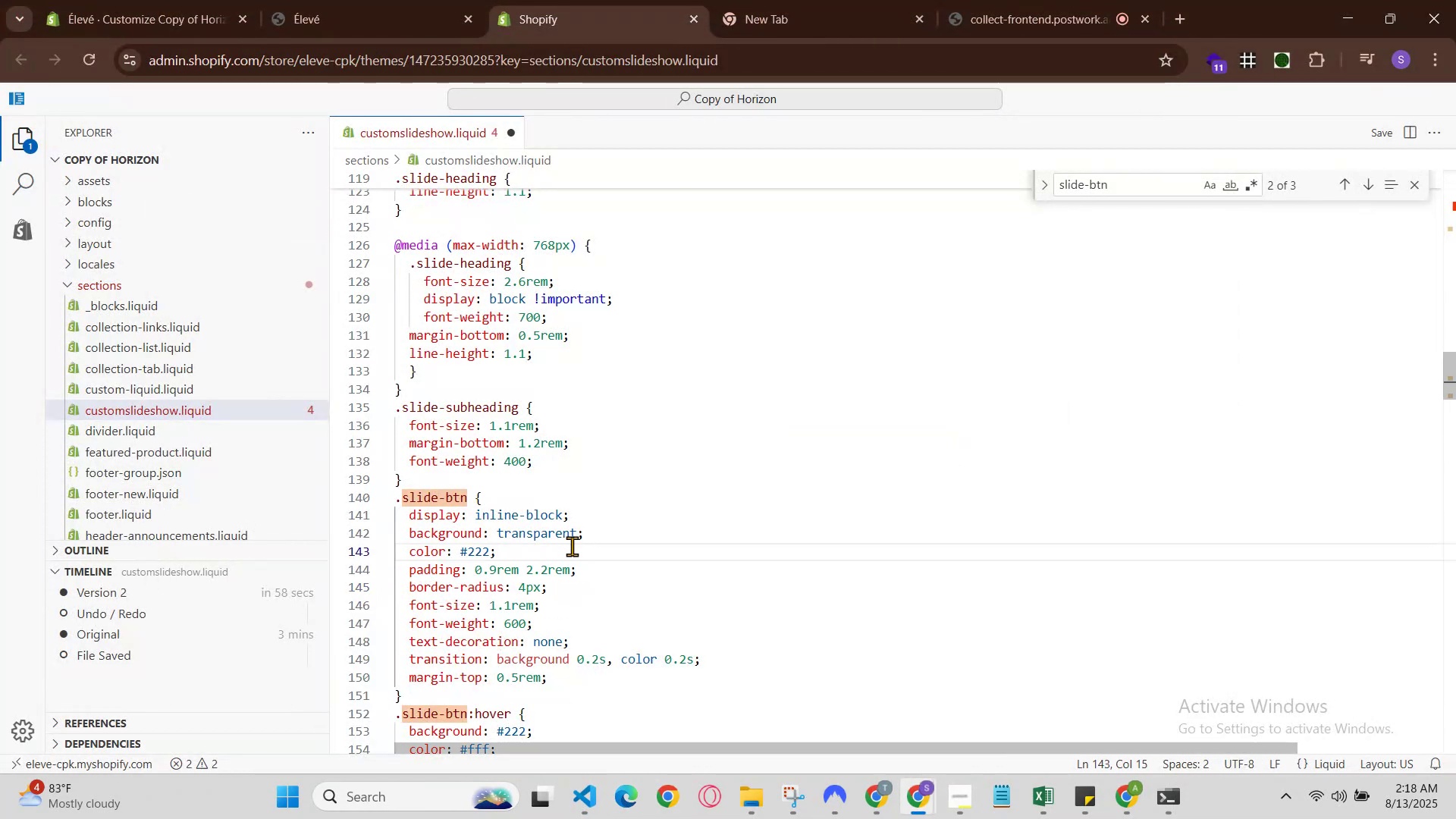 
key(Enter)
 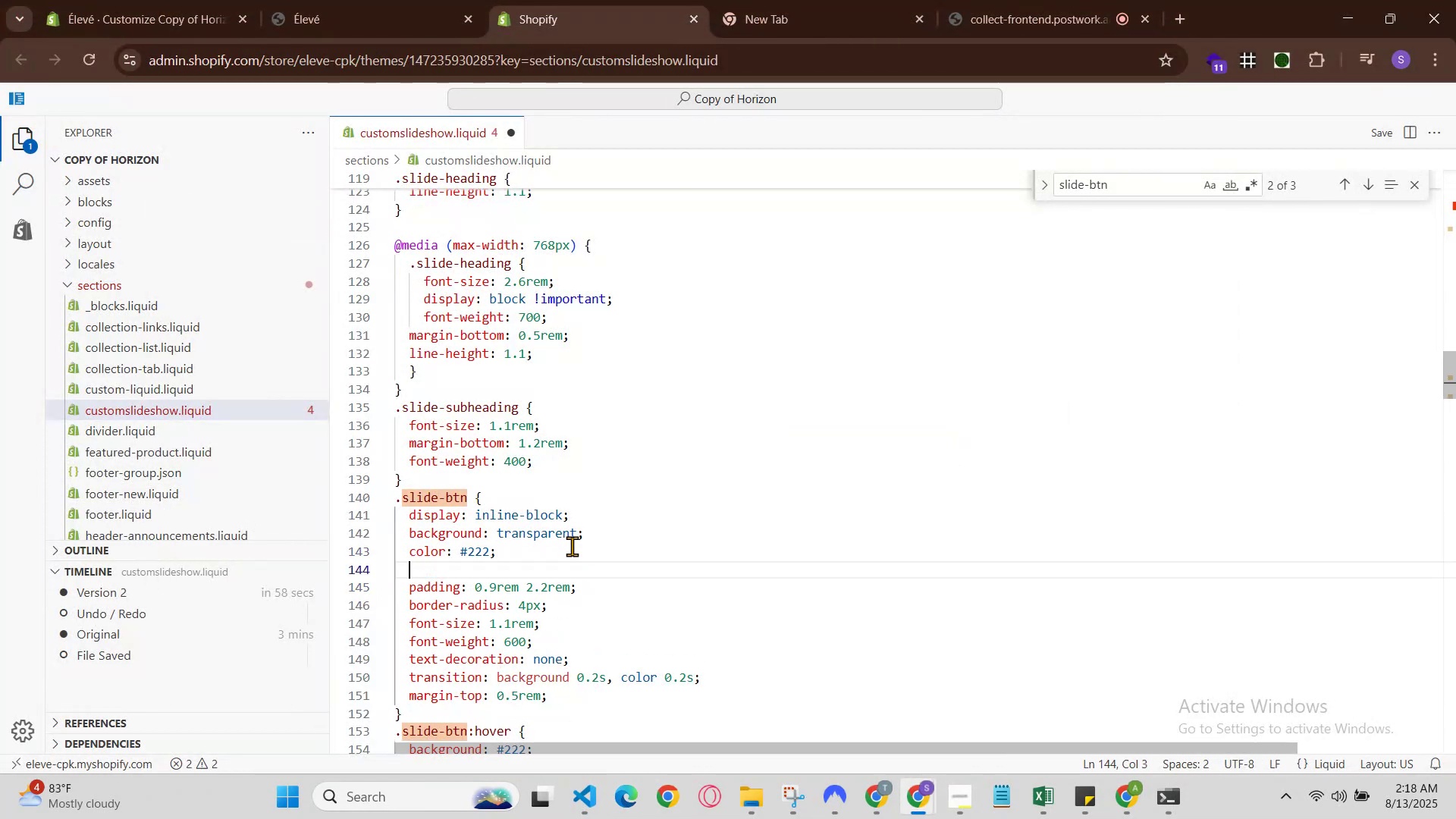 
key(Control+V)
 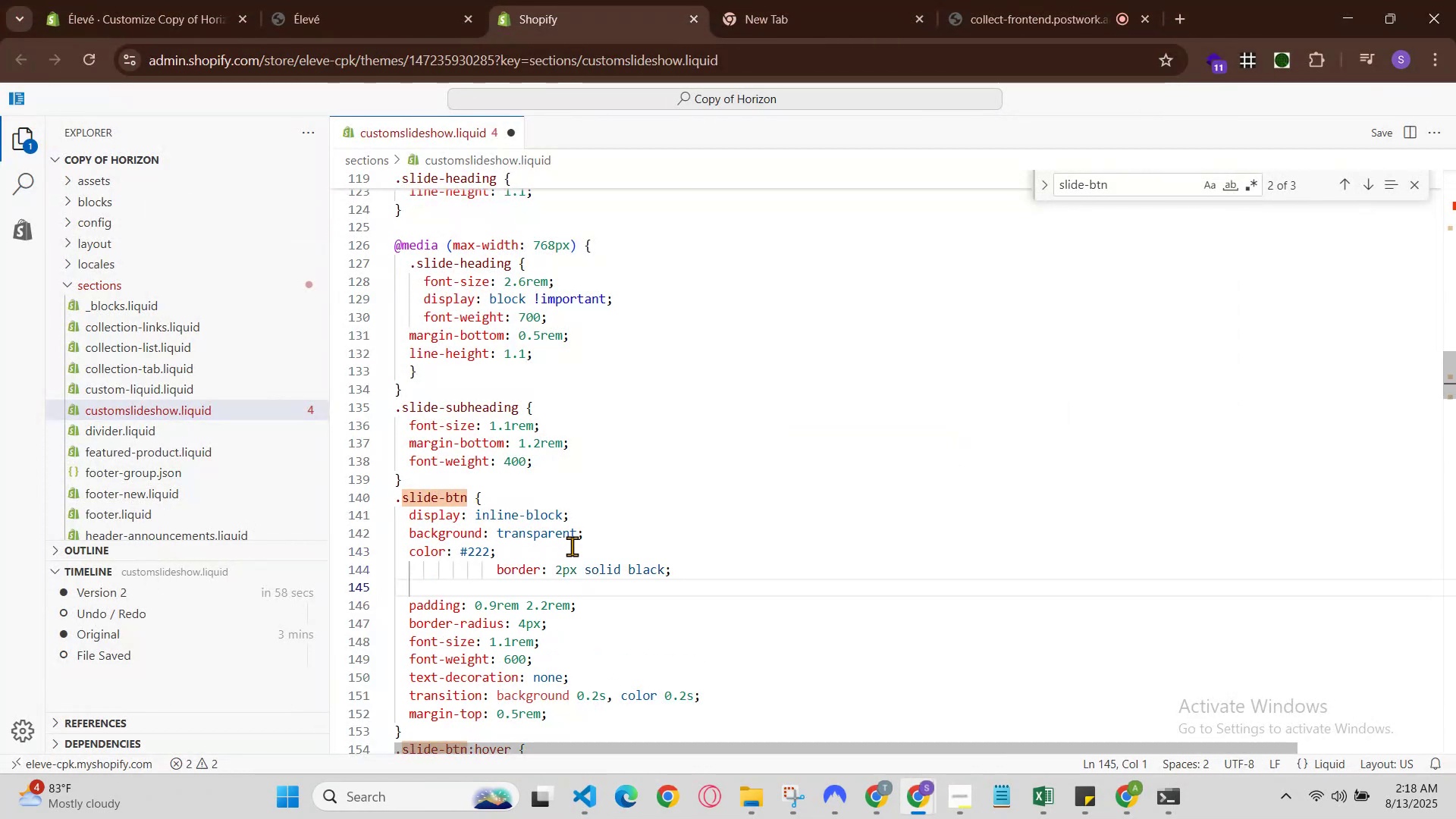 
key(Control+ControlLeft)
 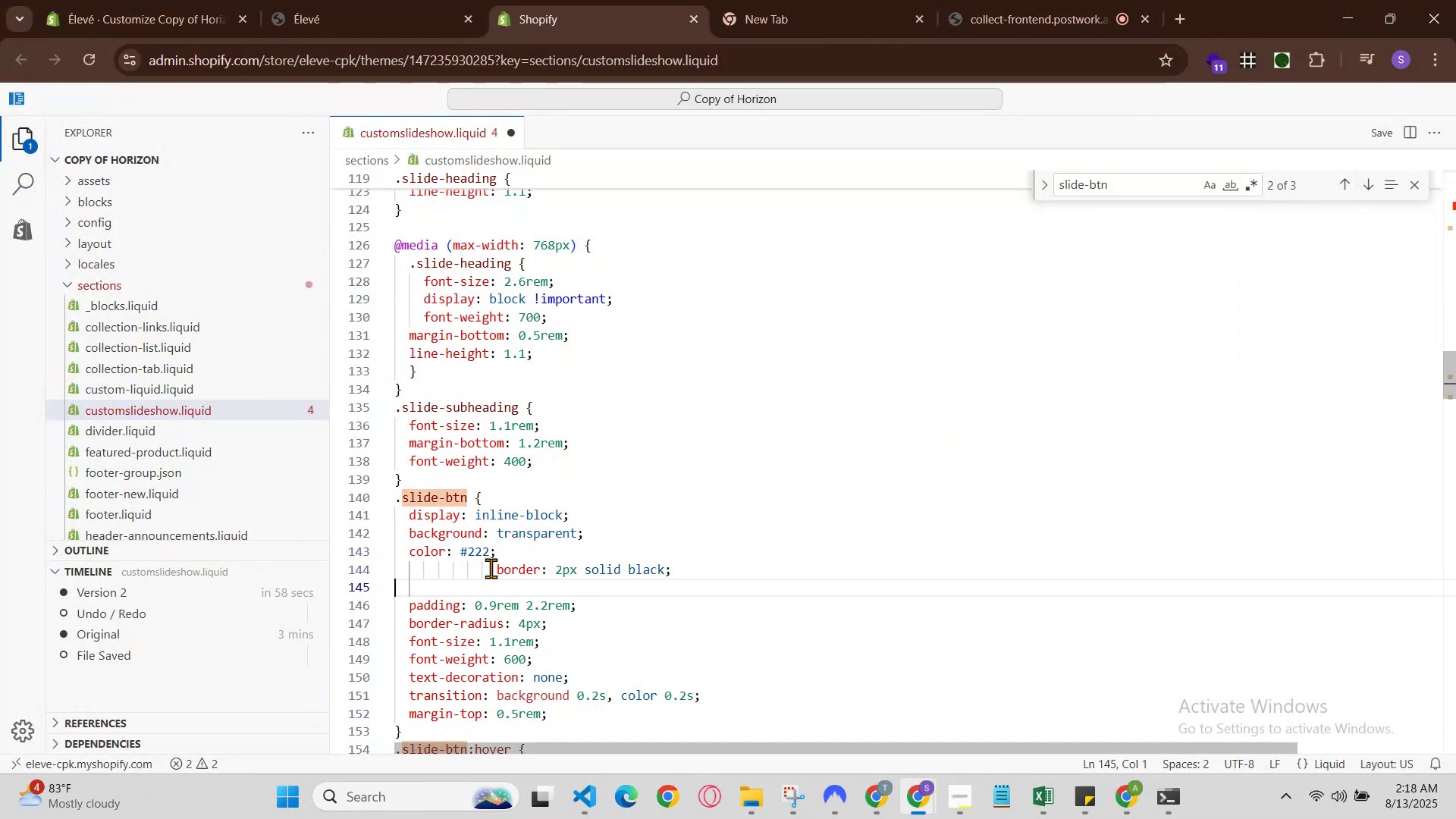 
left_click([490, 568])
 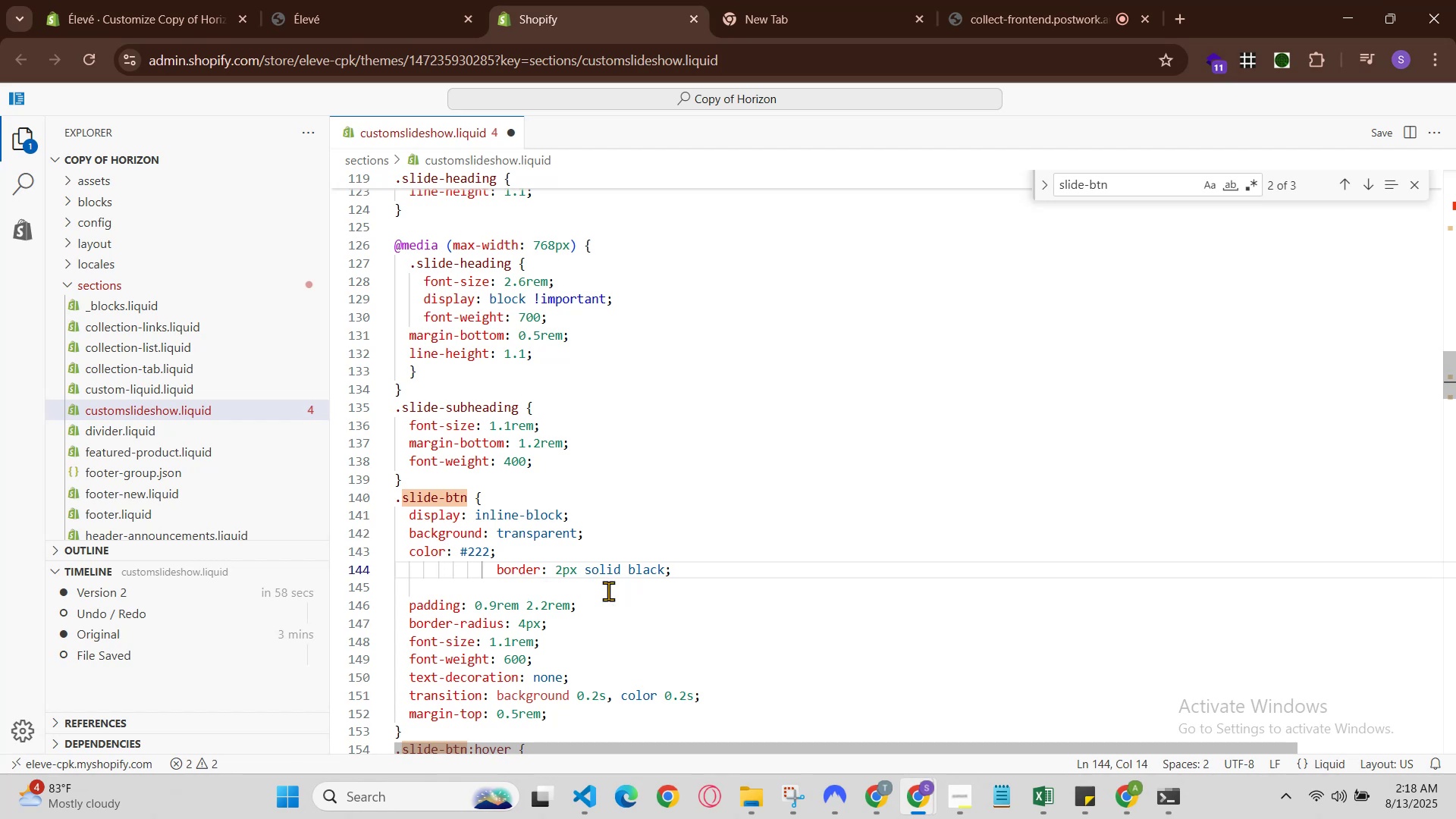 
key(Backspace)
 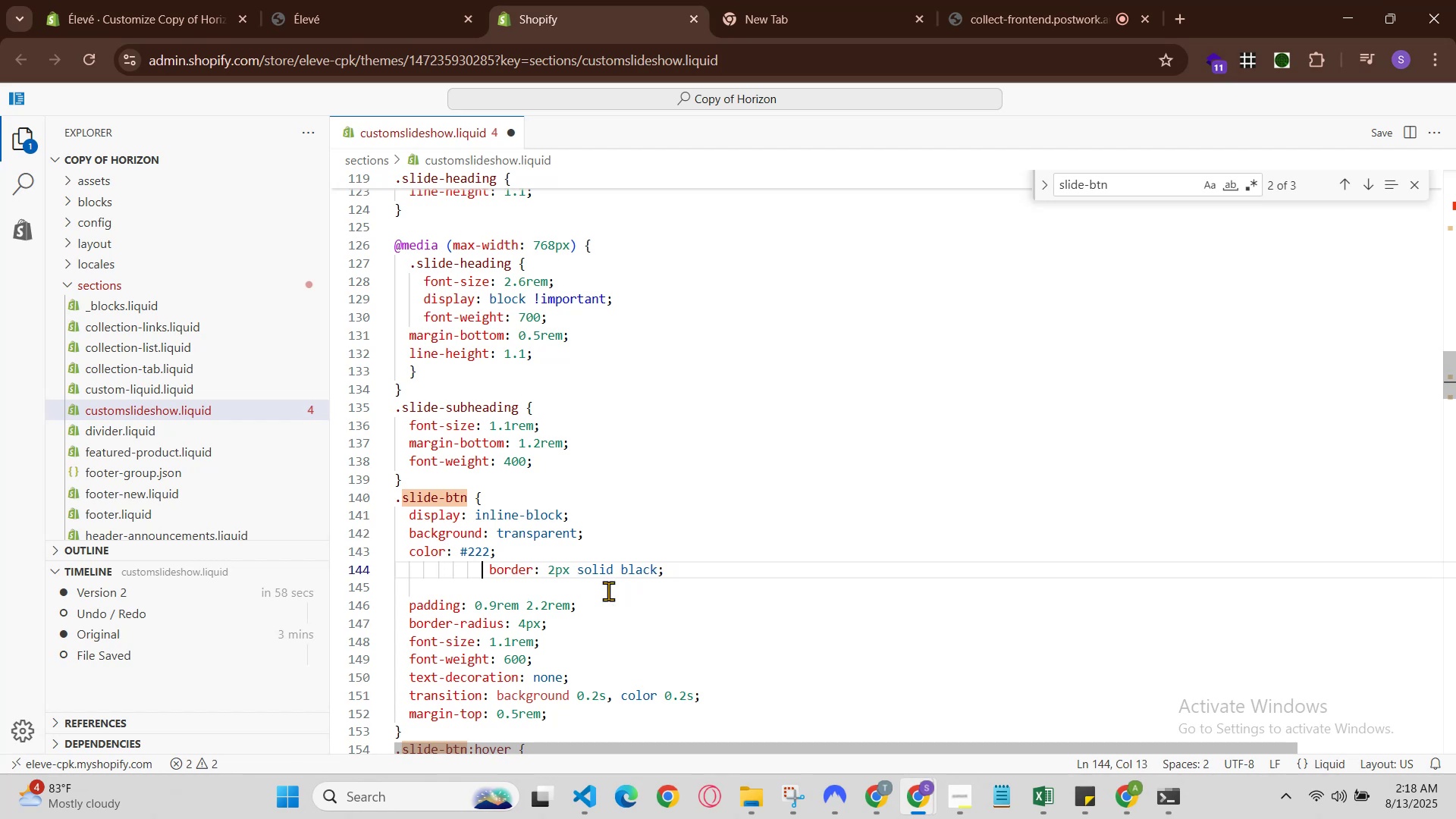 
key(Backspace)
 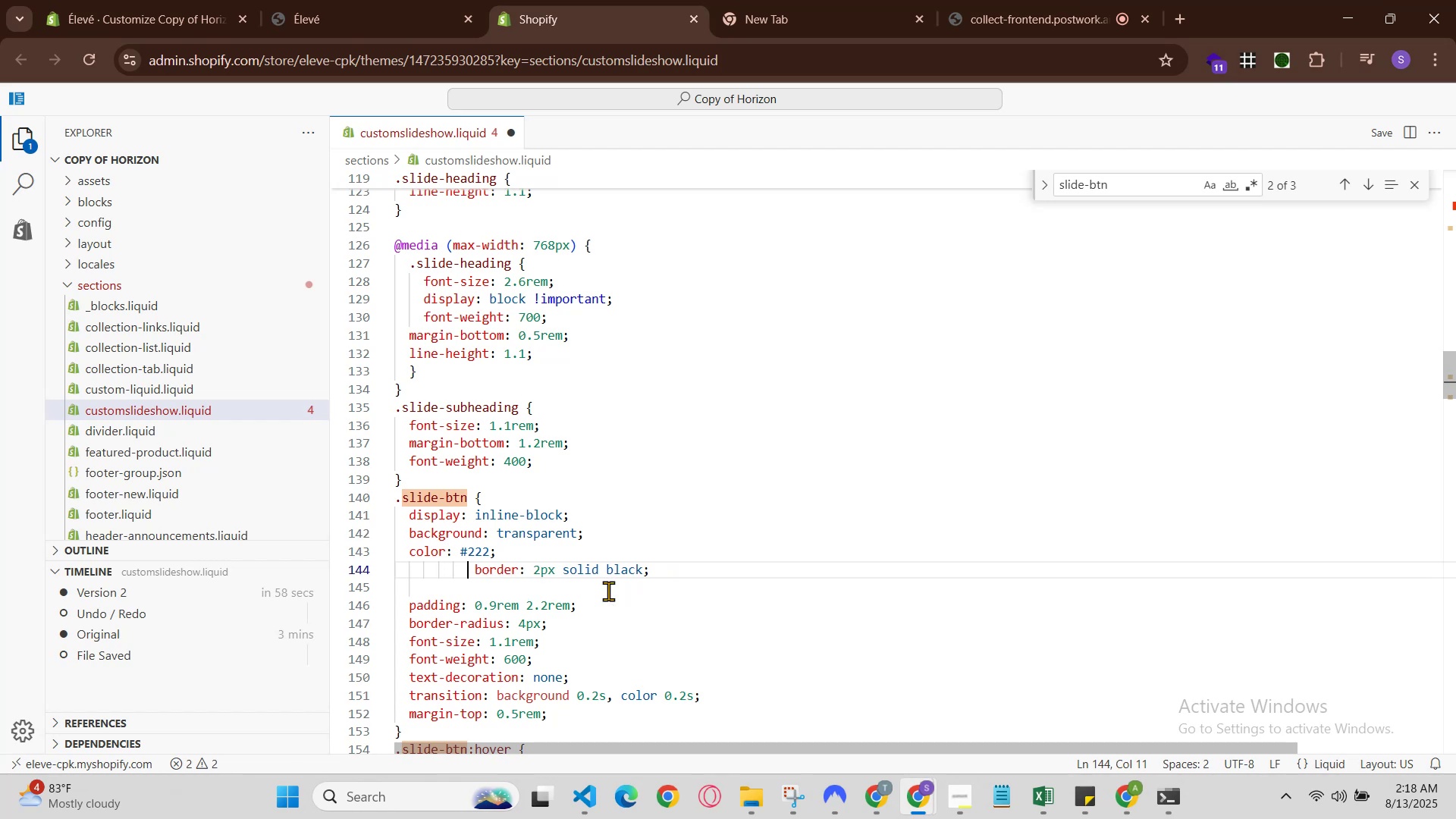 
key(Backspace)
 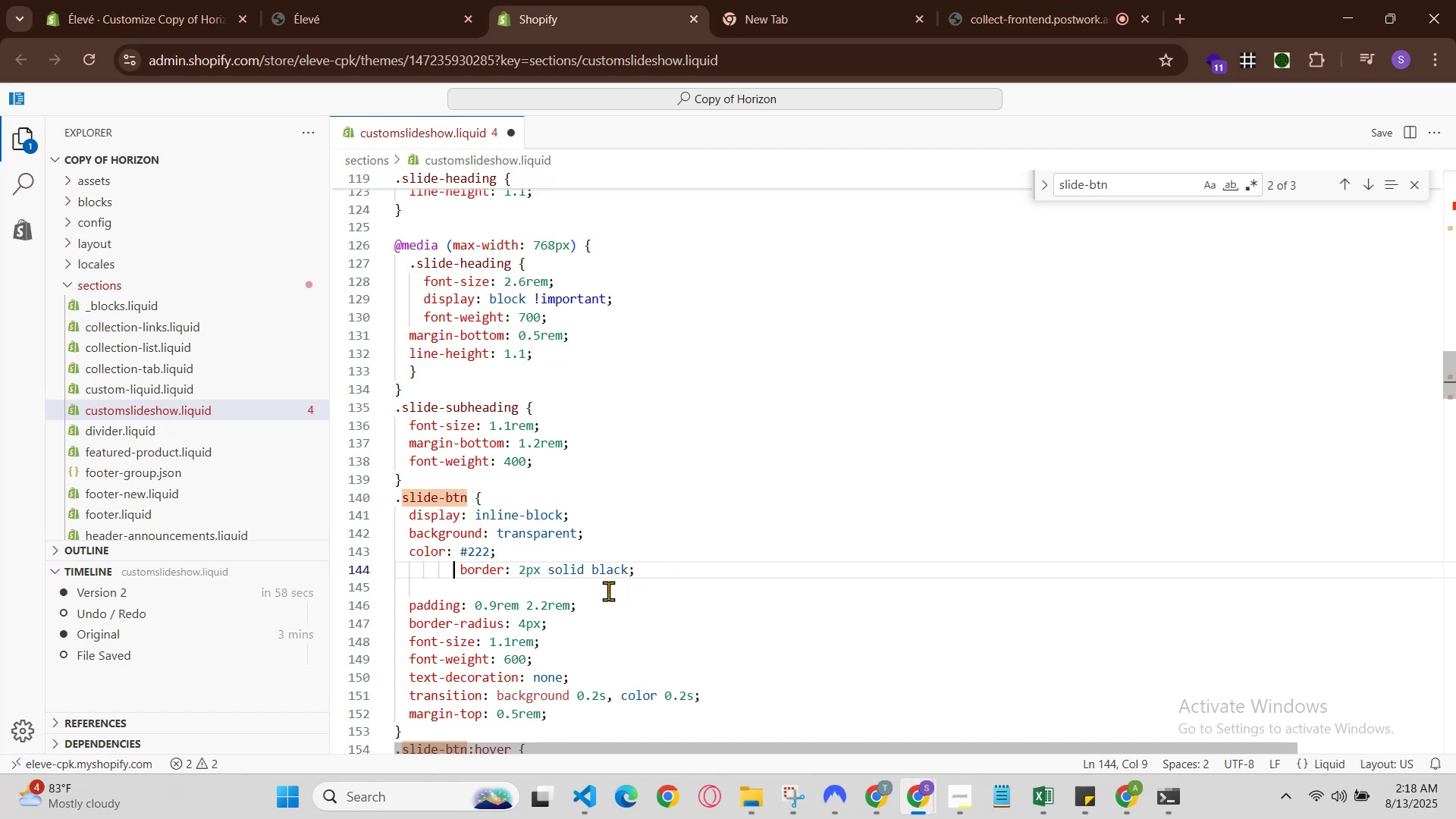 
key(Backspace)
 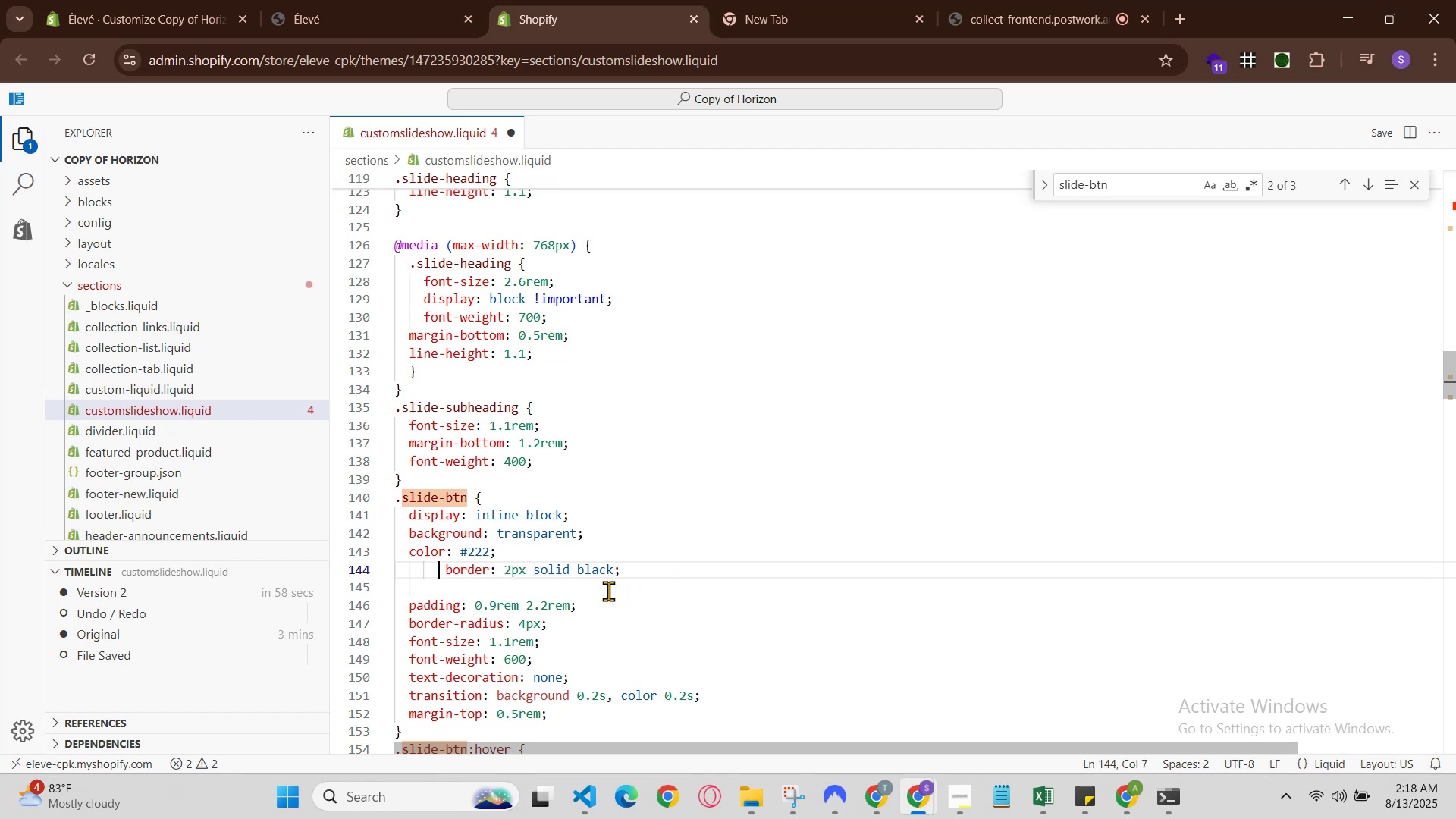 
key(Backspace)
 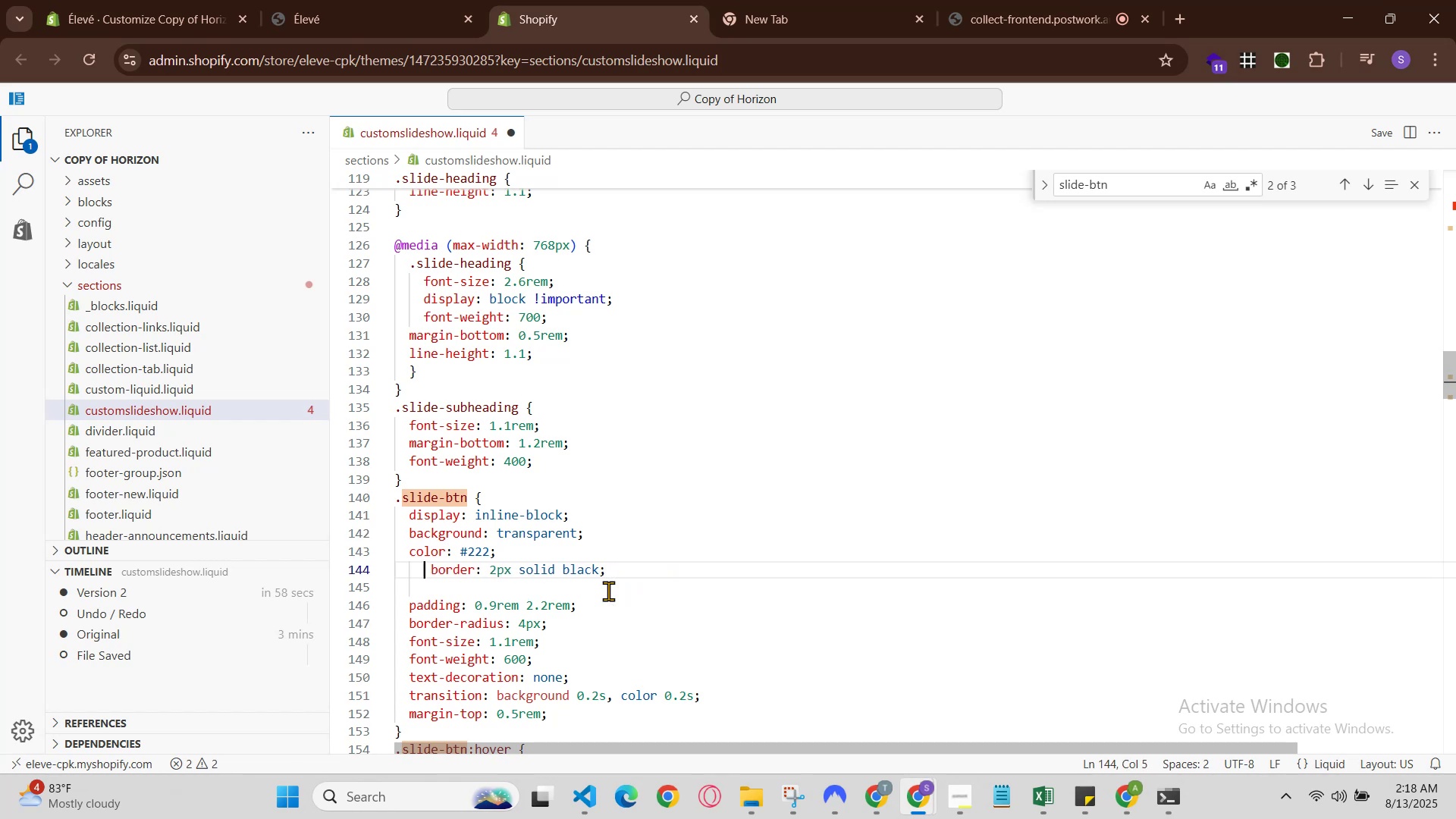 
key(Backspace)
 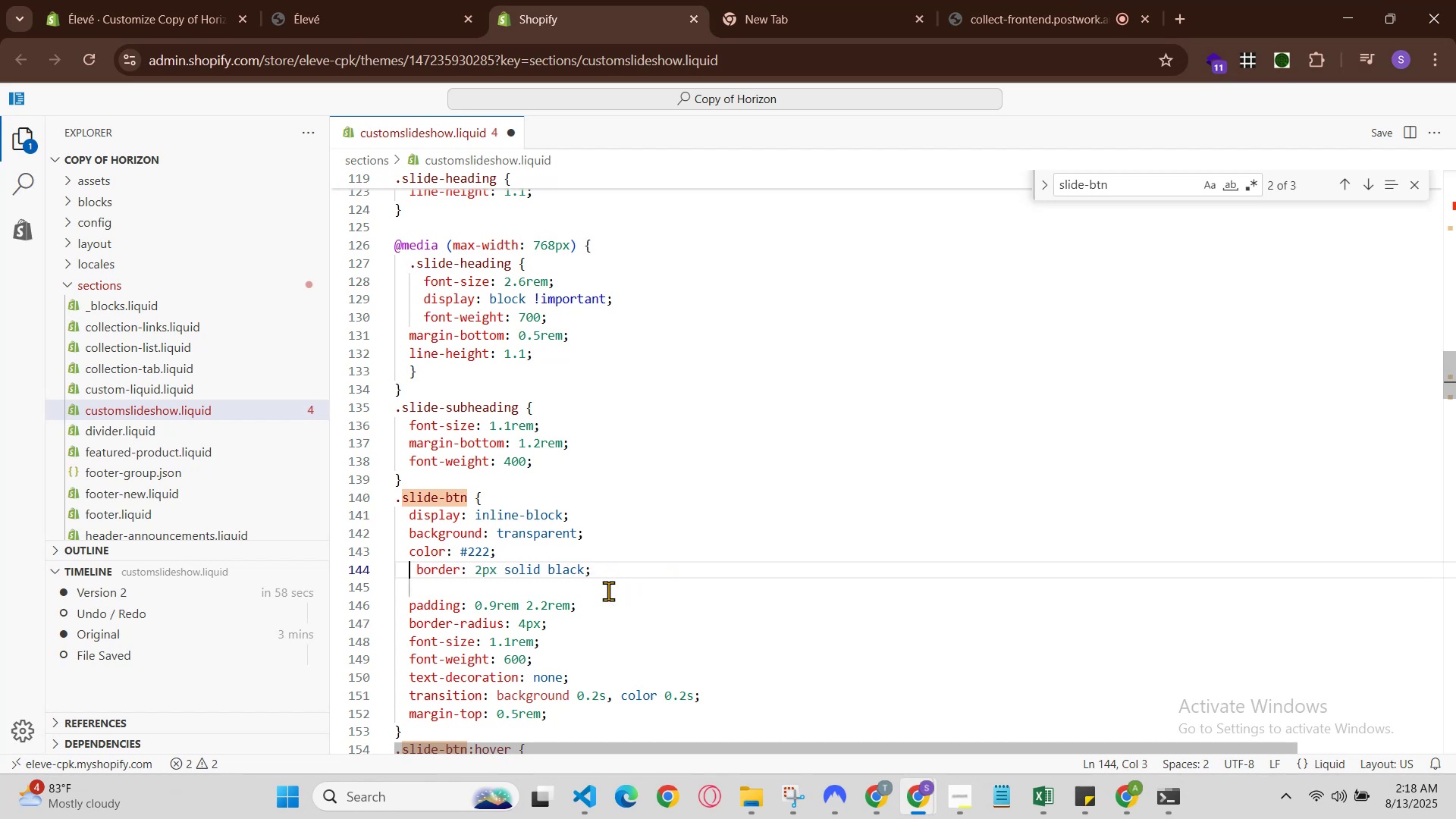 
key(Backspace)
 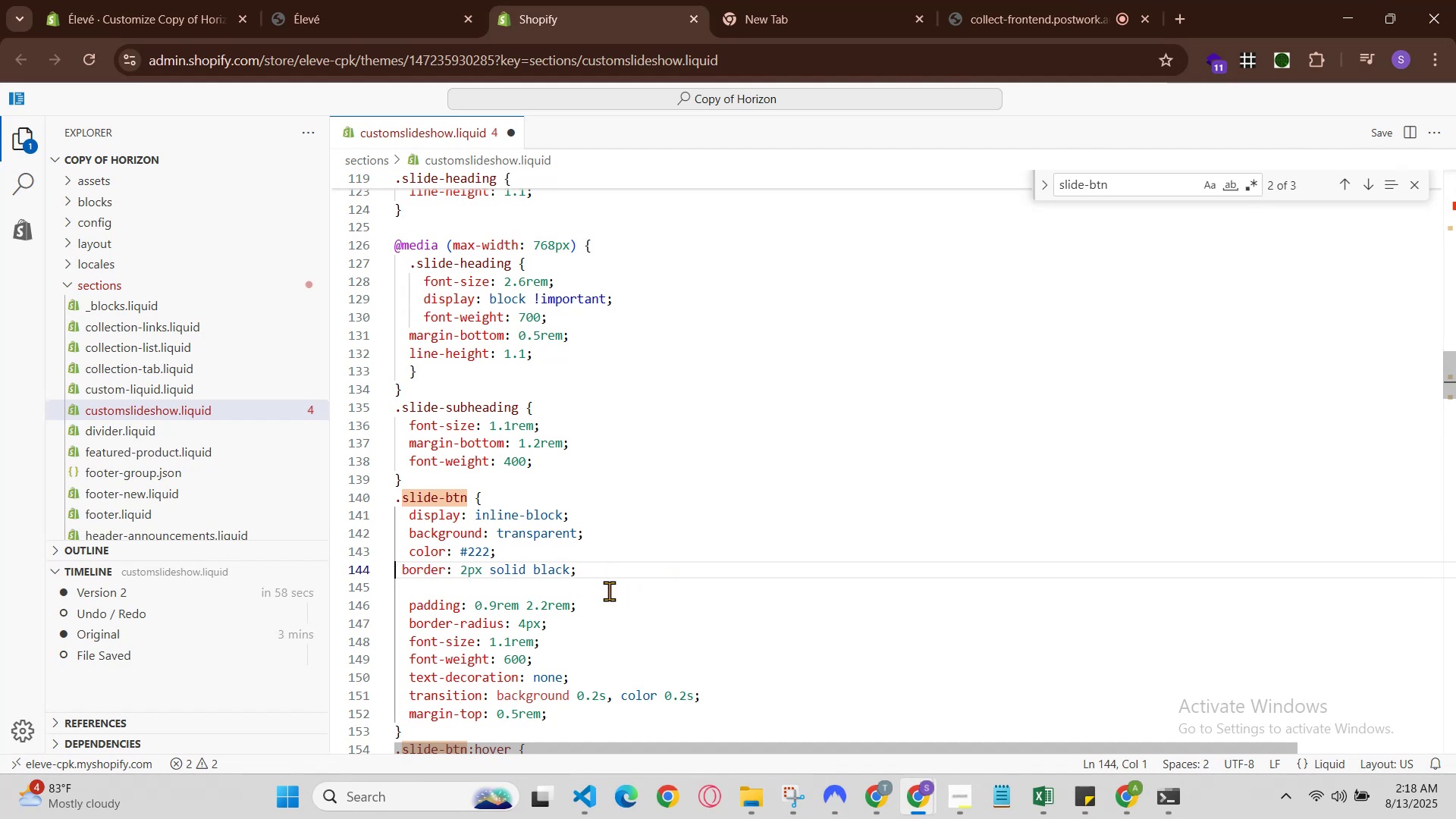 
left_click([598, 585])
 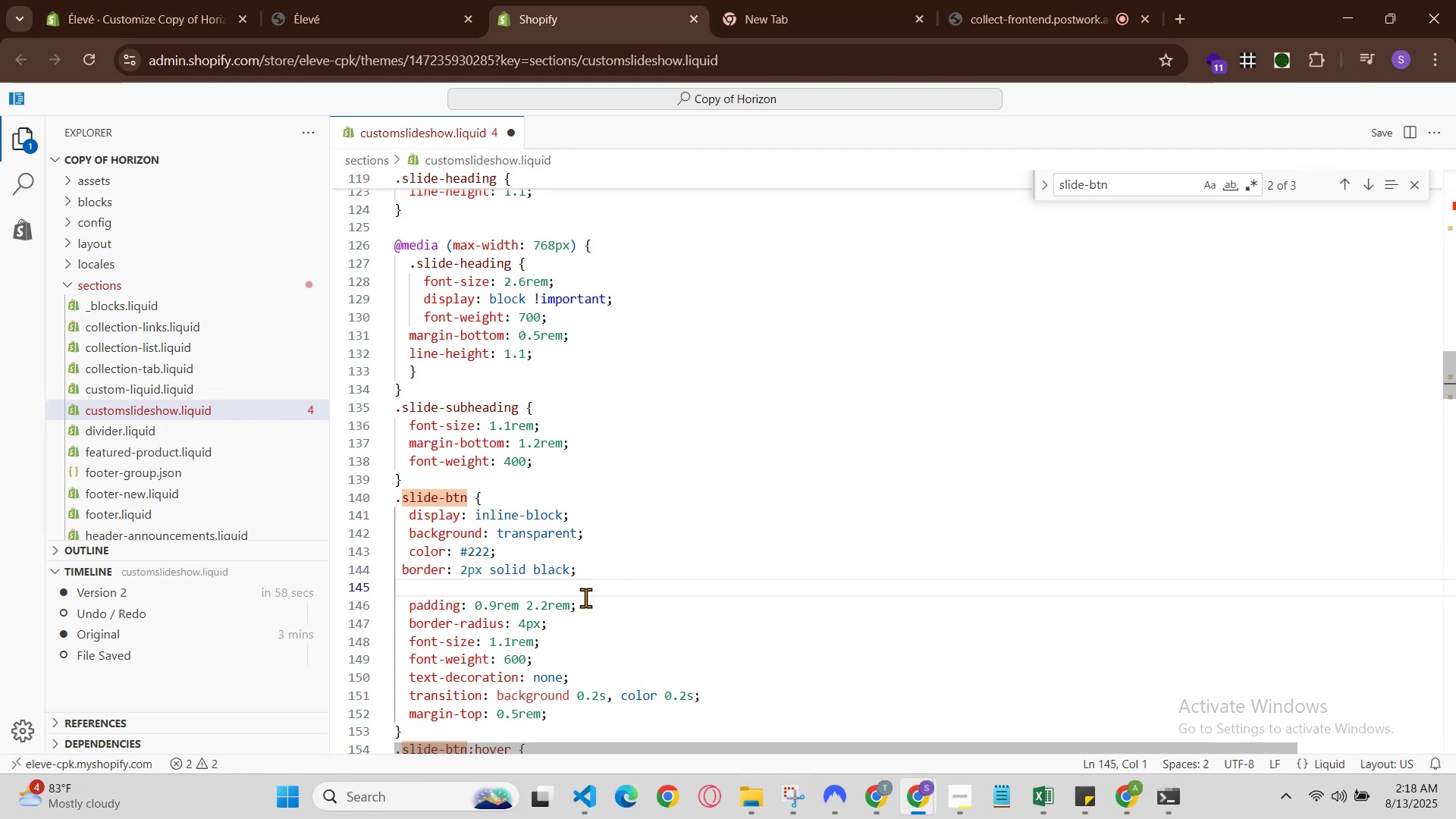 
key(Backspace)
 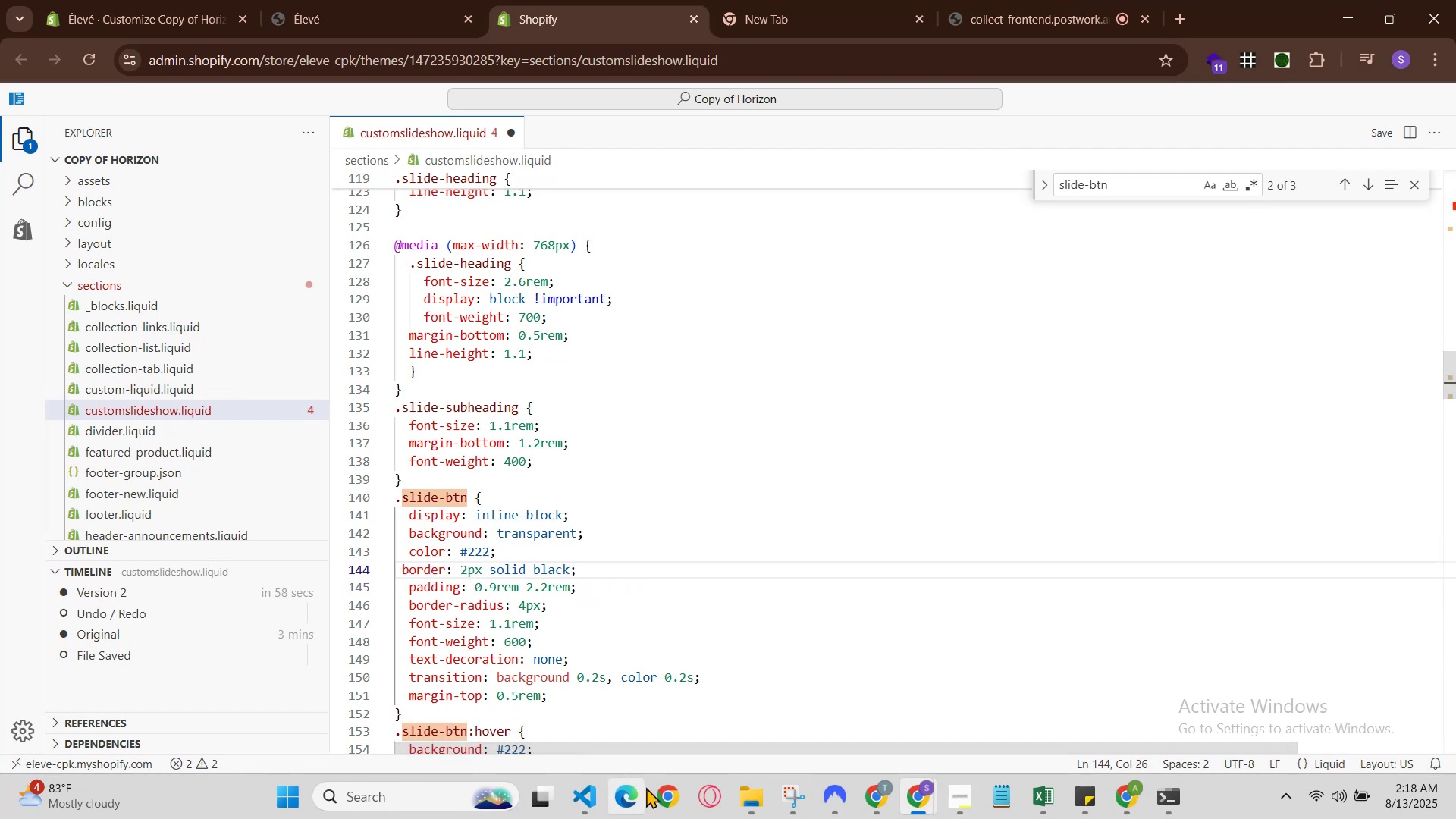 
left_click([586, 802])
 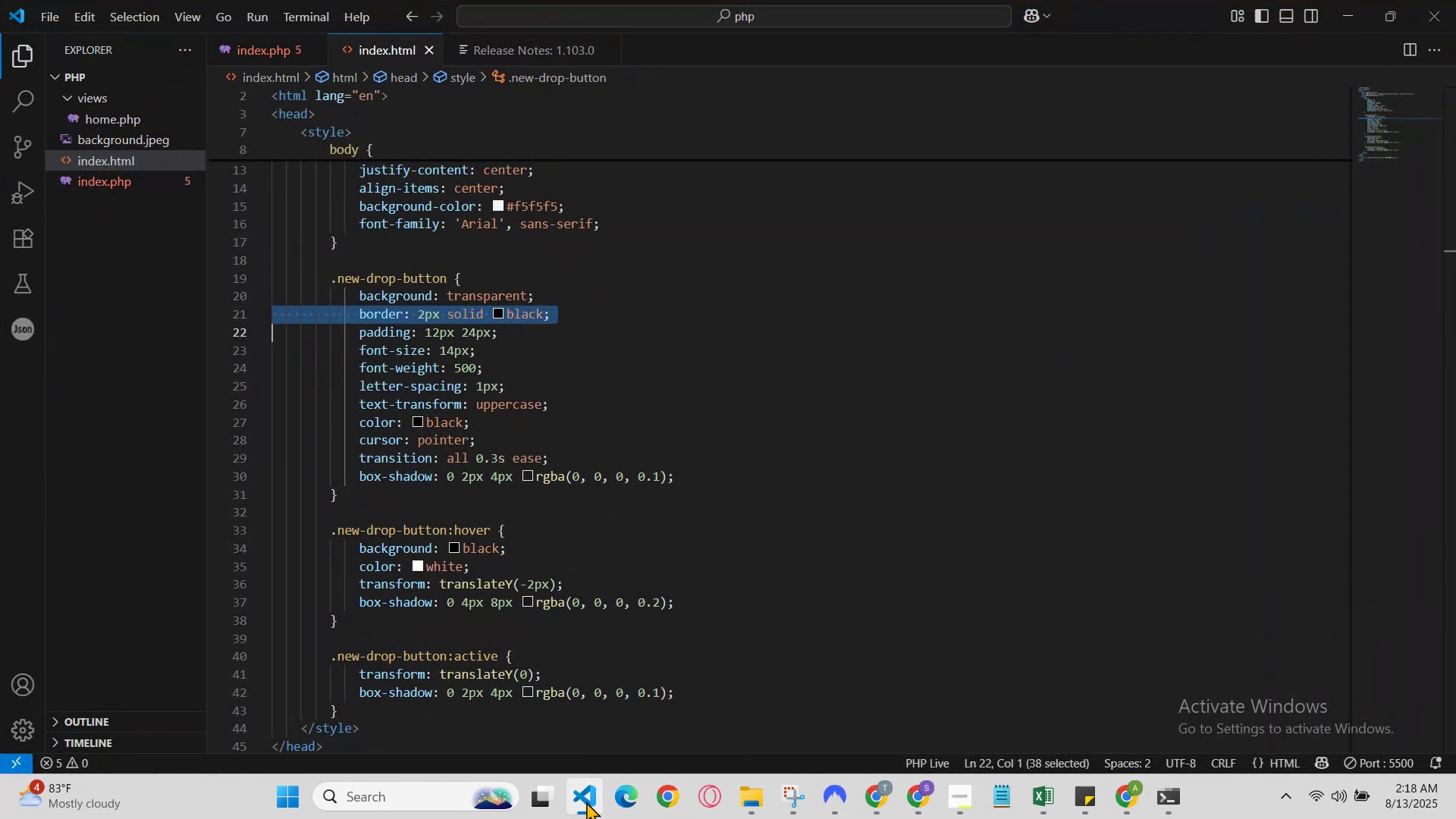 
left_click([586, 802])
 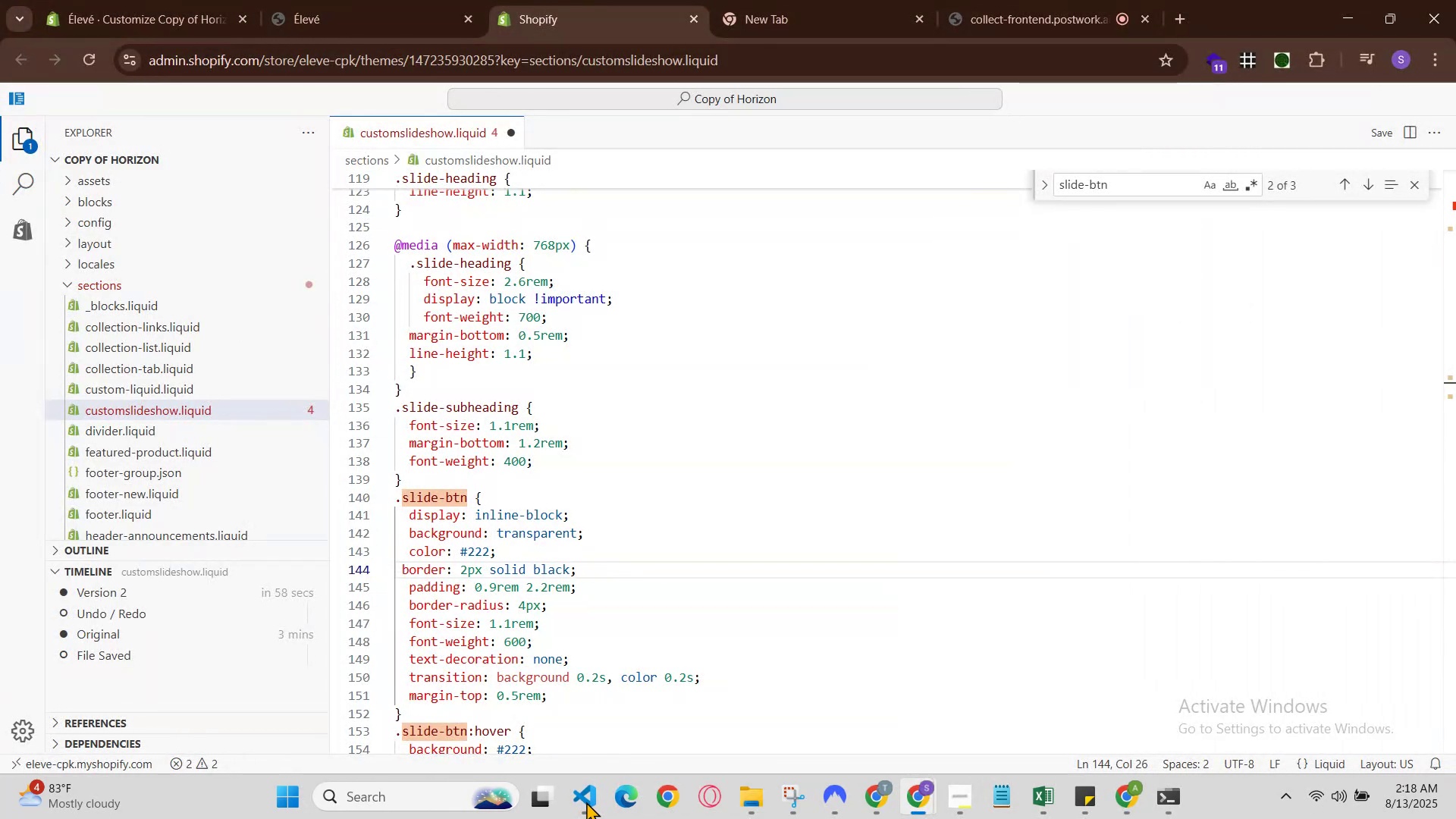 
left_click([586, 802])
 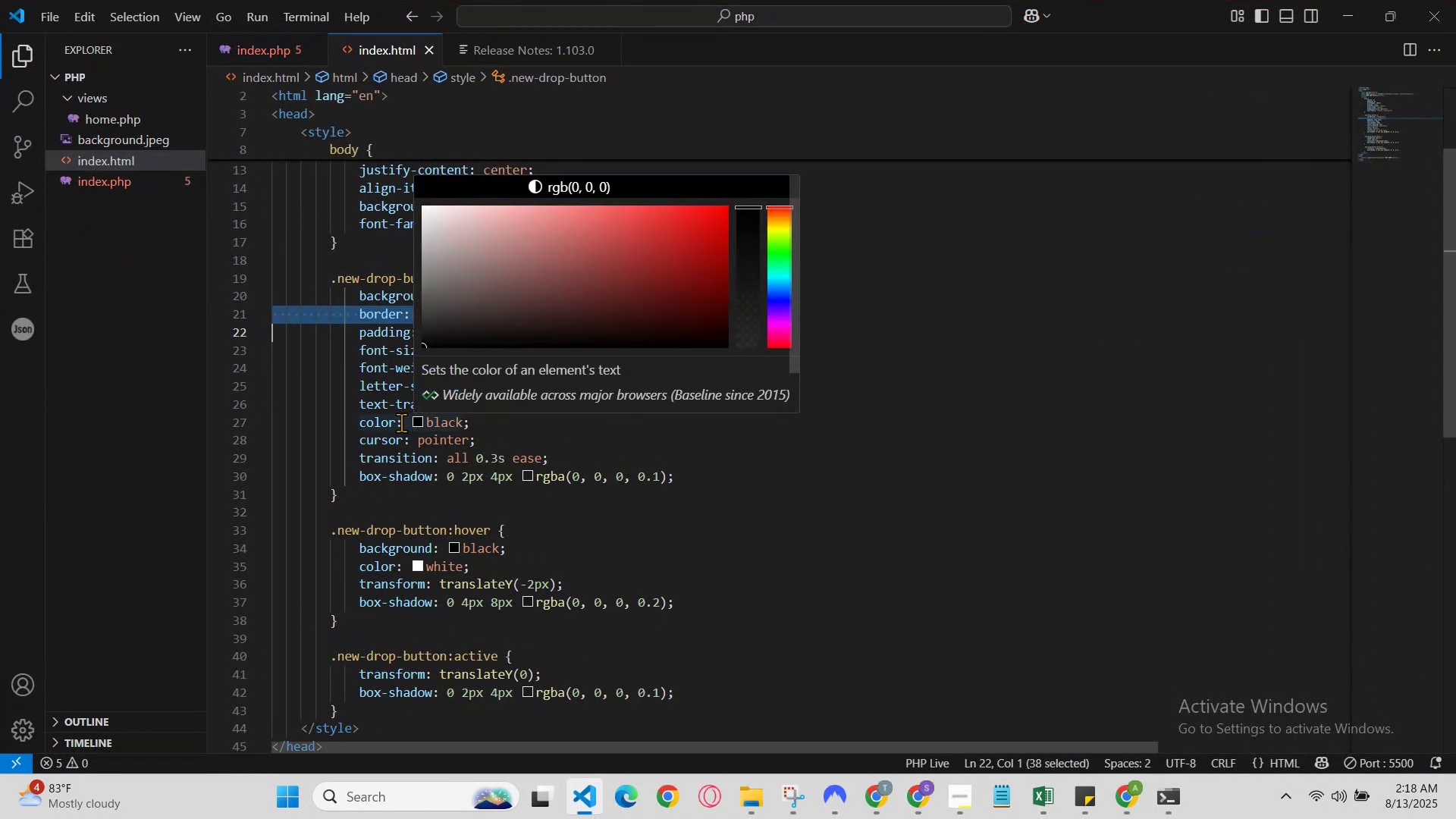 
double_click([400, 422])
 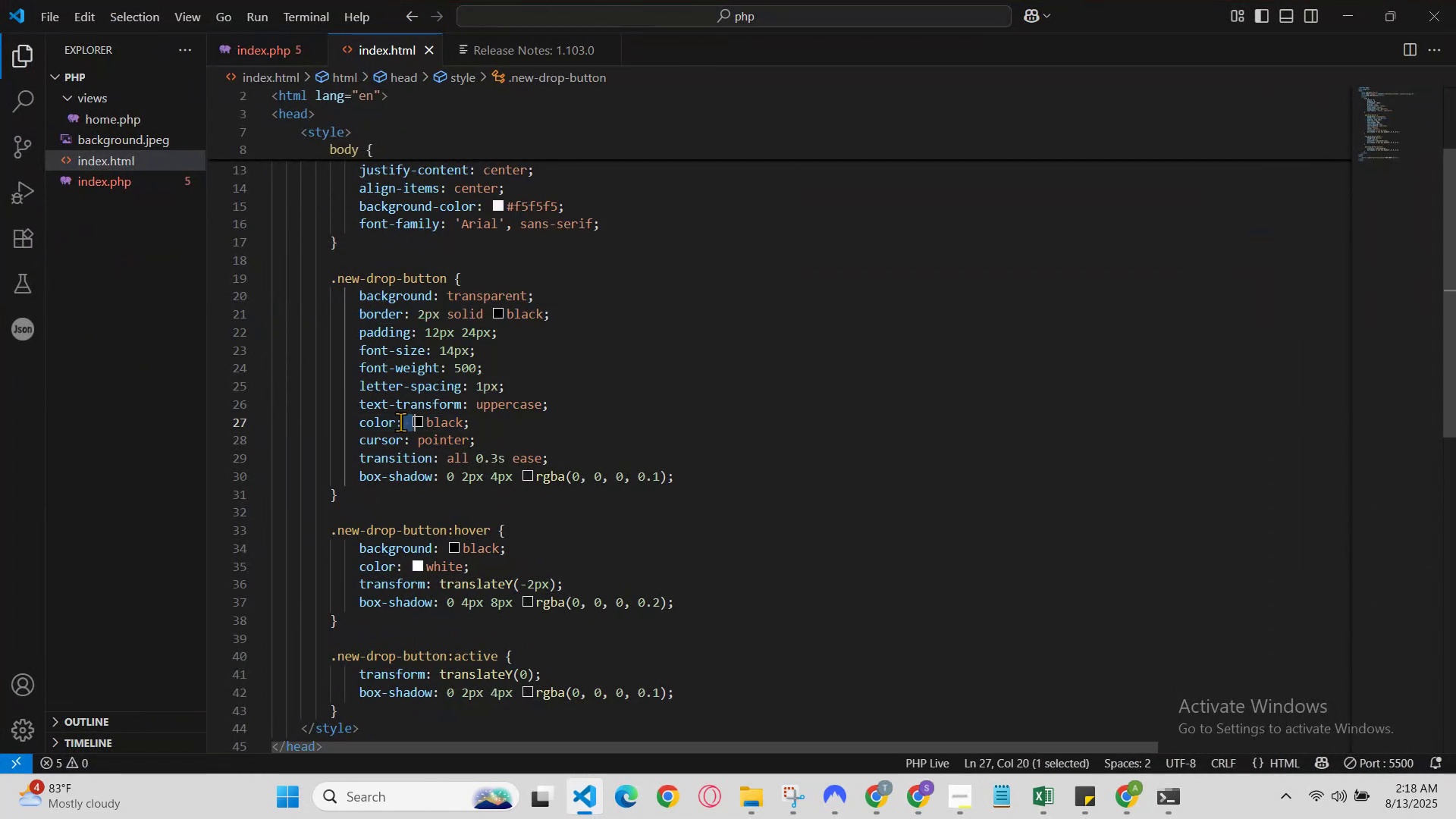 
triple_click([400, 422])
 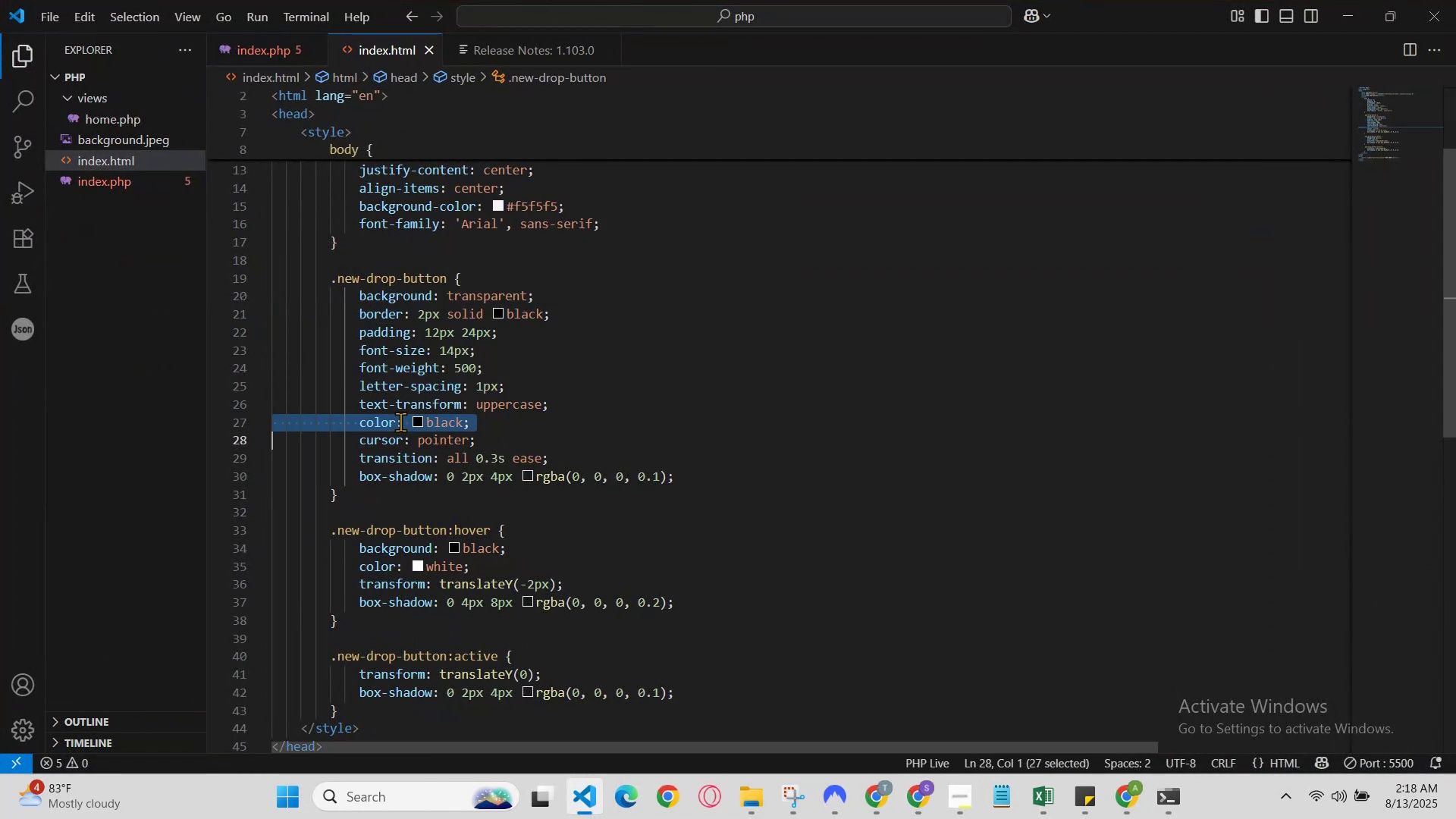 
key(Control+C)
 